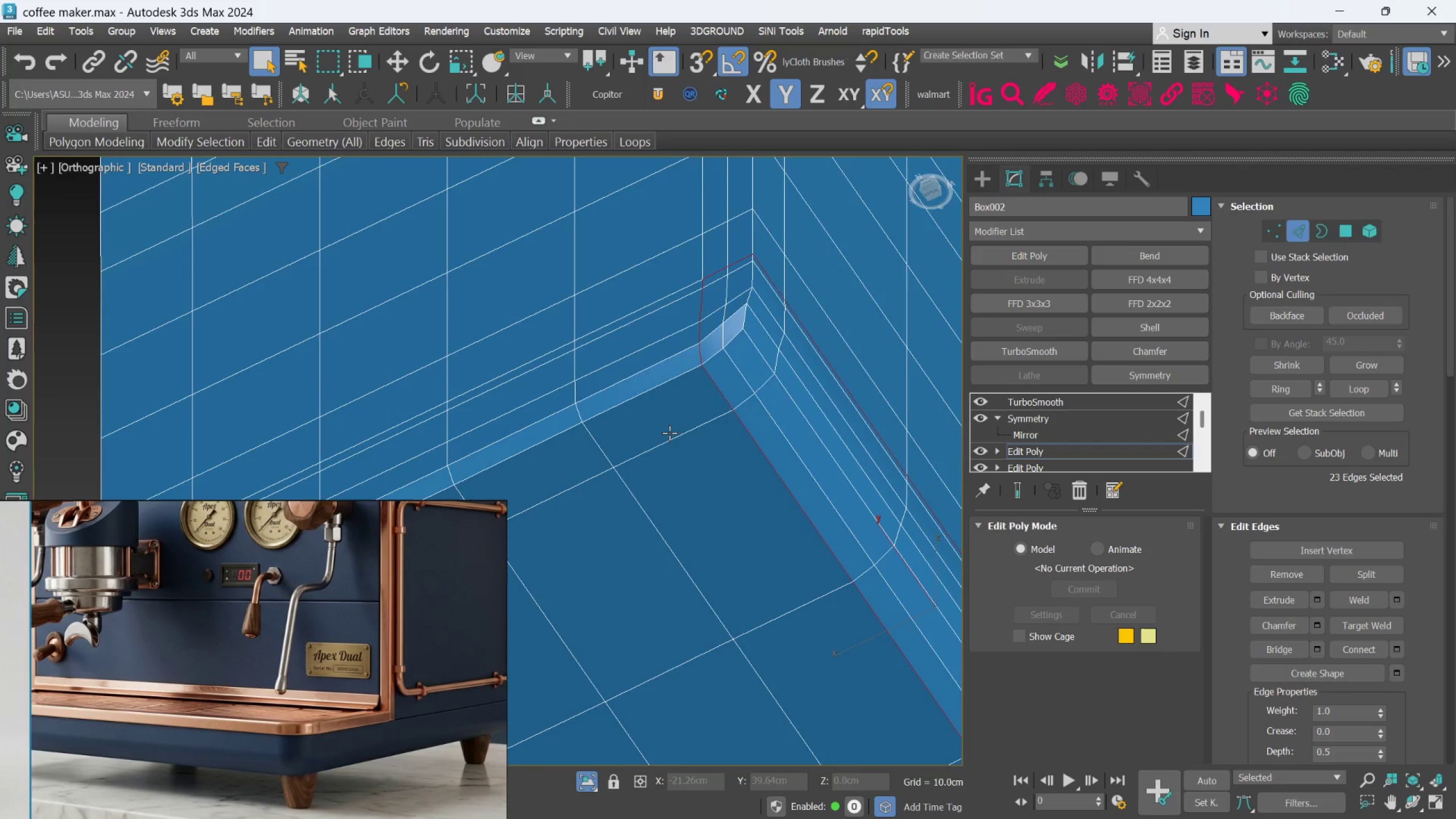 
scroll: coordinate [660, 460], scroll_direction: up, amount: 3.0
 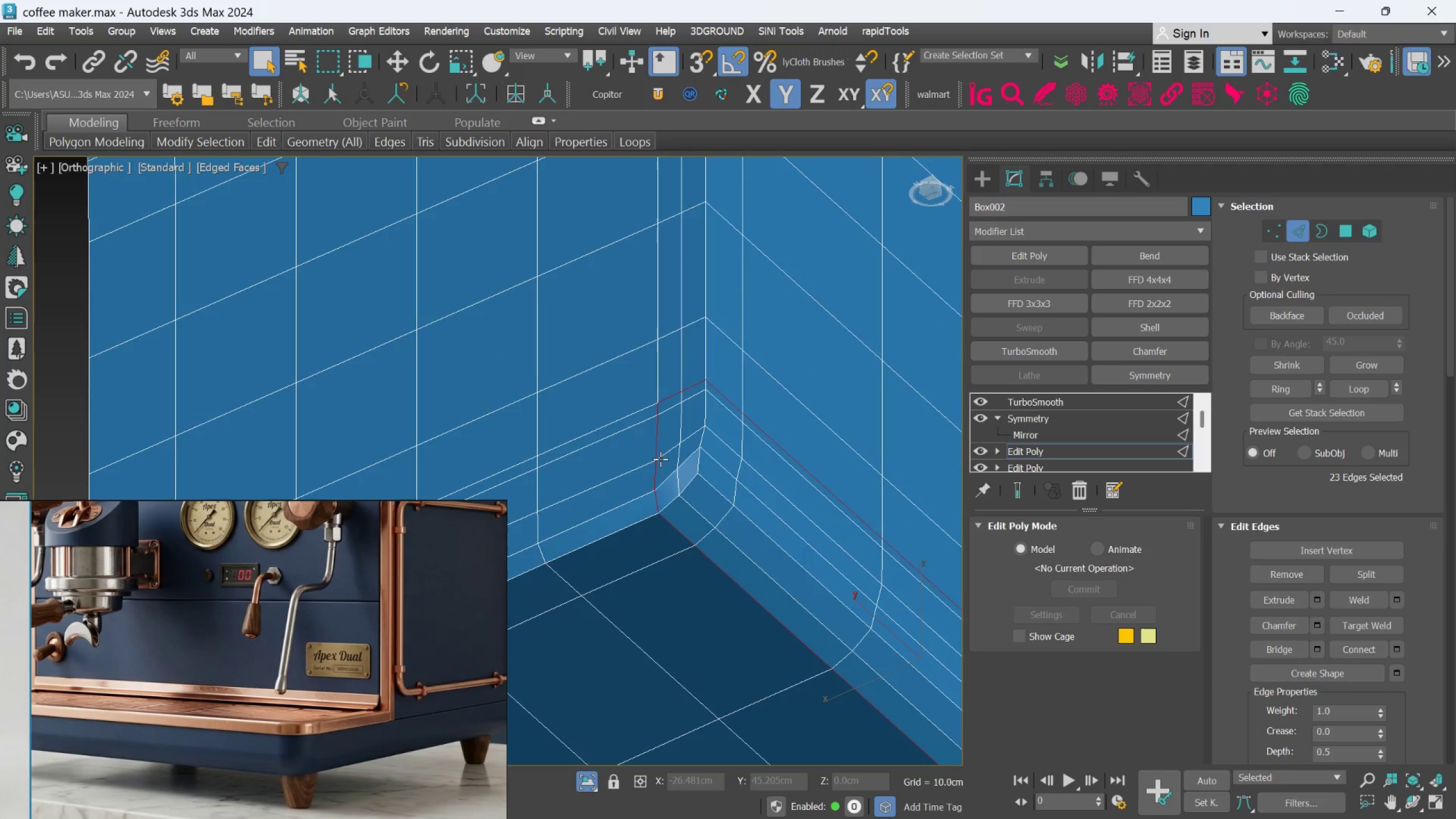 
hold_key(key=AltLeft, duration=1.08)
 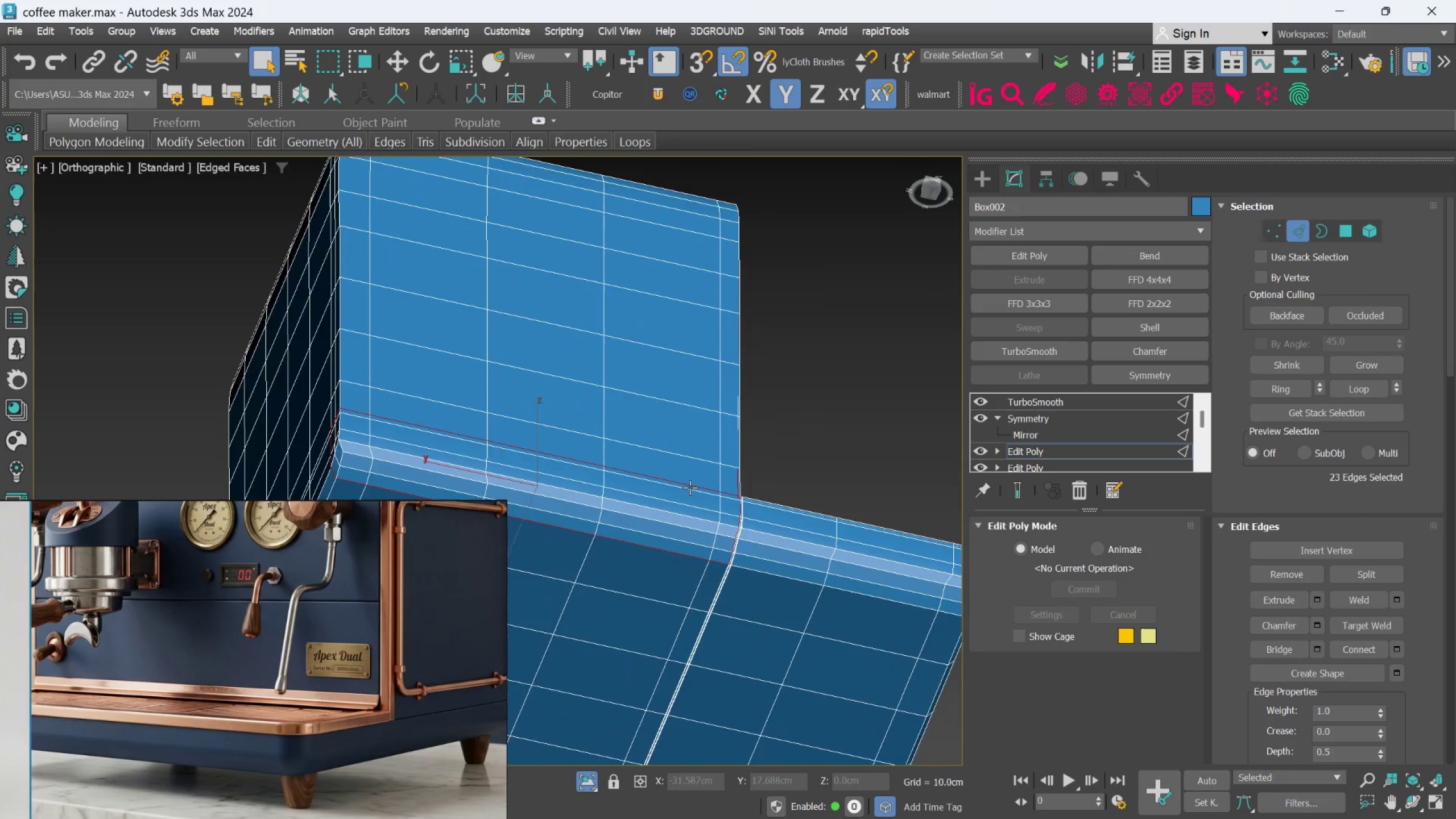 
scroll: coordinate [670, 432], scroll_direction: down, amount: 2.0
 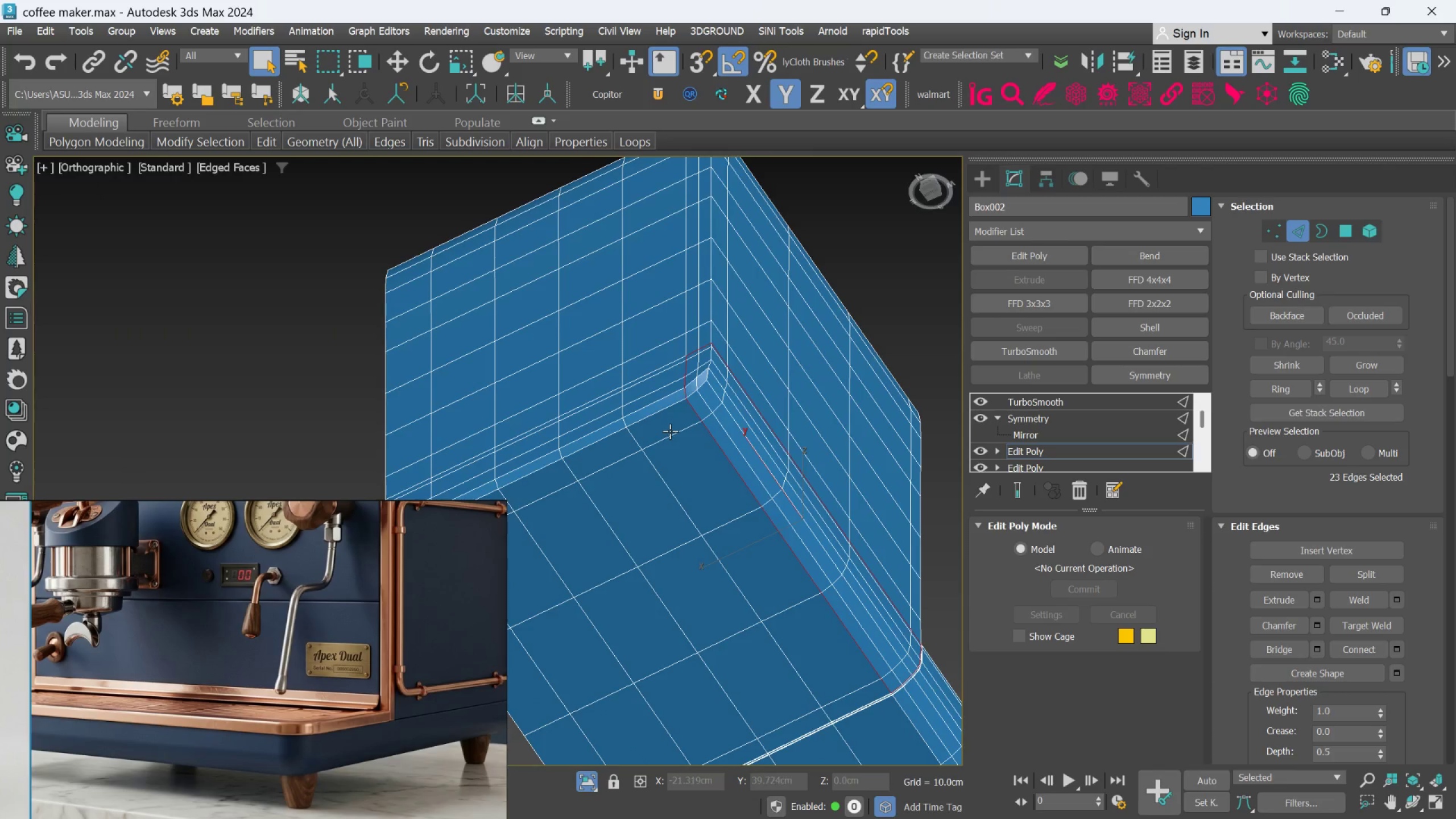 
hold_key(key=AltLeft, duration=1.54)
 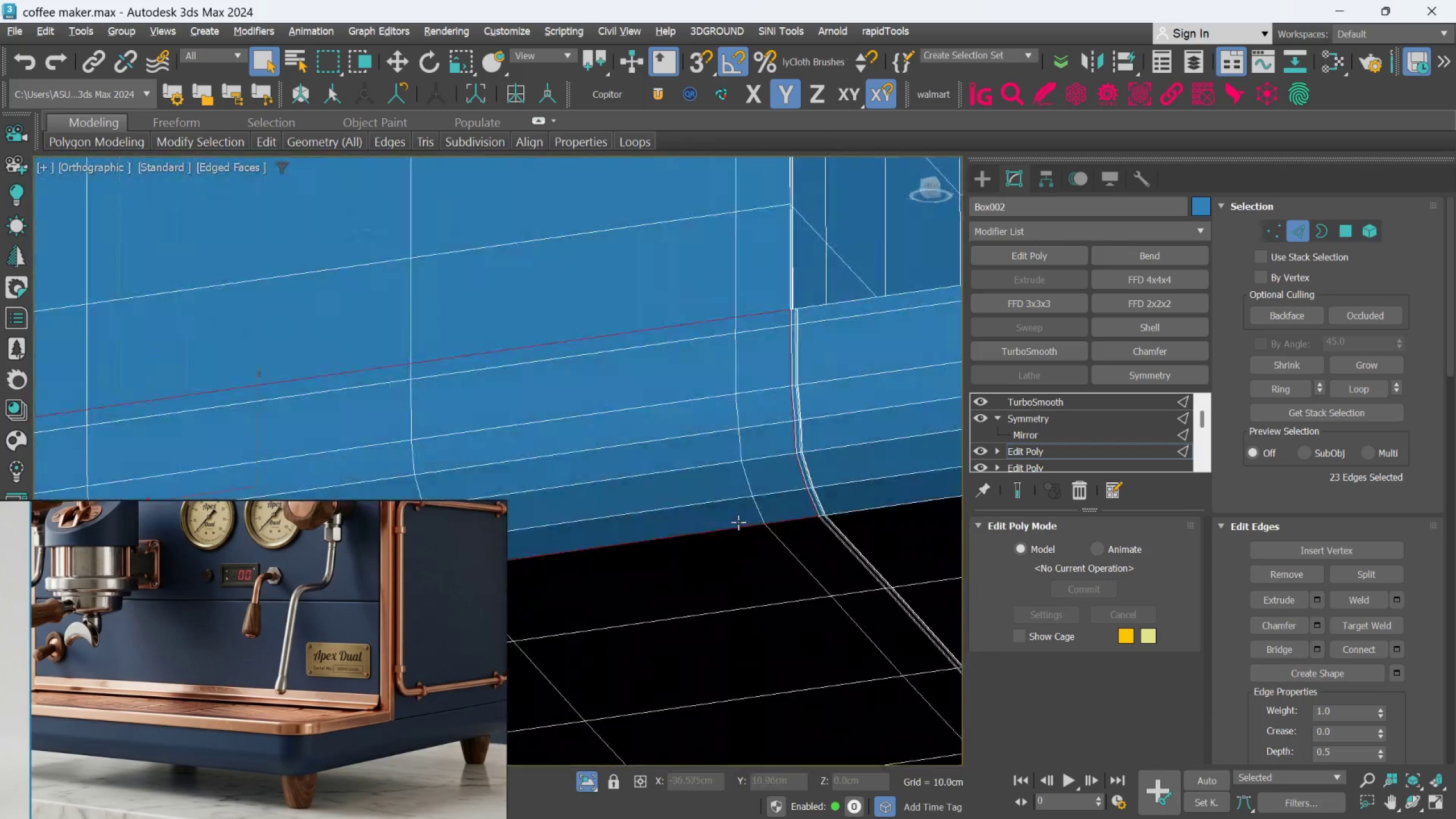 
scroll: coordinate [794, 495], scroll_direction: up, amount: 3.0
 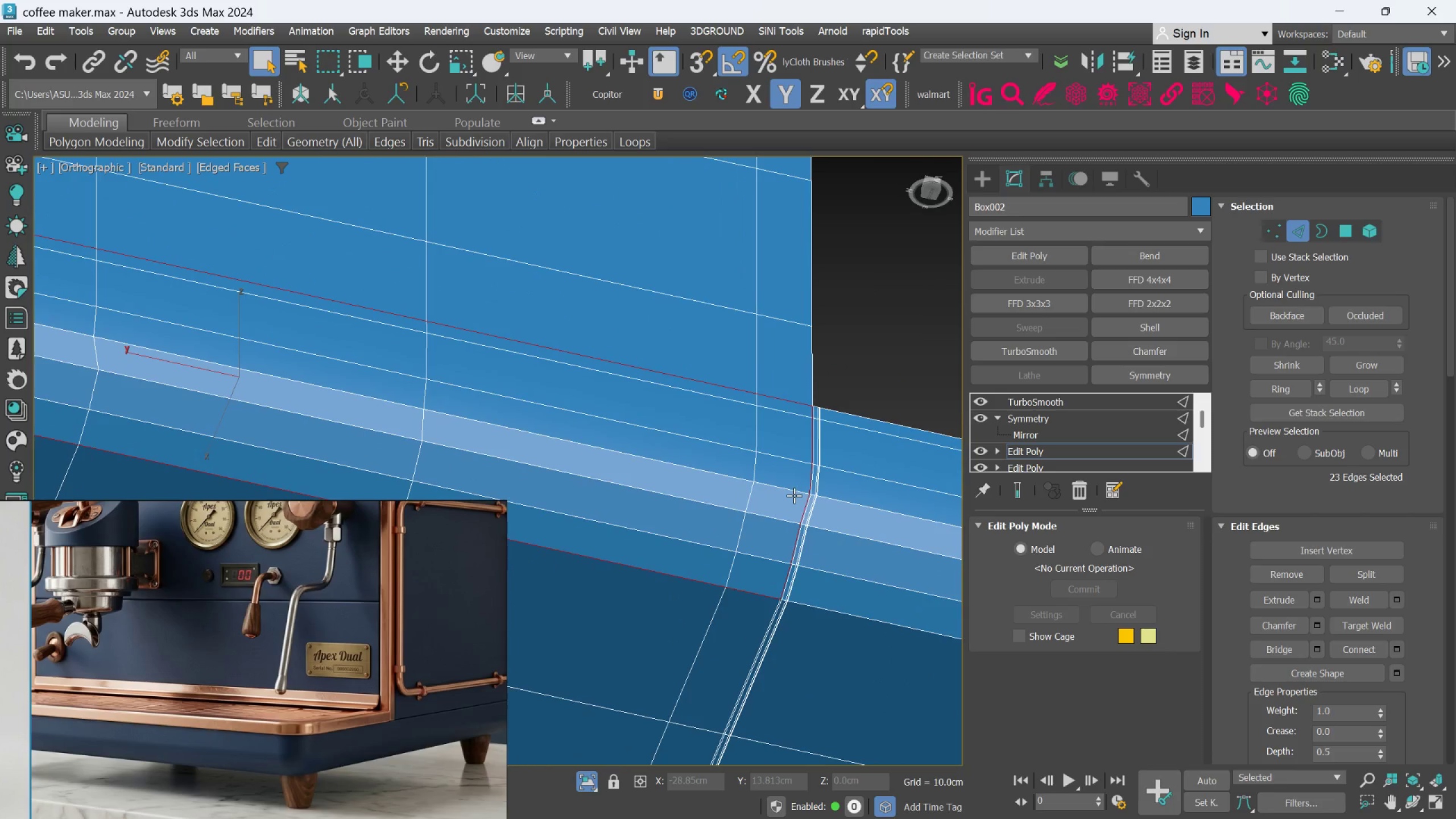 
hold_key(key=AltLeft, duration=0.94)
 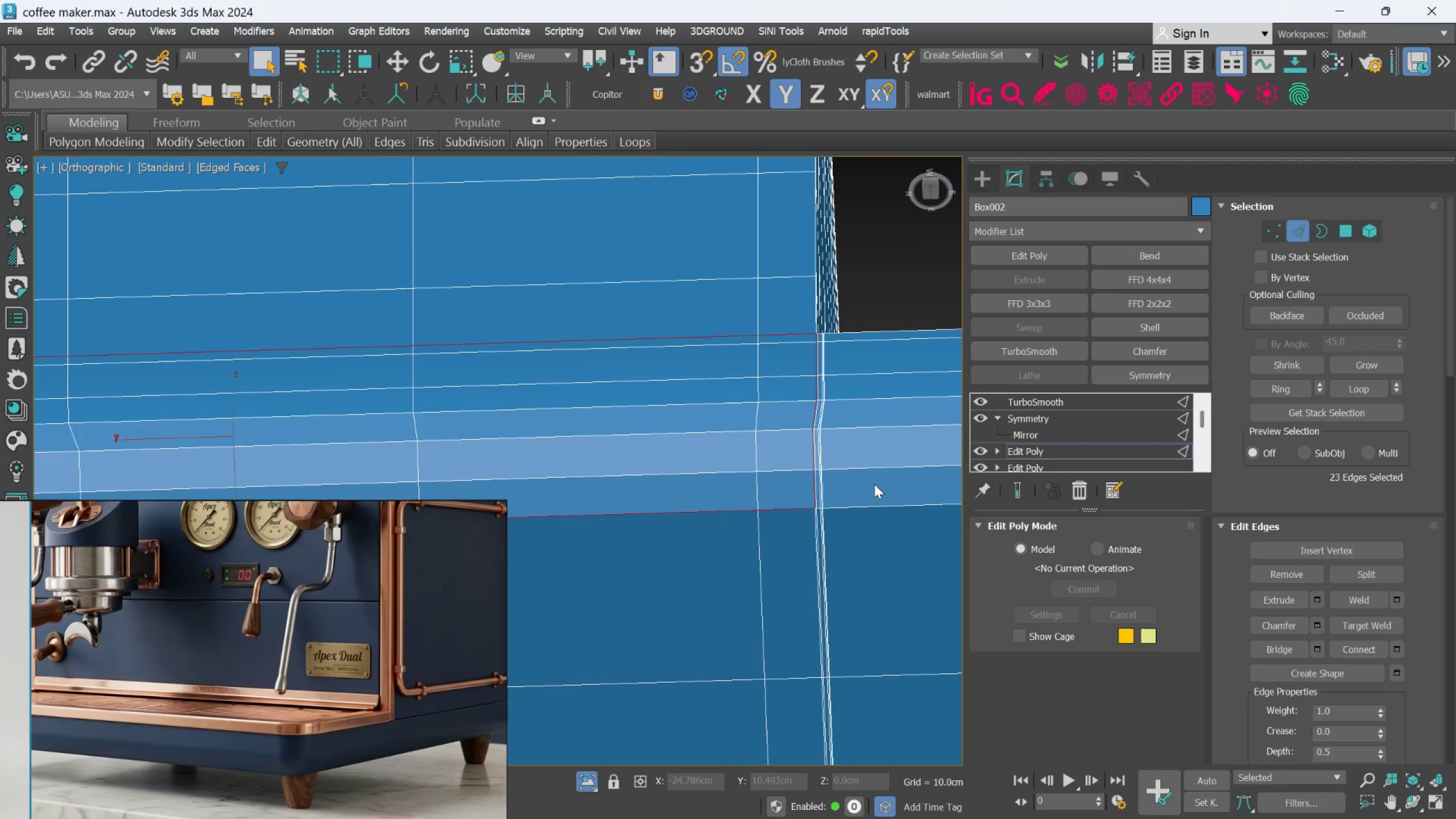 
hold_key(key=AltLeft, duration=1.06)
 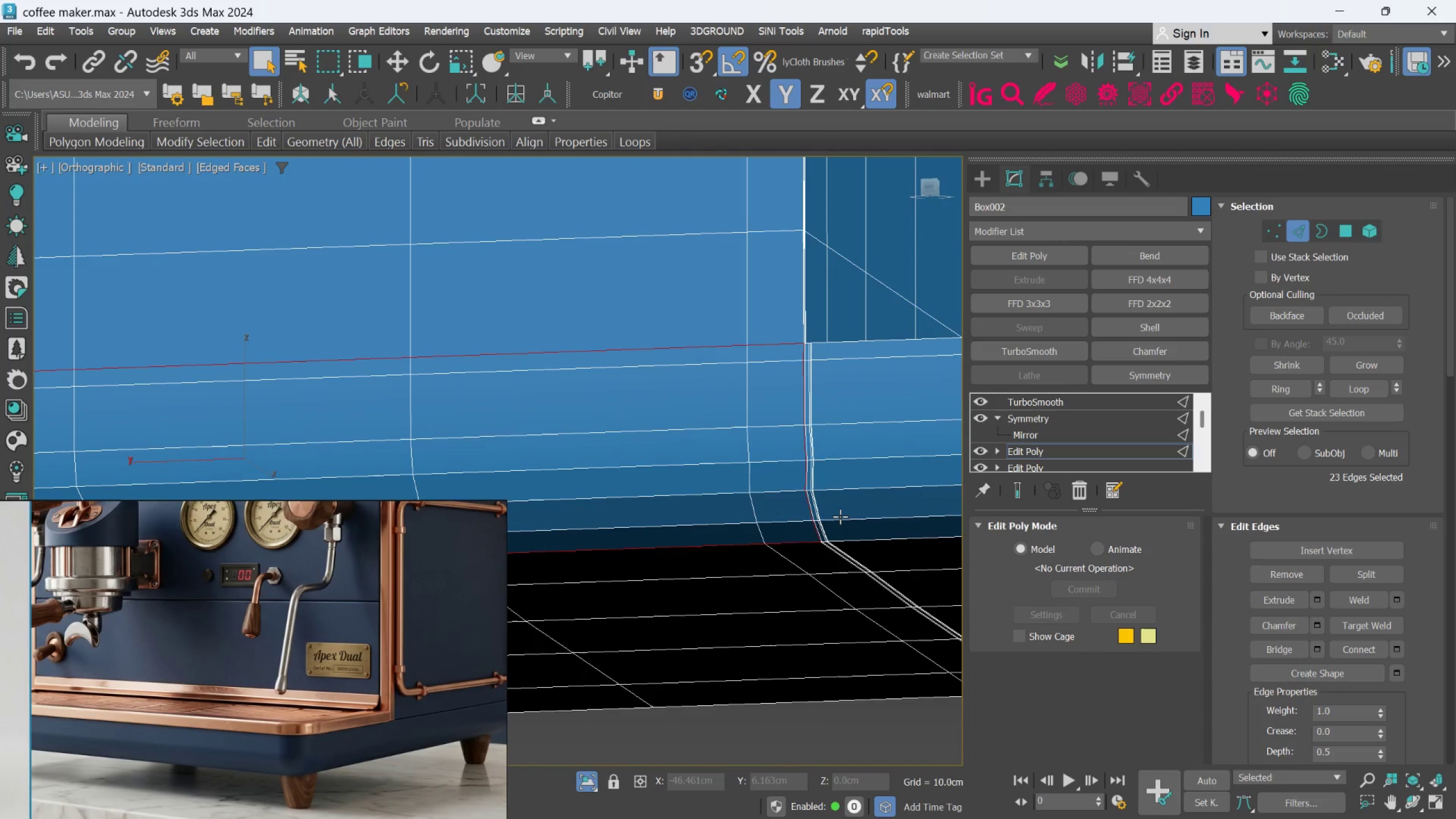 
hold_key(key=AltLeft, duration=1.5)
scroll: coordinate [843, 526], scroll_direction: down, amount: 1.0
 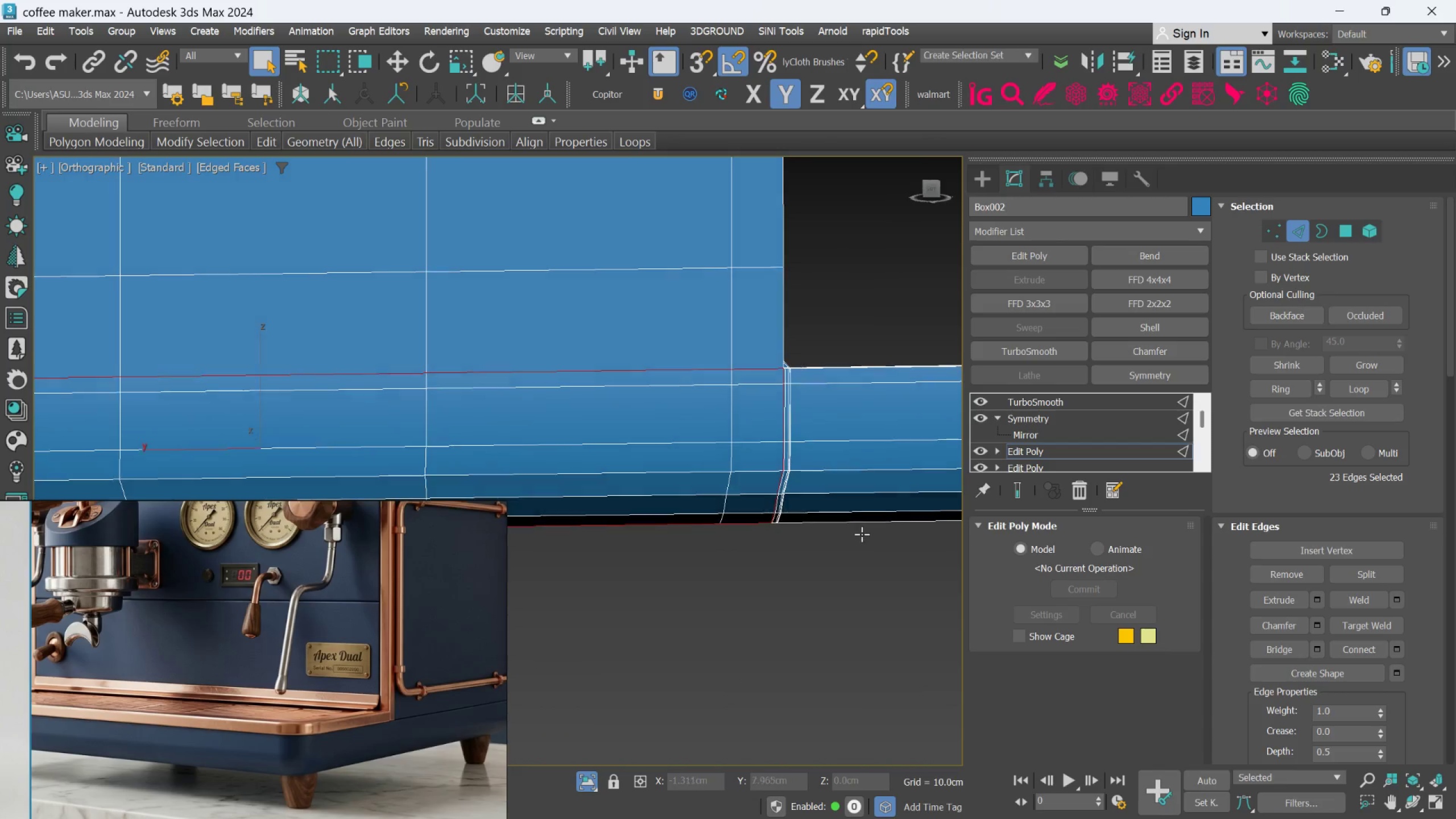 
hold_key(key=AltLeft, duration=1.51)
 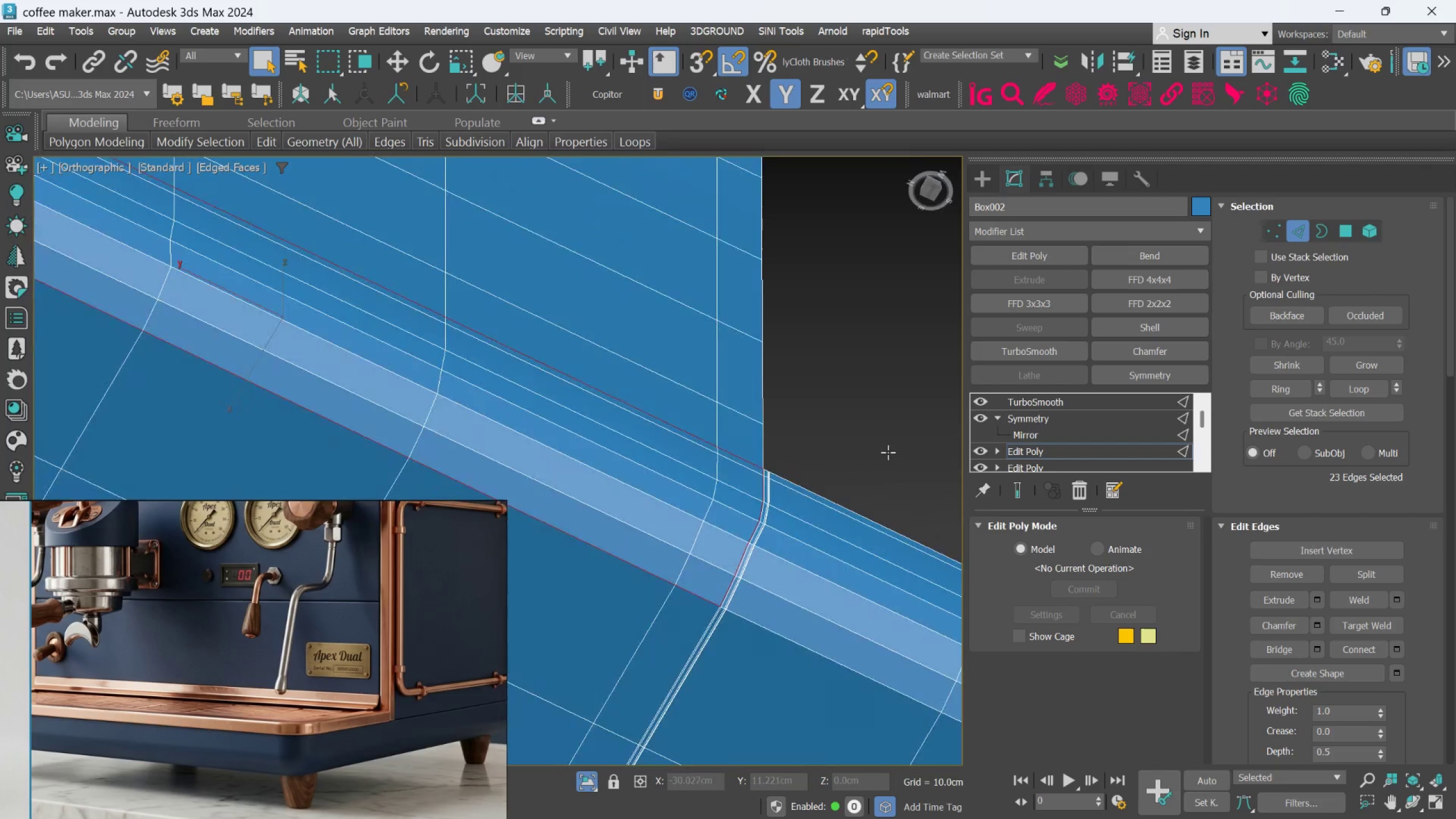 
hold_key(key=AltLeft, duration=1.52)
 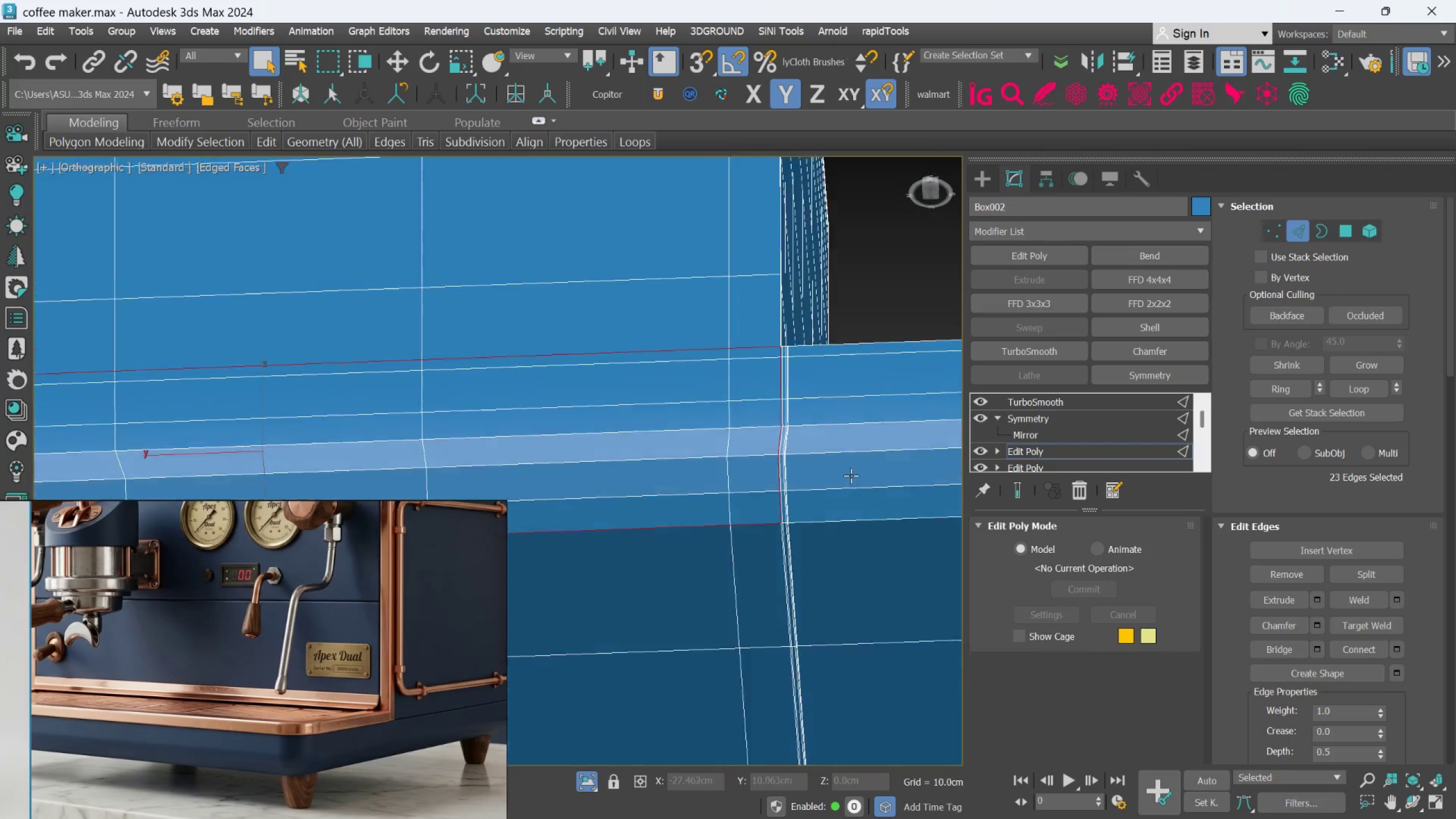 
hold_key(key=AltLeft, duration=1.52)
 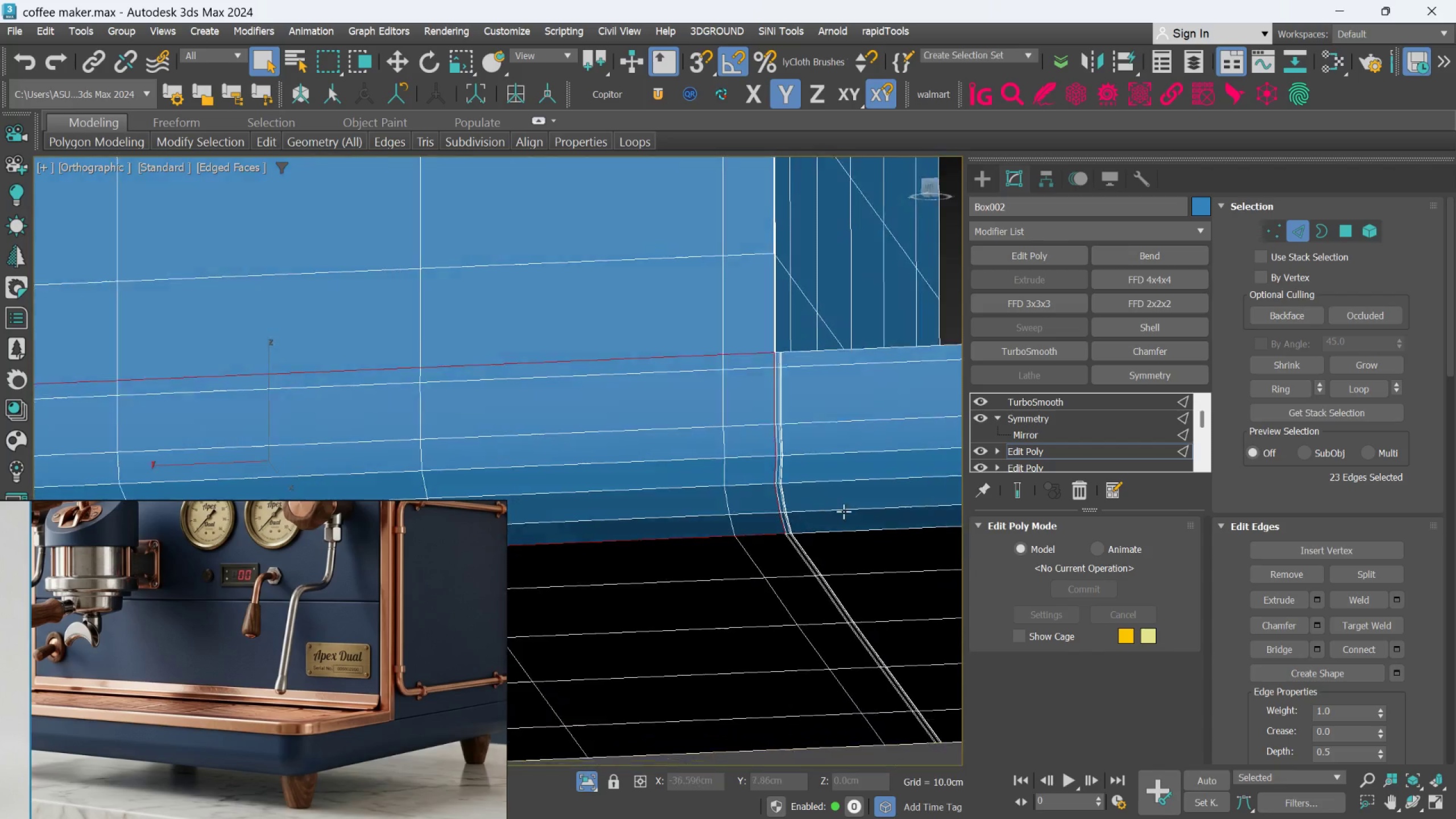 
key(Alt+AltLeft)
 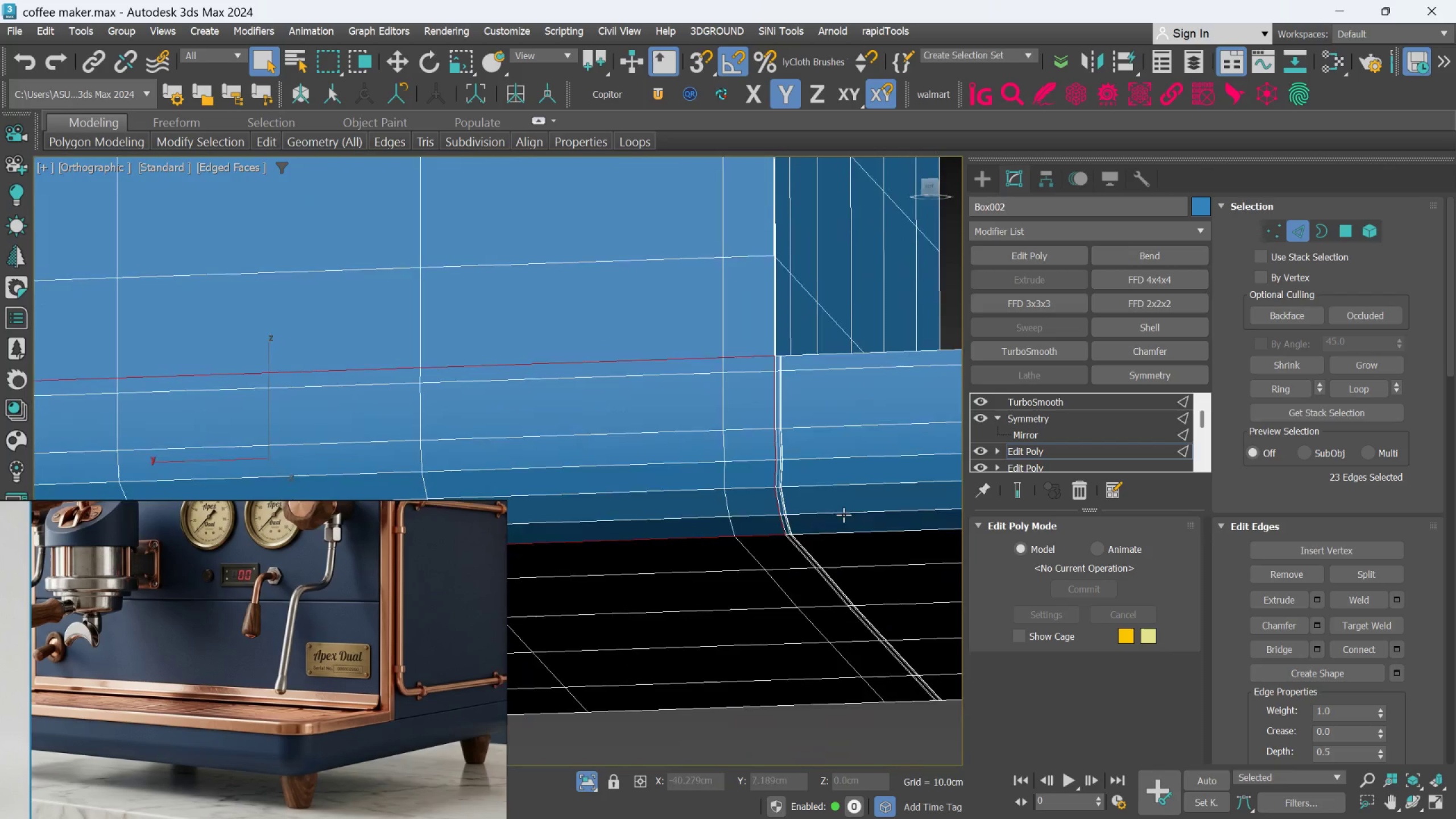 
key(Alt+AltLeft)
 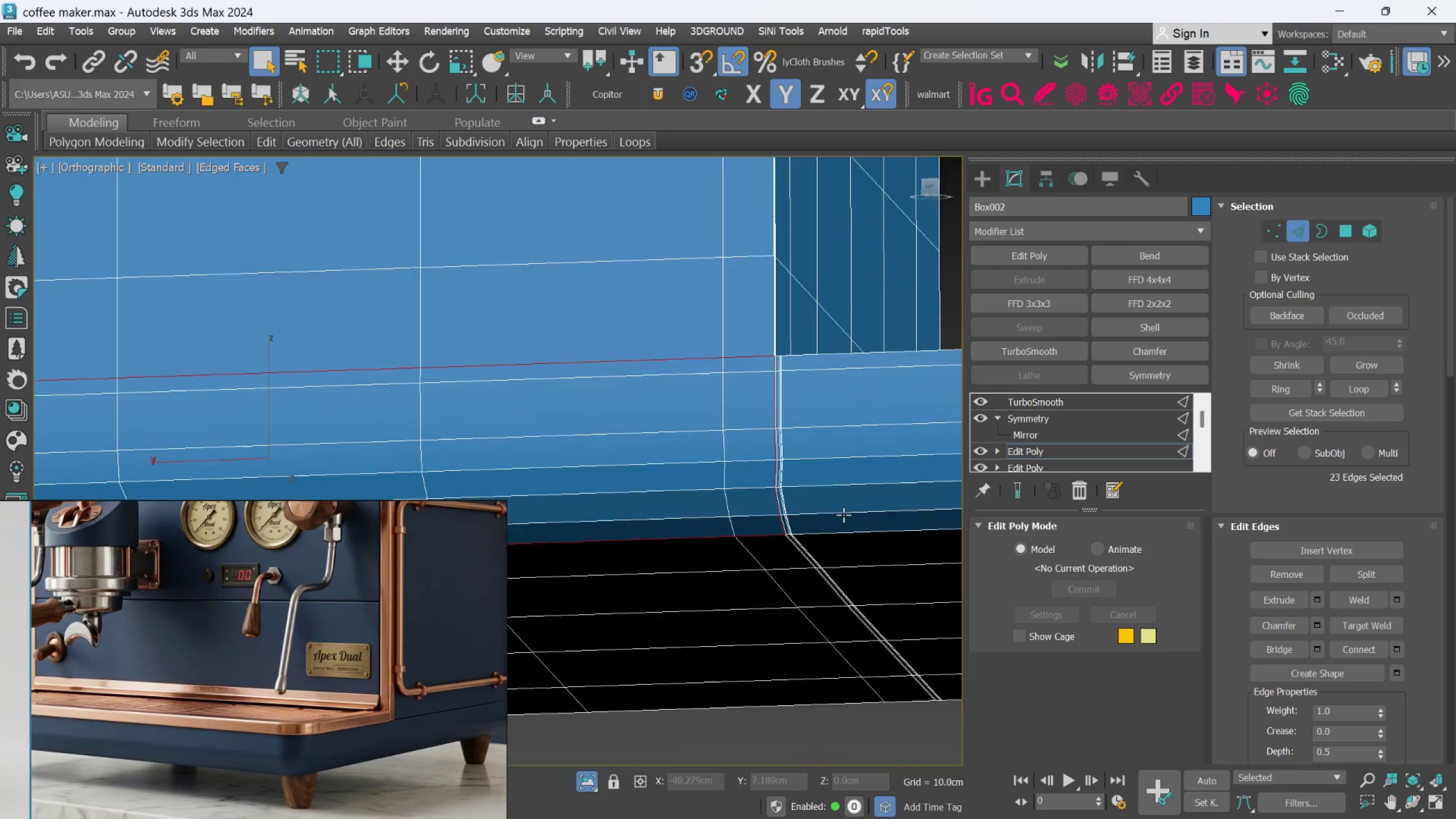 
key(Alt+AltLeft)
 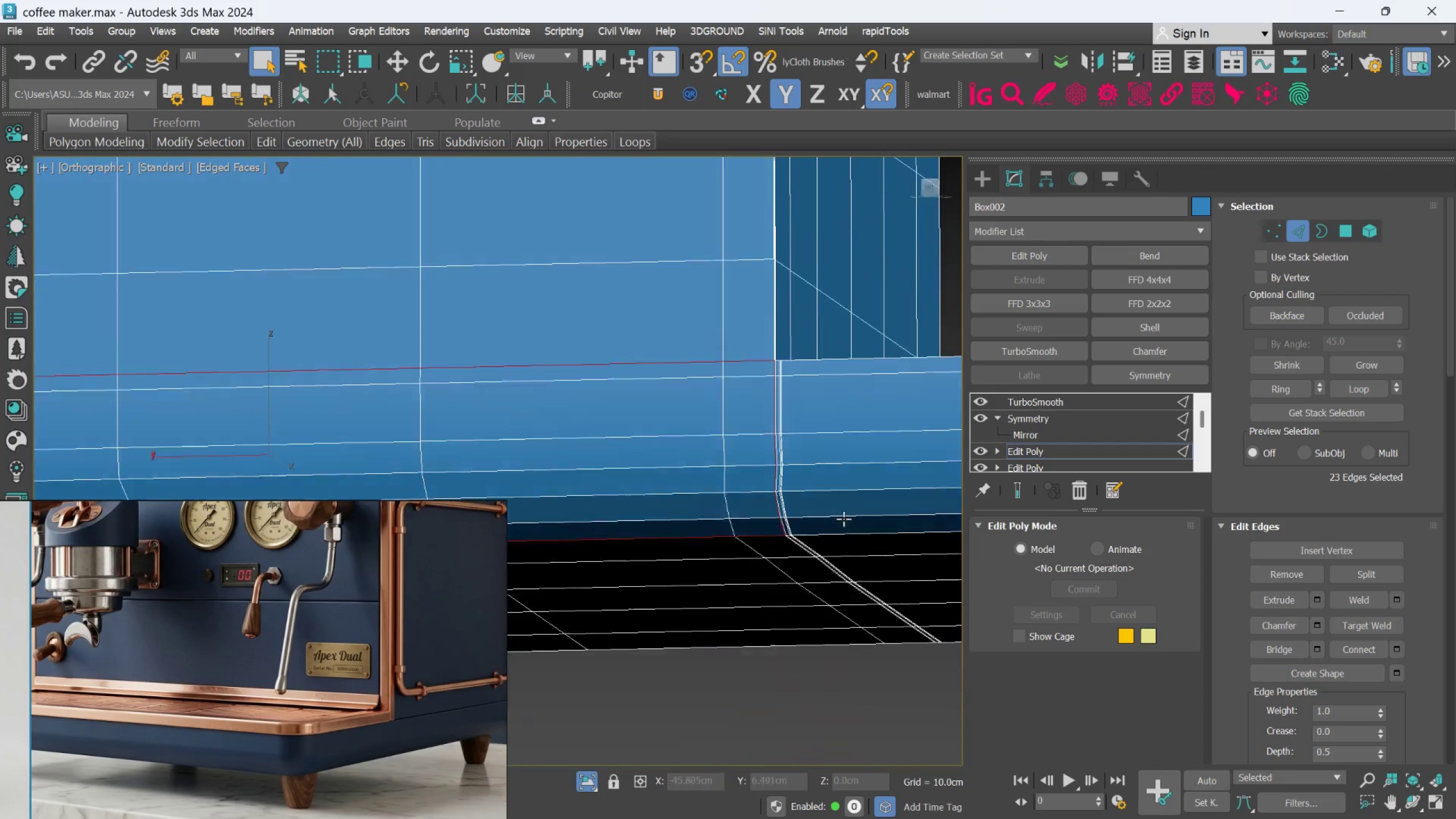 
key(Alt+AltLeft)
 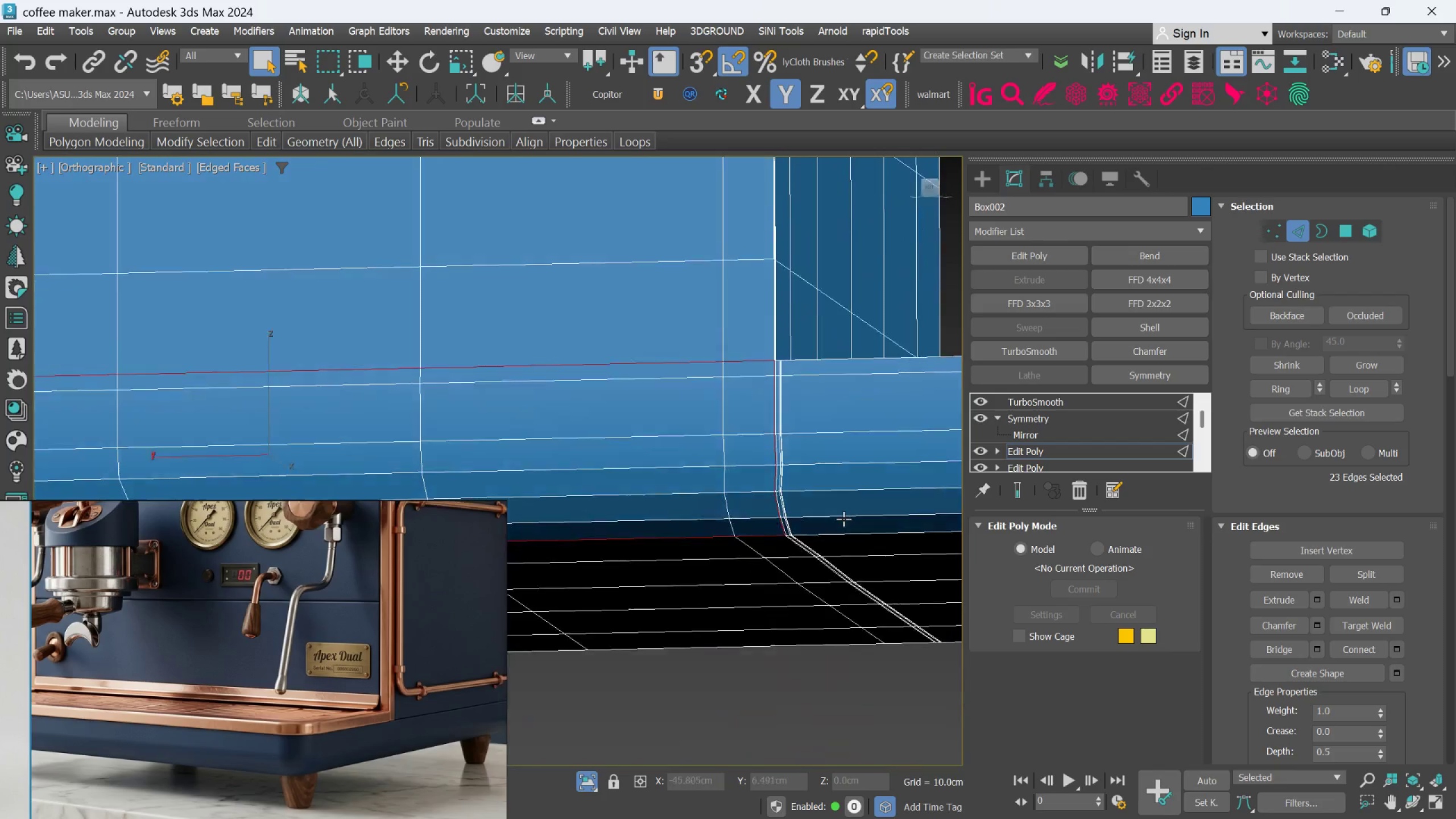 
key(Alt+AltLeft)
 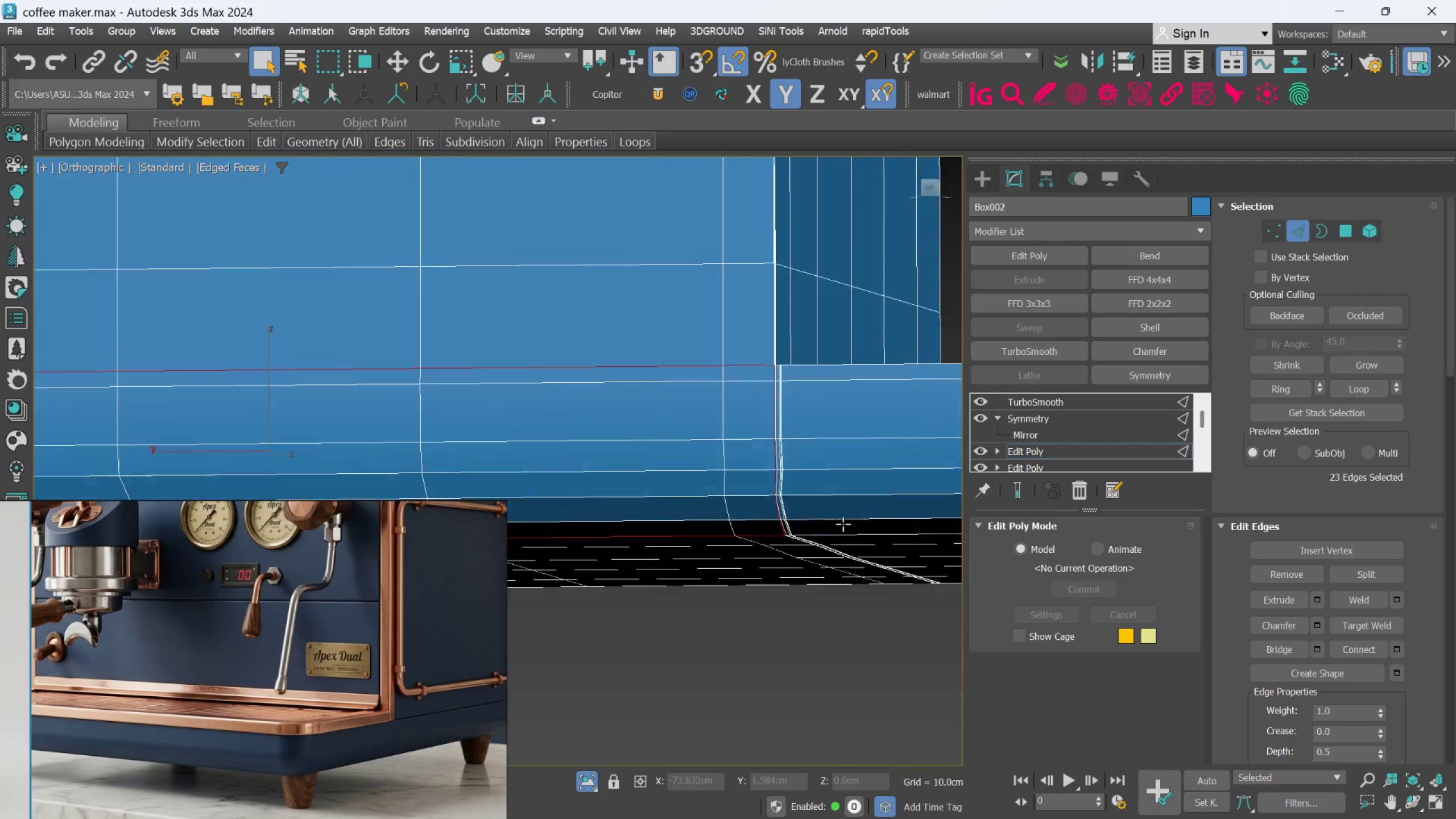 
key(Alt+AltLeft)
 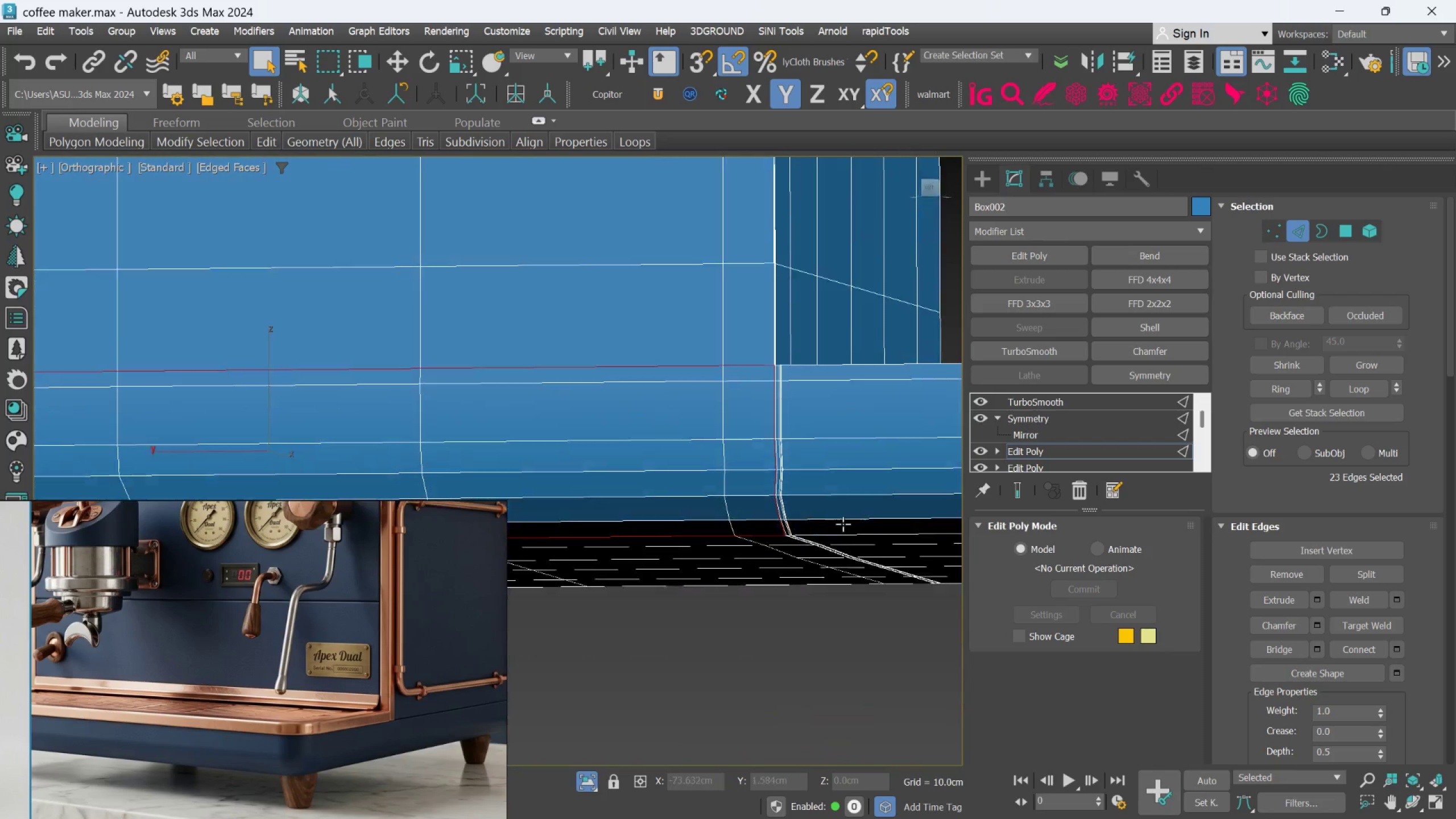 
key(Alt+AltLeft)
 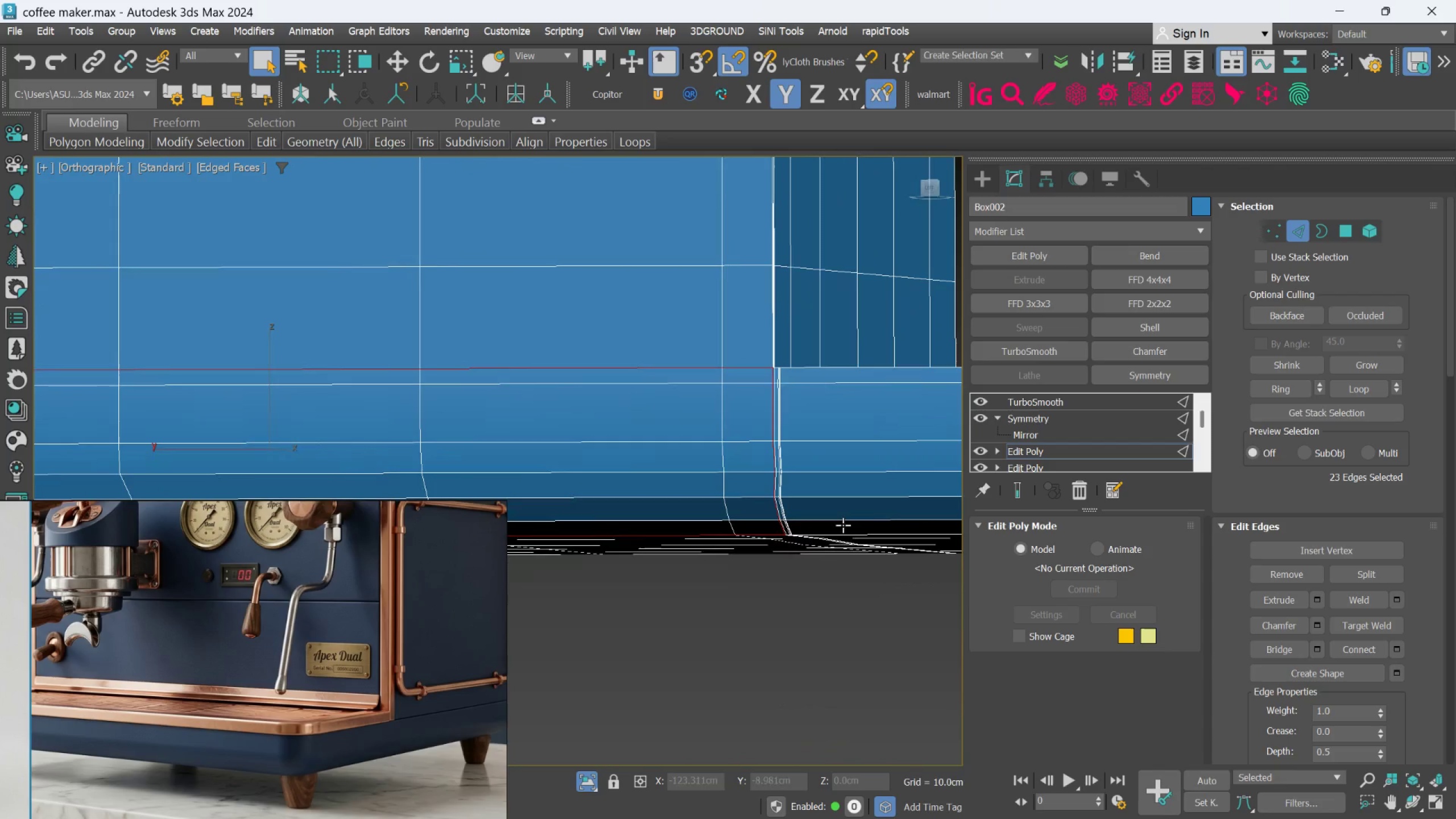 
key(Alt+AltLeft)
 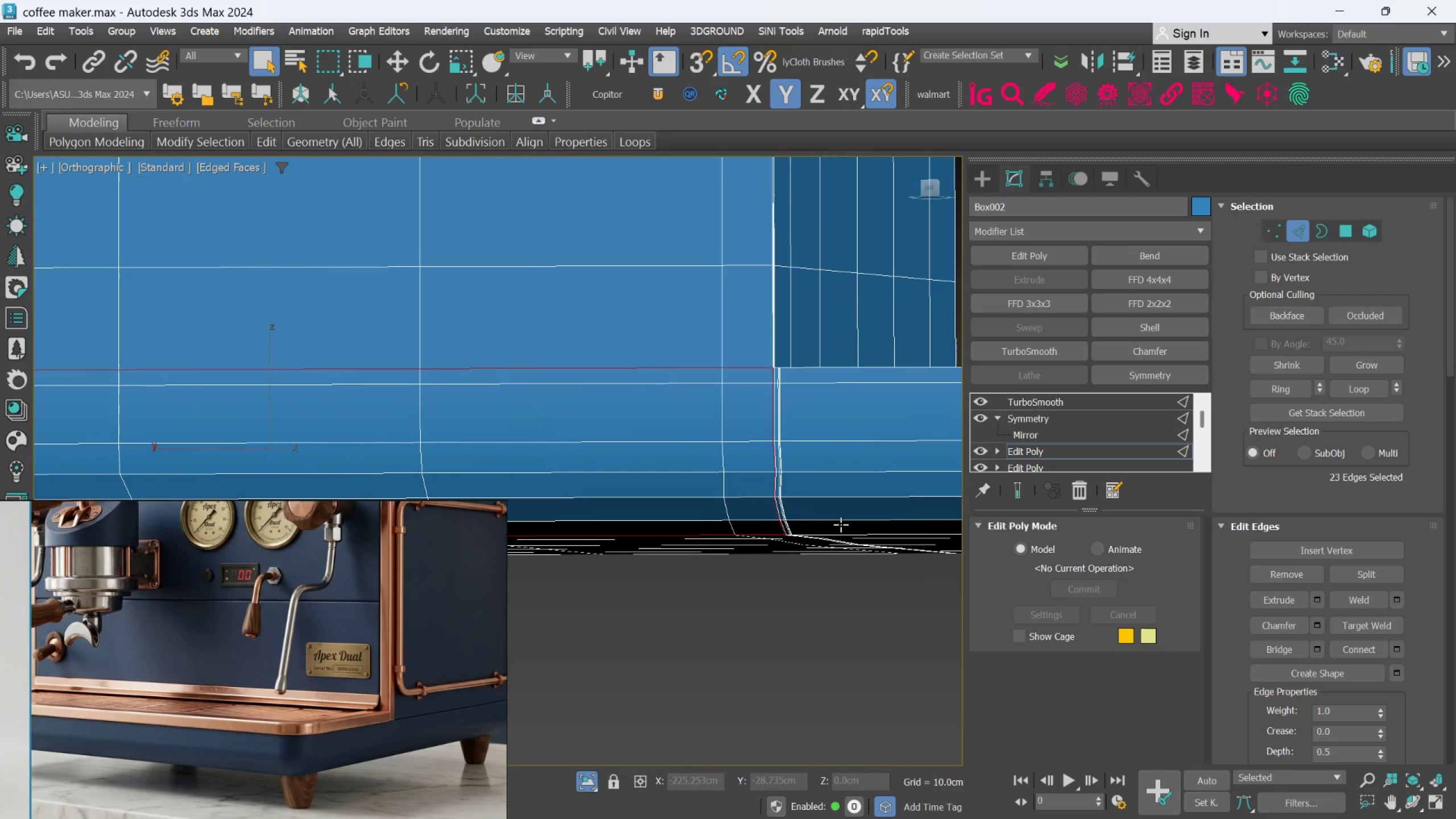 
scroll: coordinate [841, 524], scroll_direction: down, amount: 1.0
 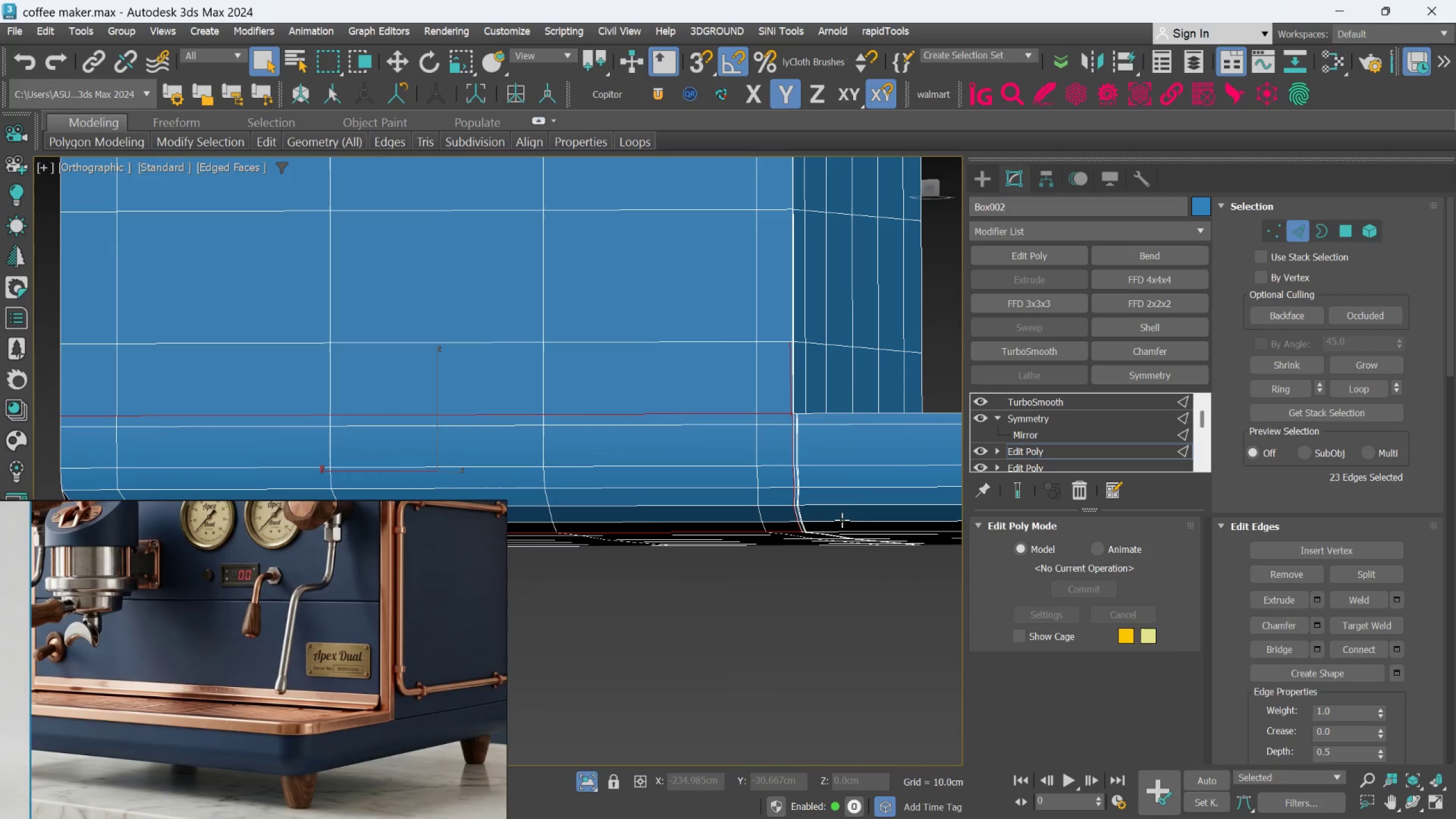 
key(L)
 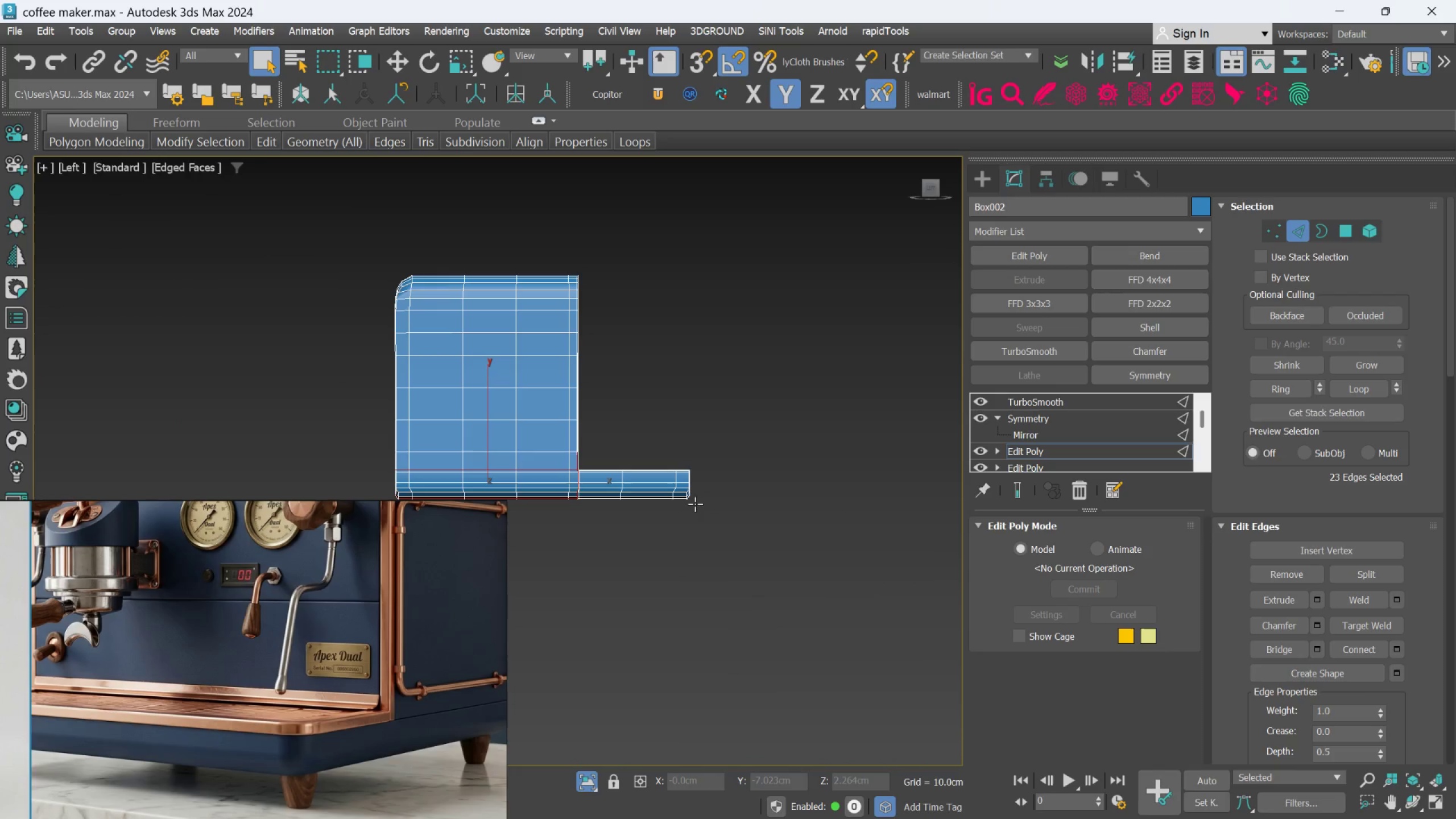 
scroll: coordinate [582, 441], scroll_direction: up, amount: 8.0
 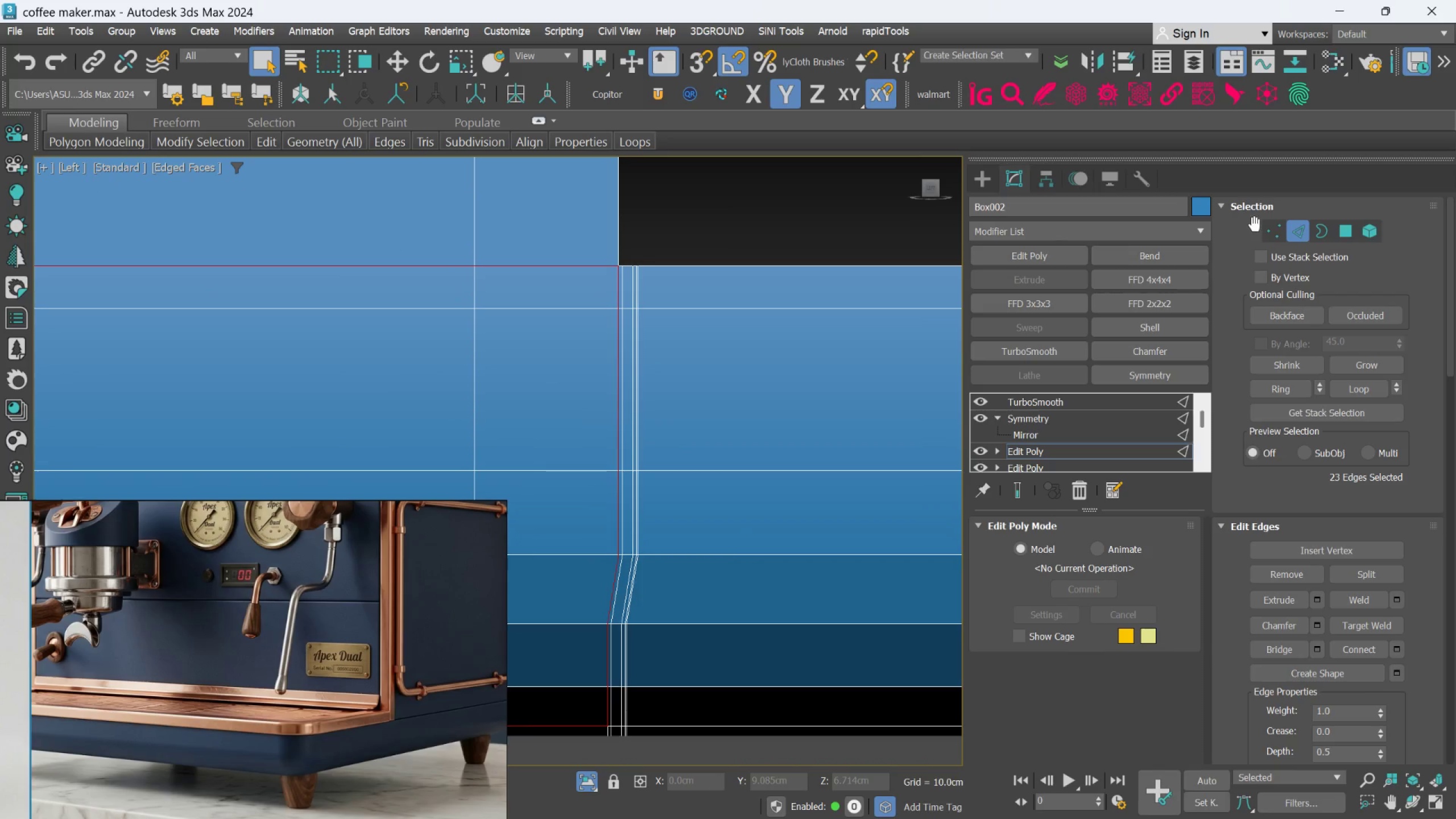 
left_click_drag(start_coordinate=[1269, 226], to_coordinate=[1268, 231])
 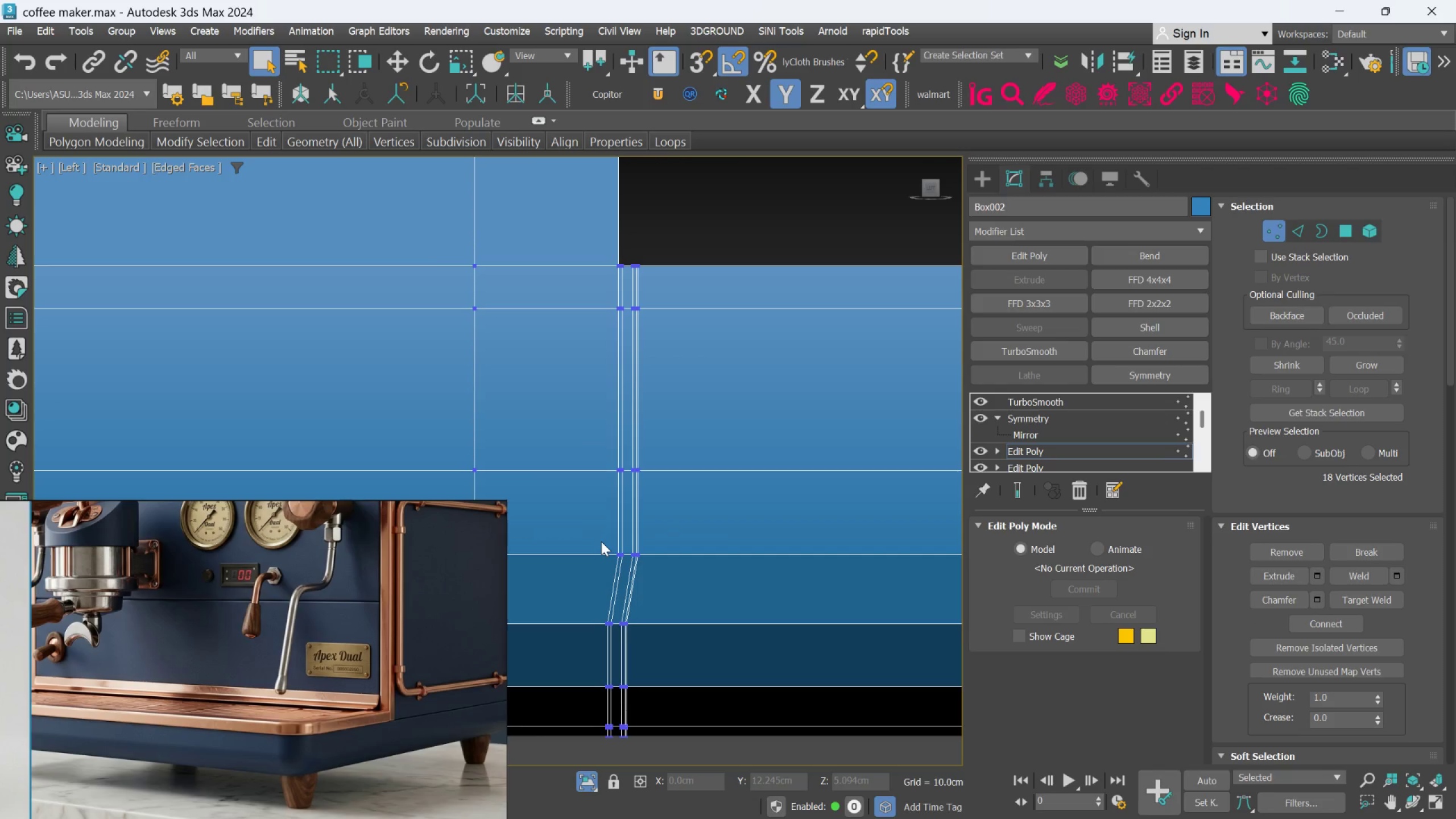 
scroll: coordinate [1343, 663], scroll_direction: down, amount: 42.0
 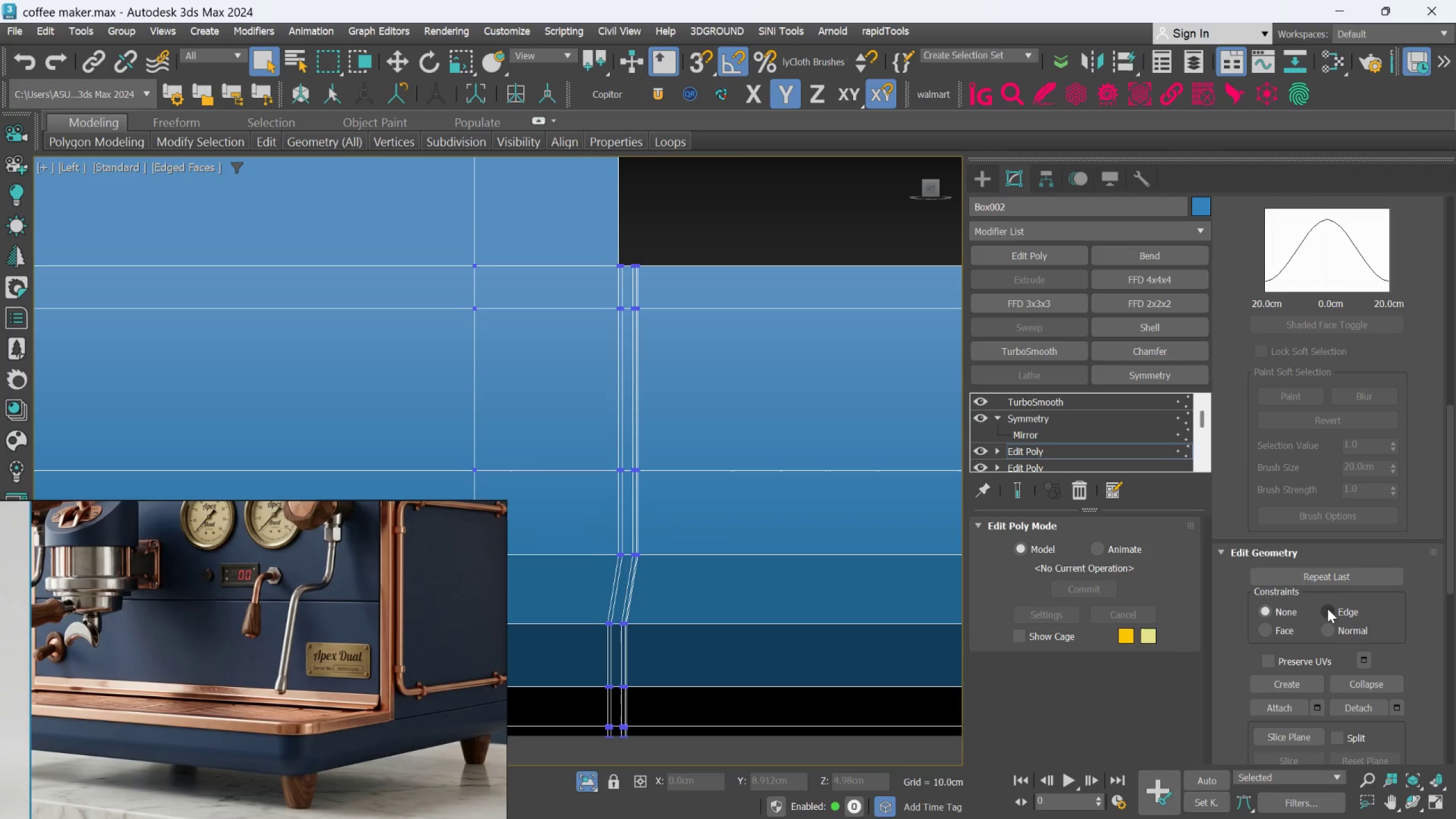 
left_click([1276, 635])
 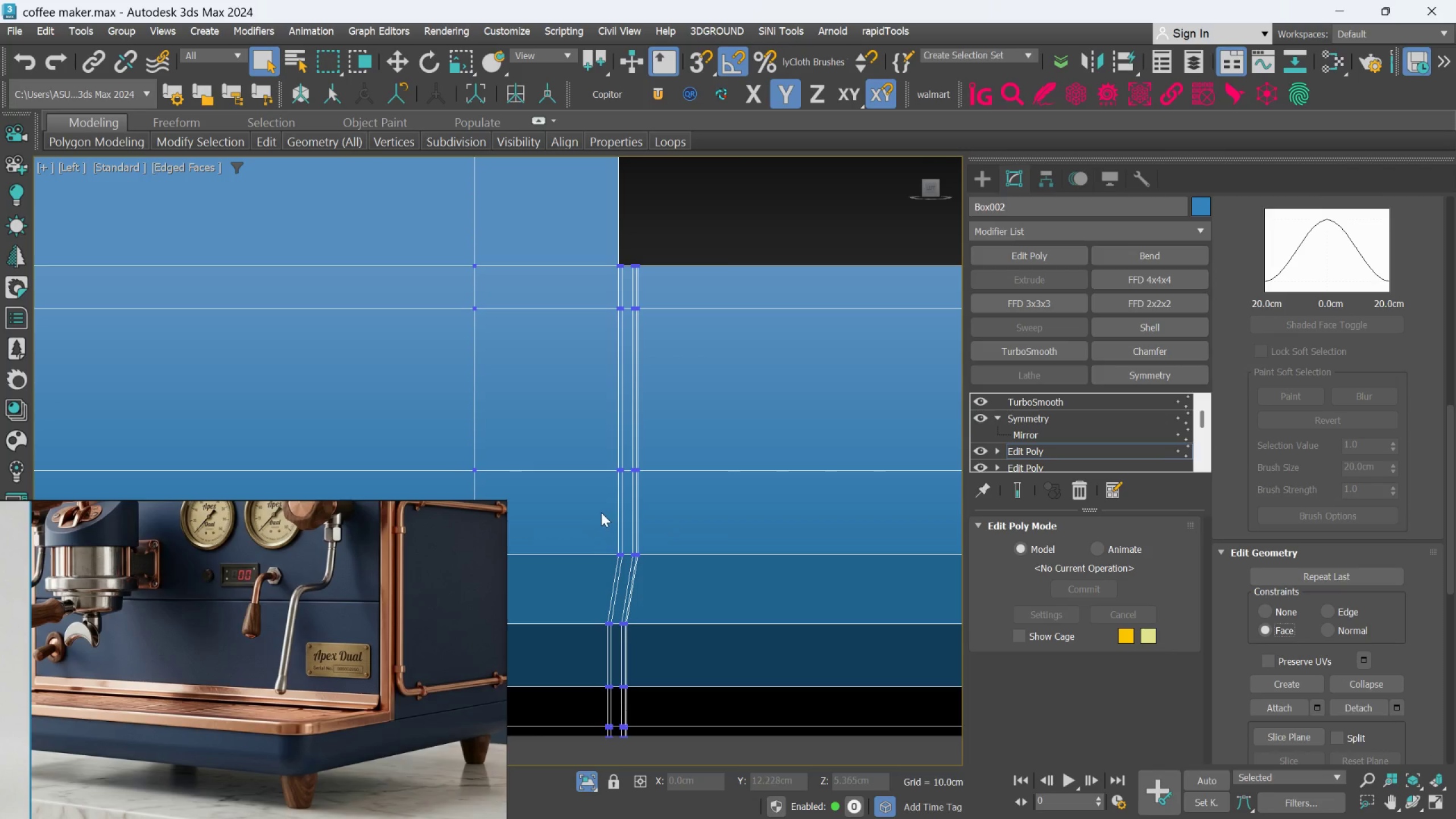 
left_click_drag(start_coordinate=[600, 516], to_coordinate=[662, 579])
 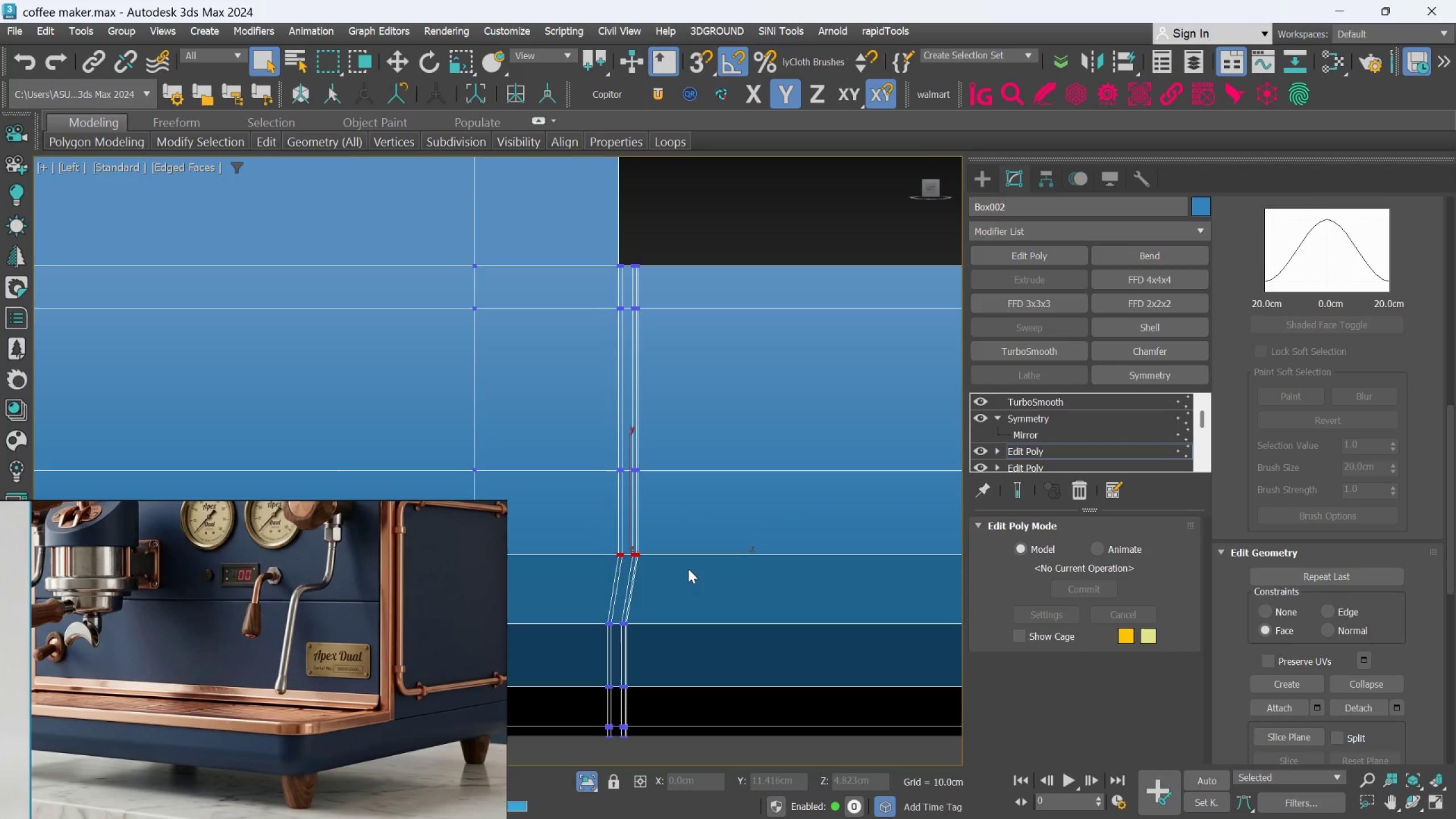 
key(W)
 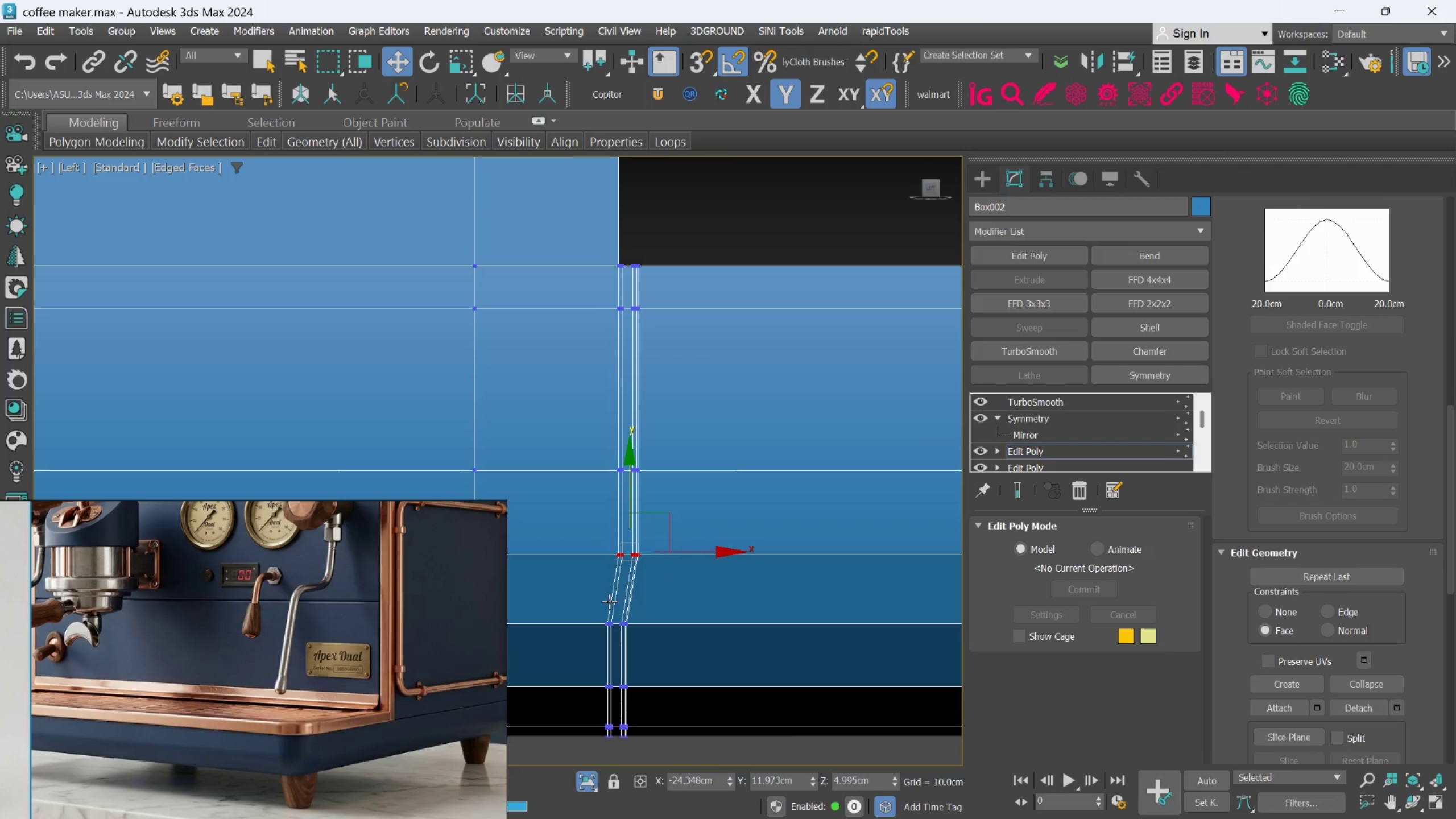 
left_click_drag(start_coordinate=[597, 599], to_coordinate=[646, 644])
 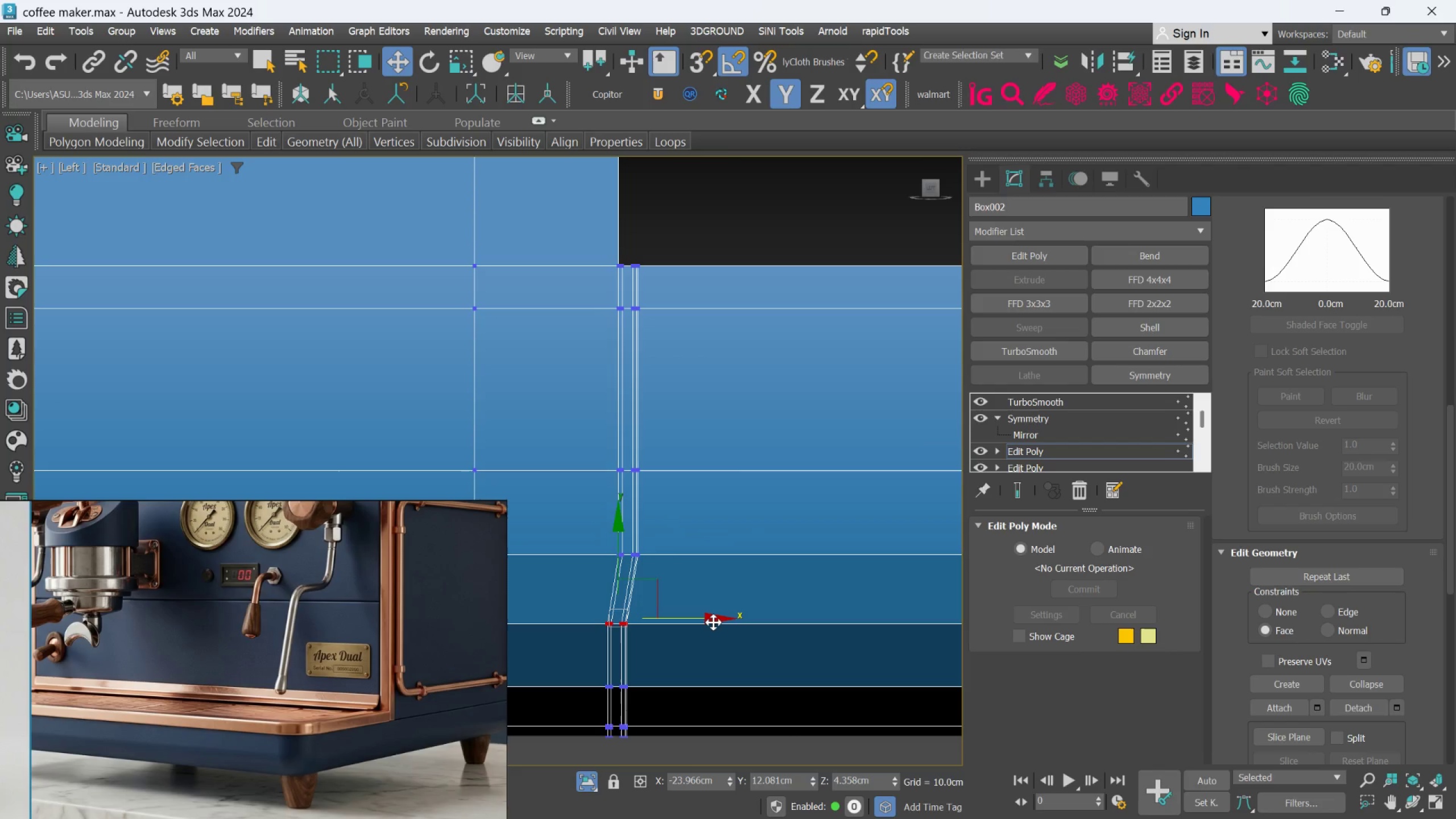 
left_click_drag(start_coordinate=[713, 622], to_coordinate=[718, 622])
 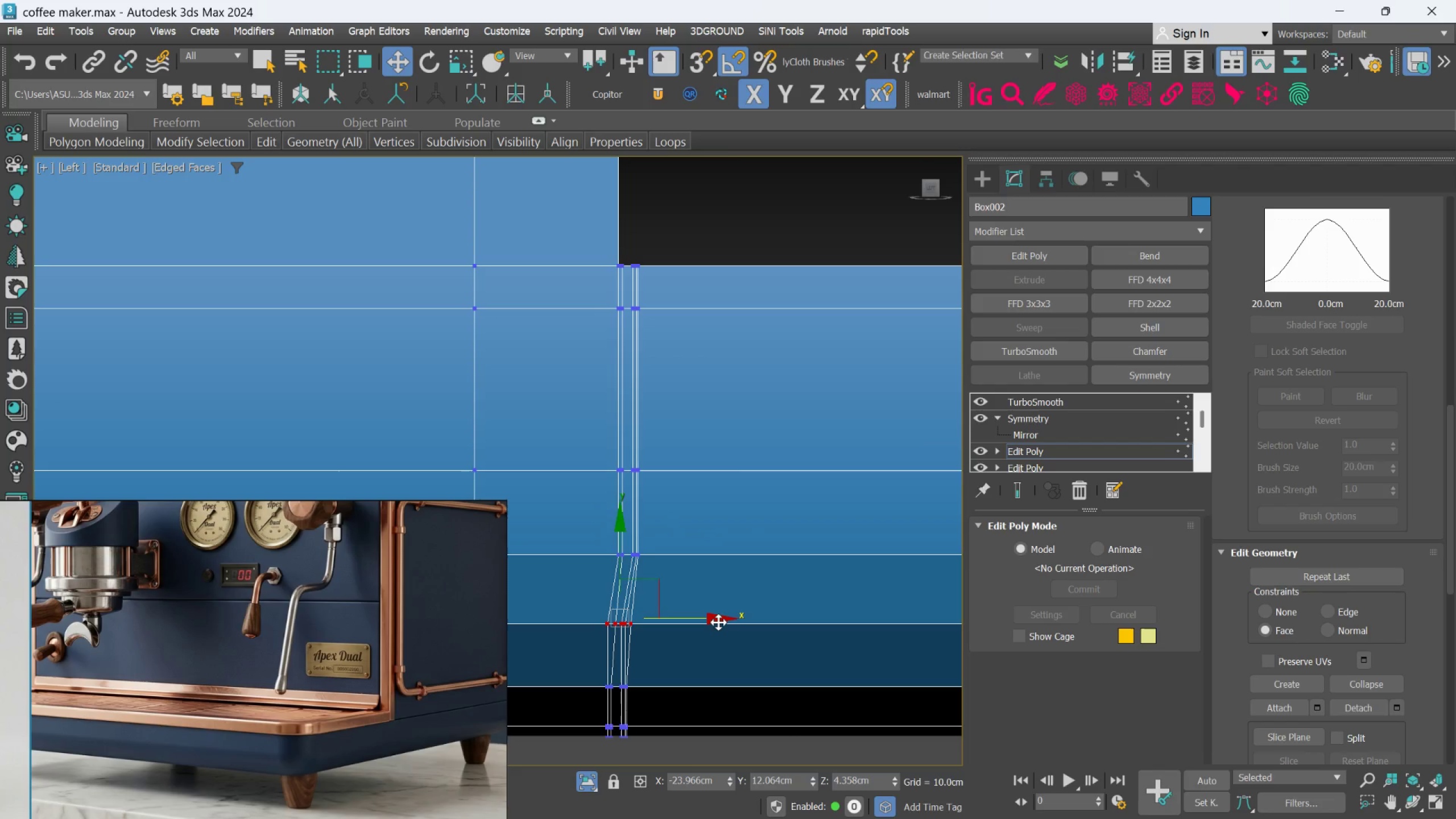 
key(Control+Z)
 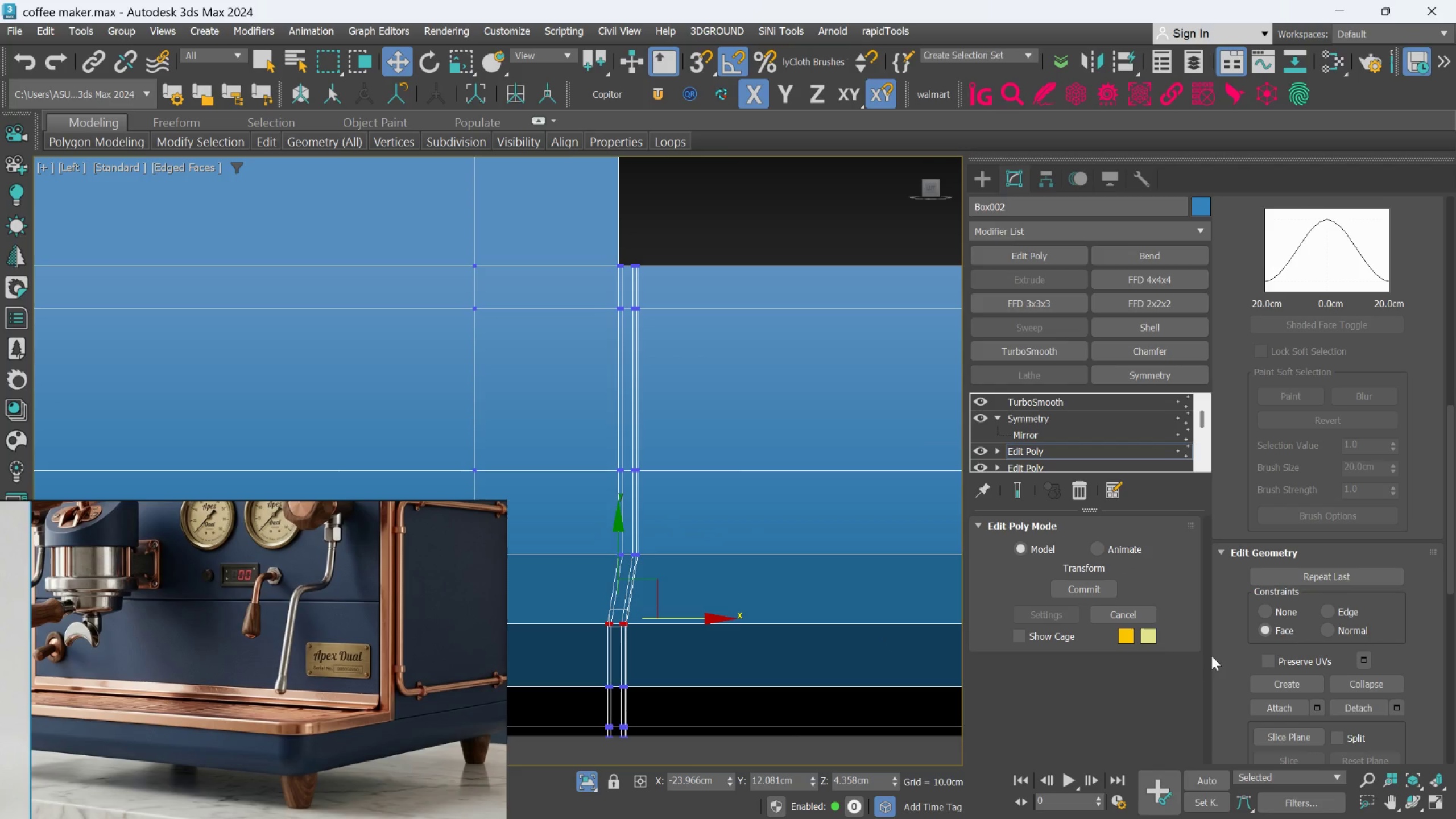 
key(Control+Z)
 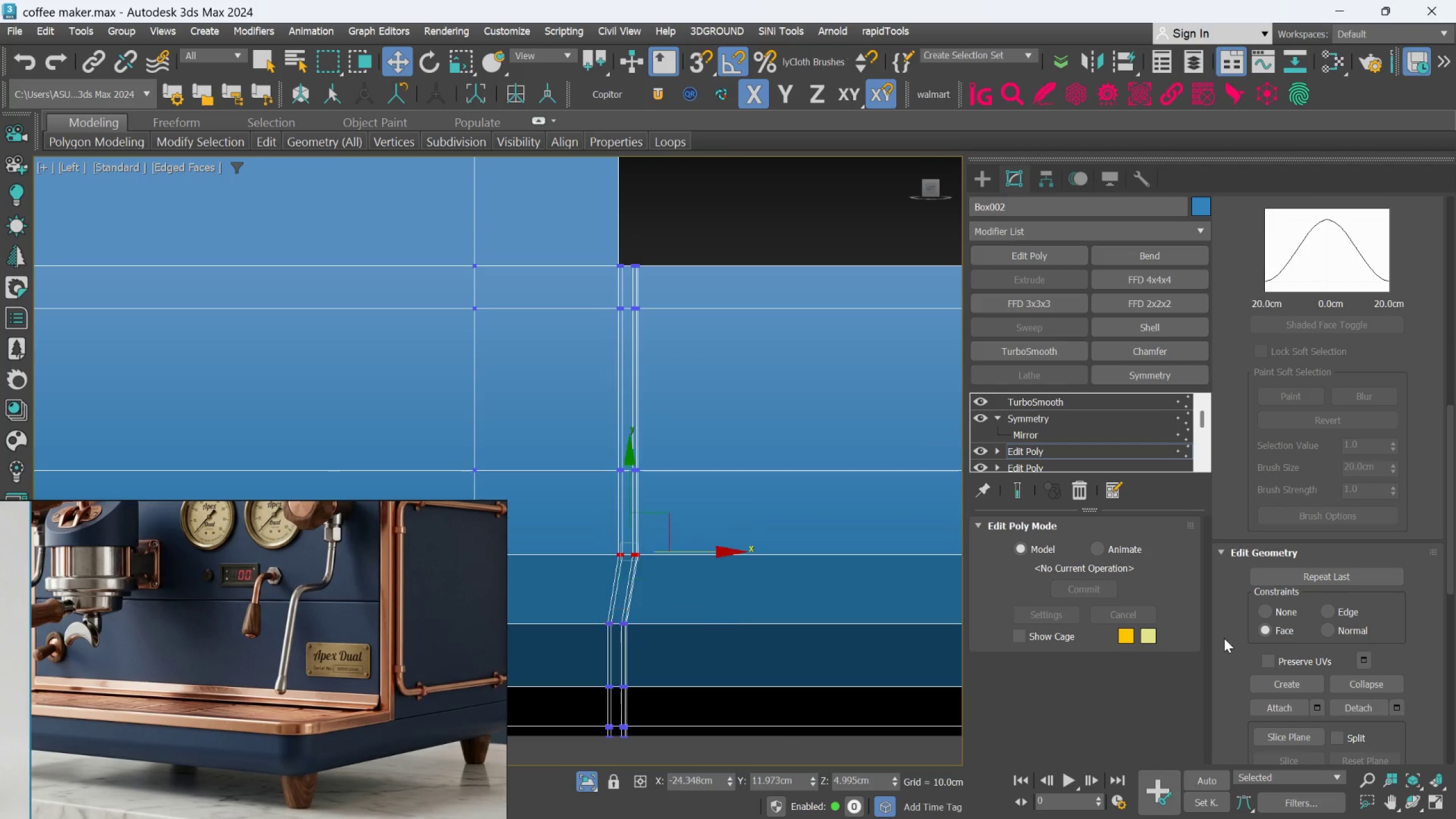 
key(Control+Z)
 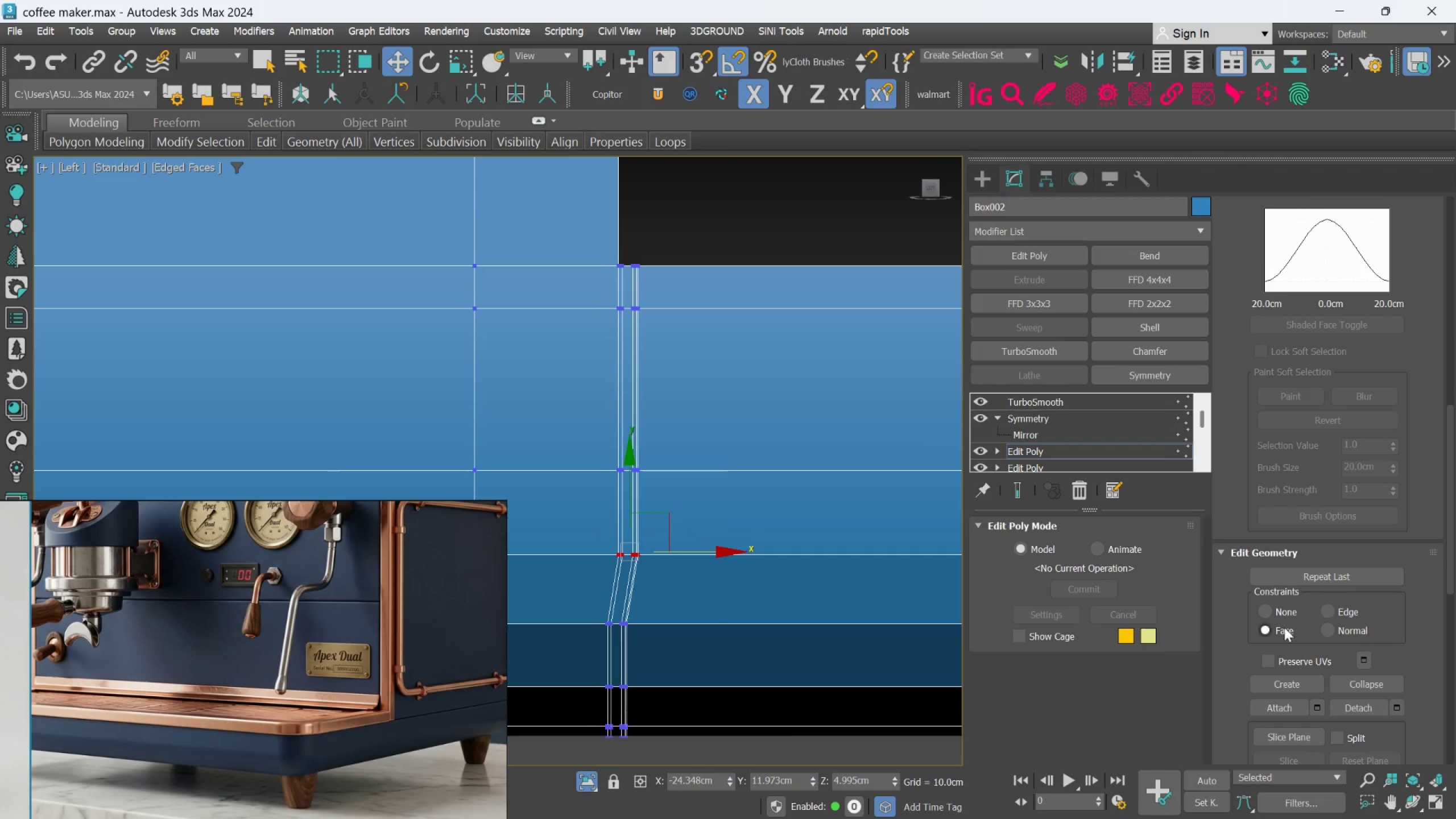 
key(Control+ControlLeft)
 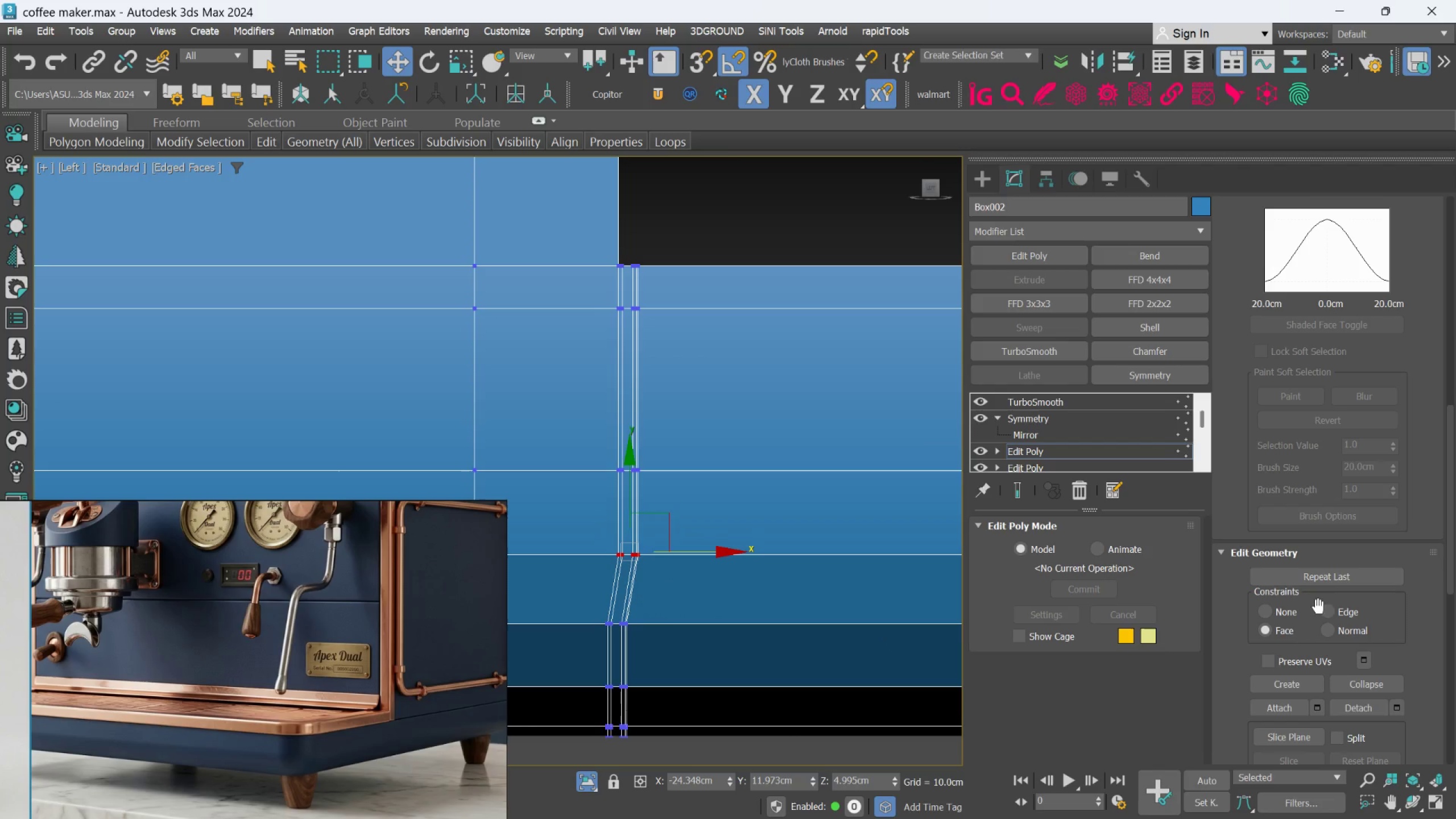 
left_click([1325, 610])
 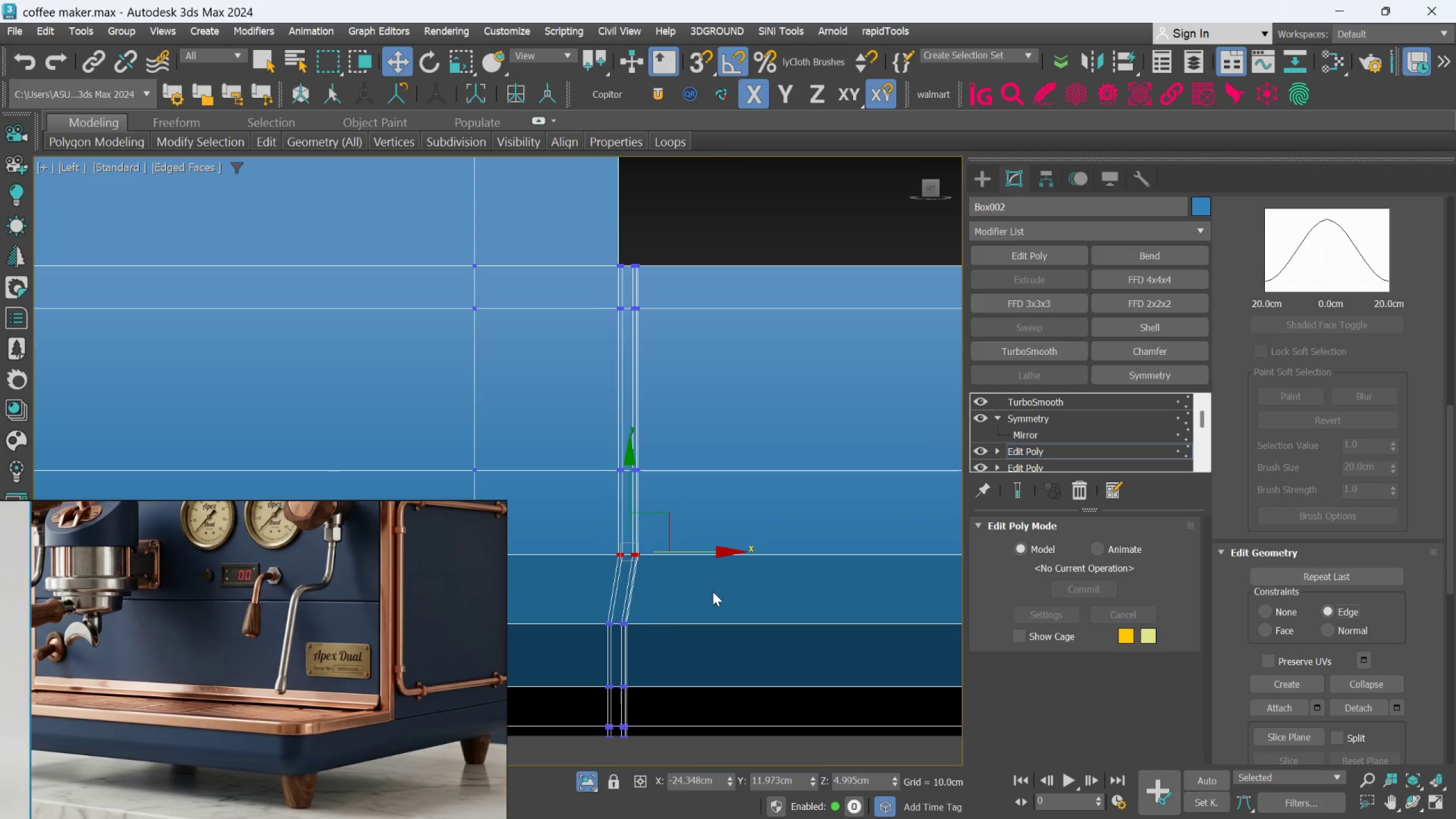 
left_click([713, 592])
 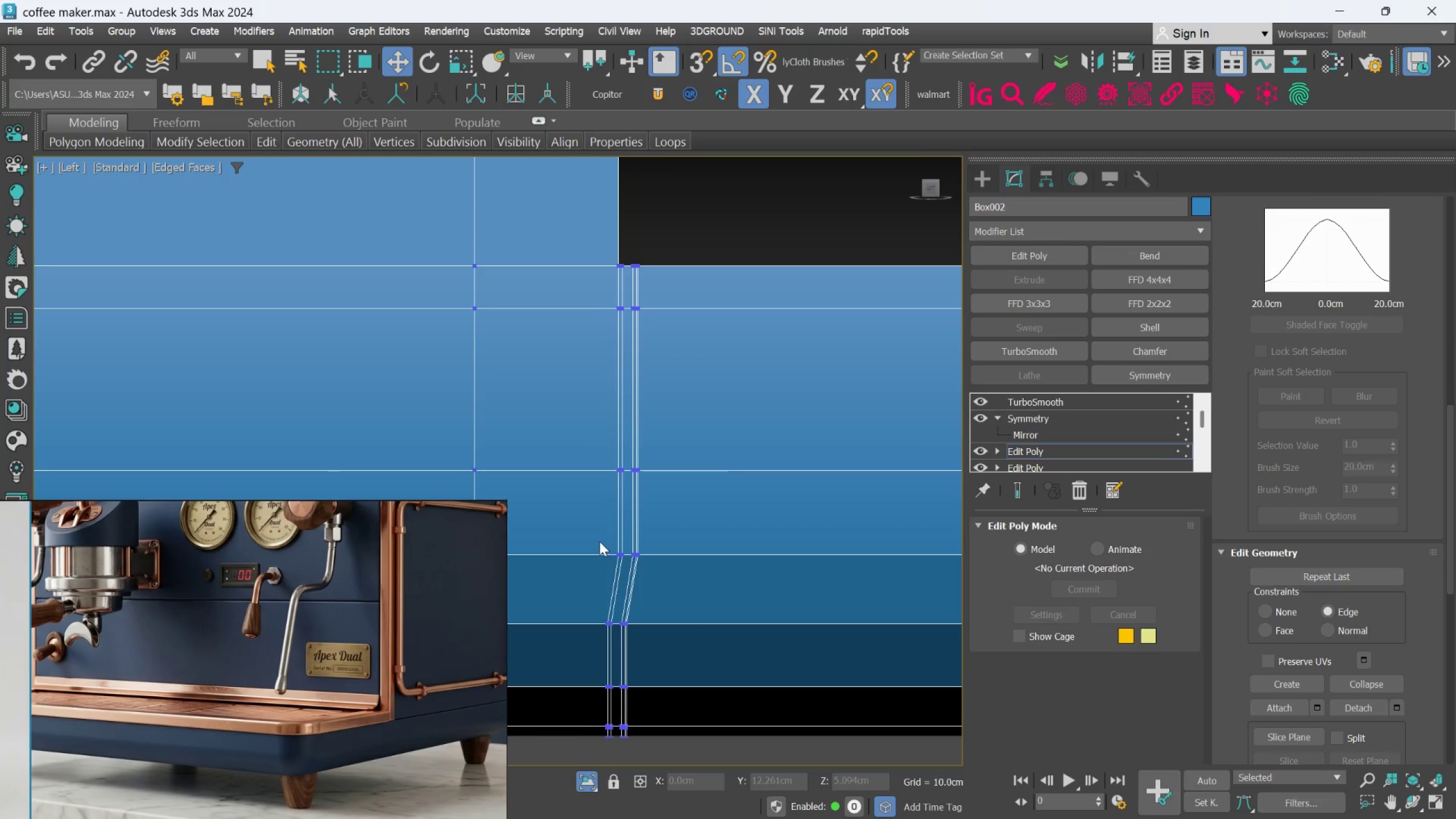 
left_click_drag(start_coordinate=[598, 540], to_coordinate=[627, 565])
 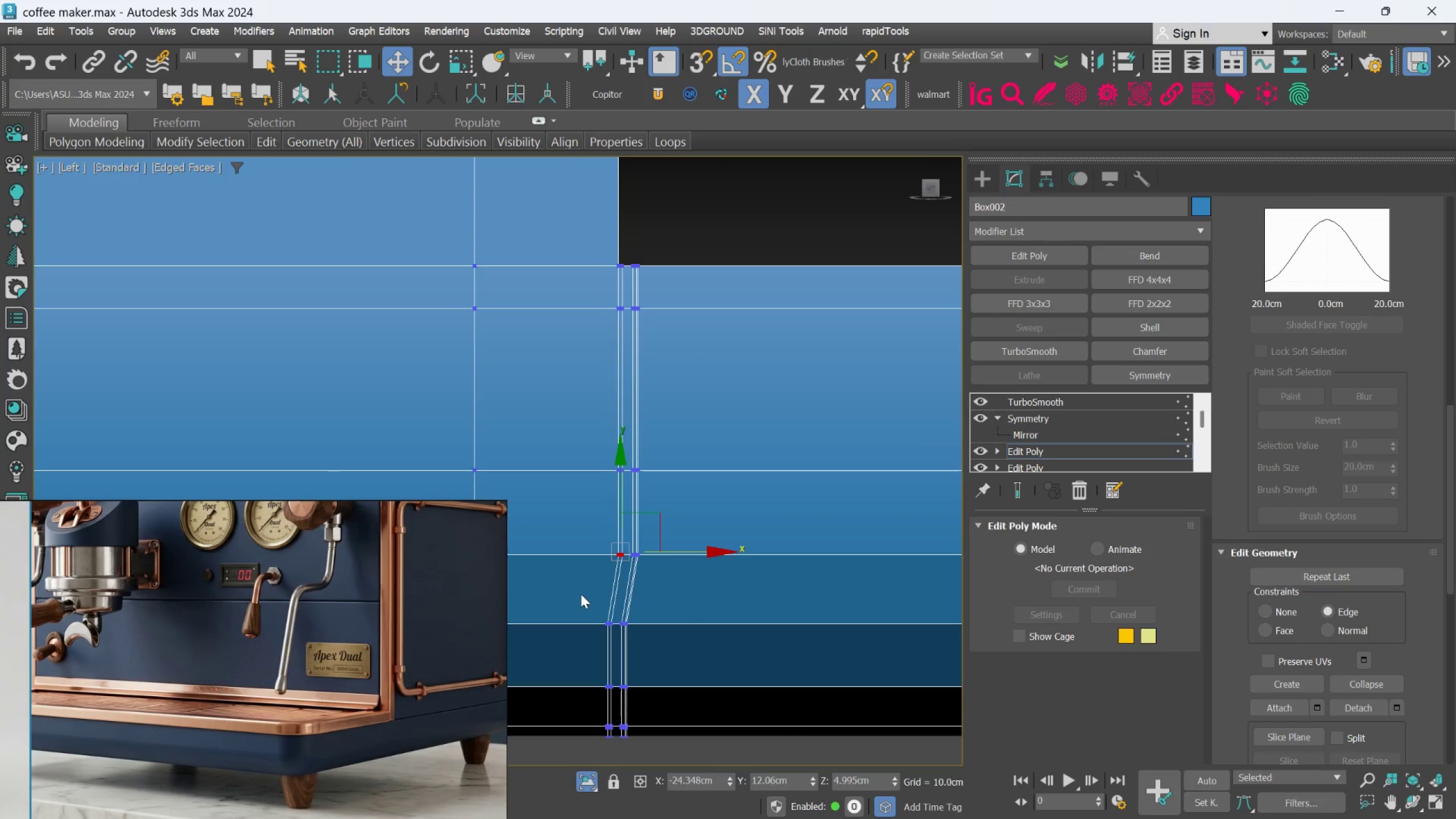 
left_click_drag(start_coordinate=[580, 594], to_coordinate=[649, 646])
 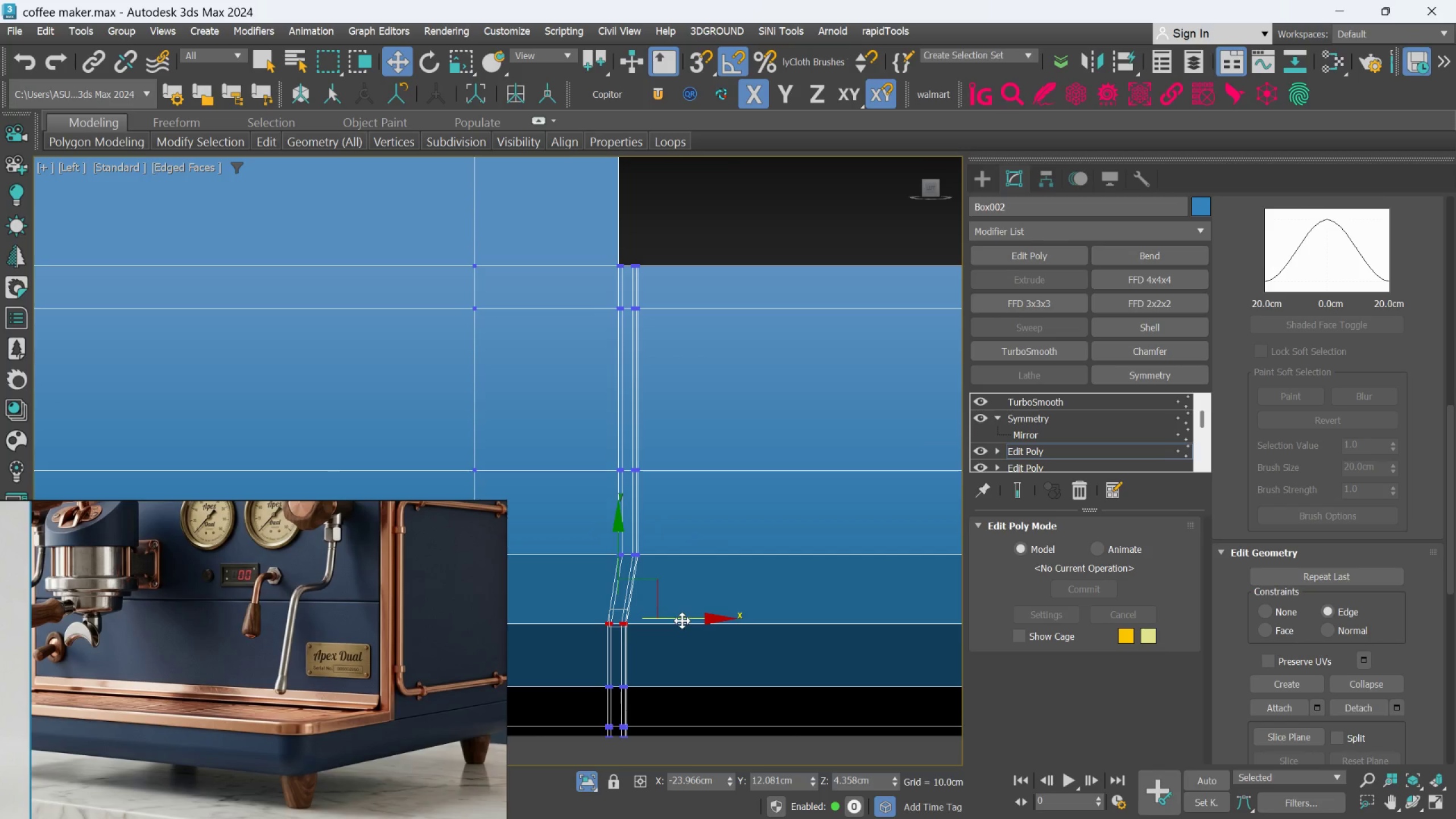 
left_click_drag(start_coordinate=[682, 619], to_coordinate=[688, 621])
 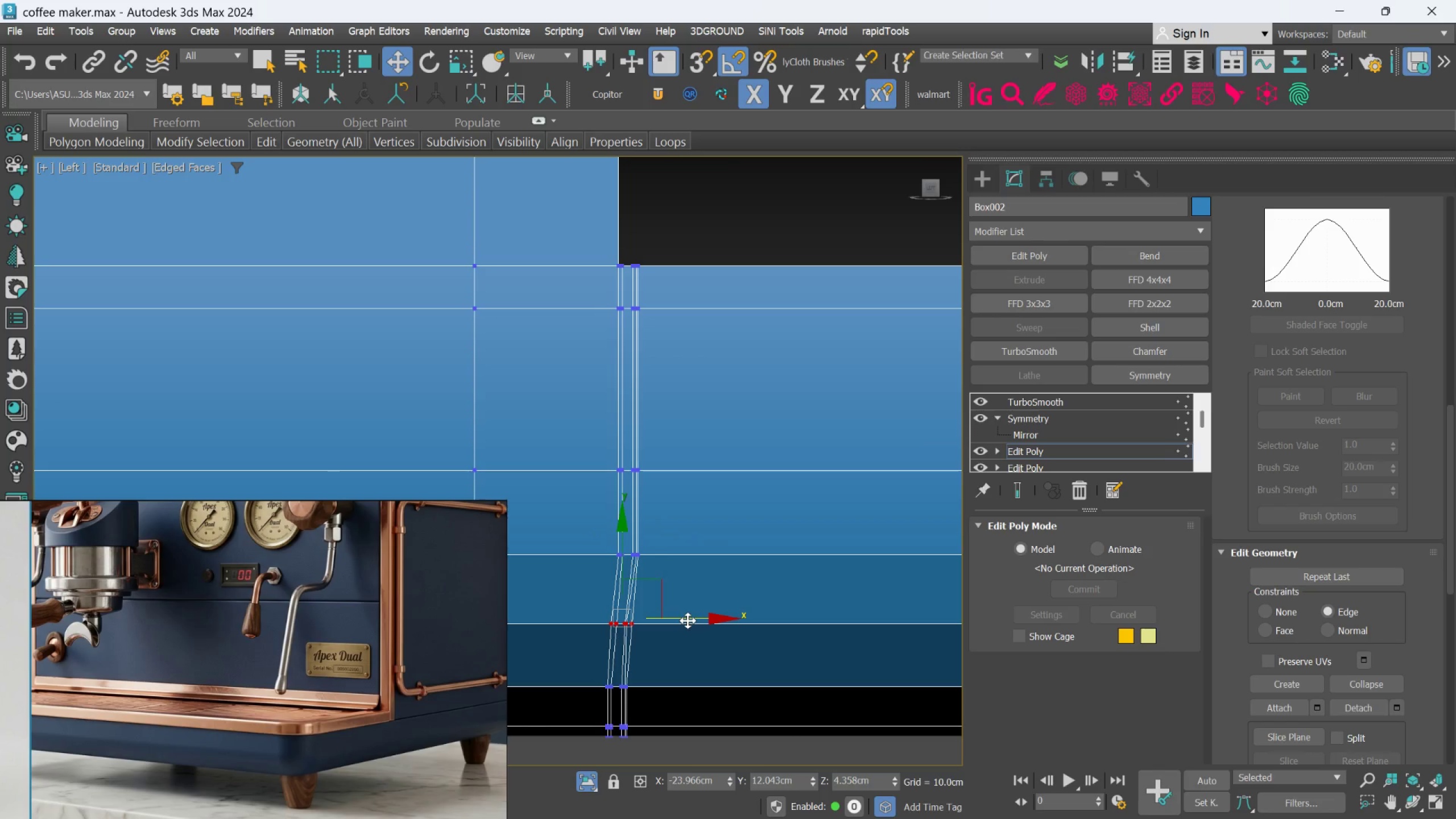 
key(Control+Z)
 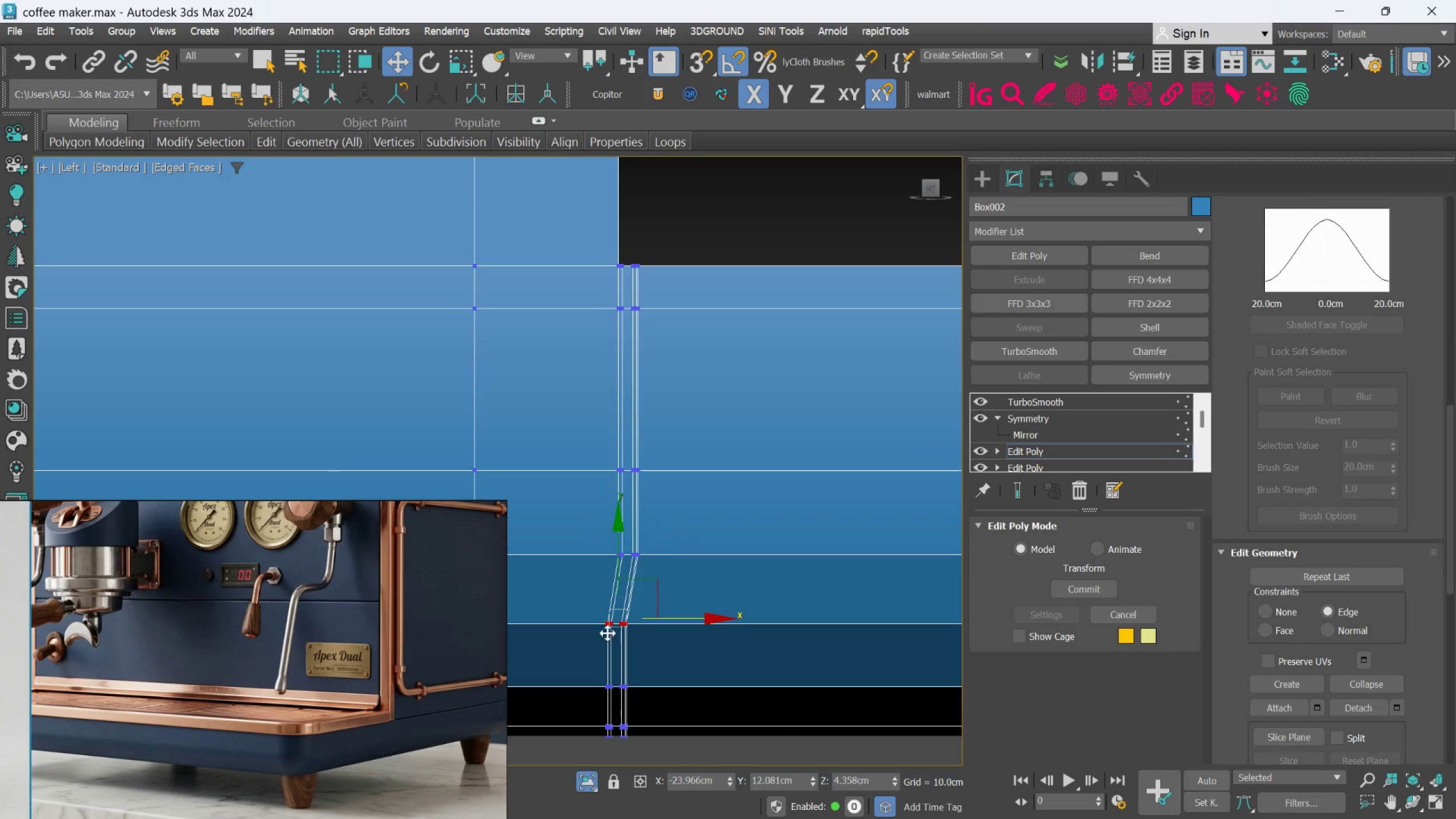 
scroll: coordinate [613, 616], scroll_direction: down, amount: 1.0
 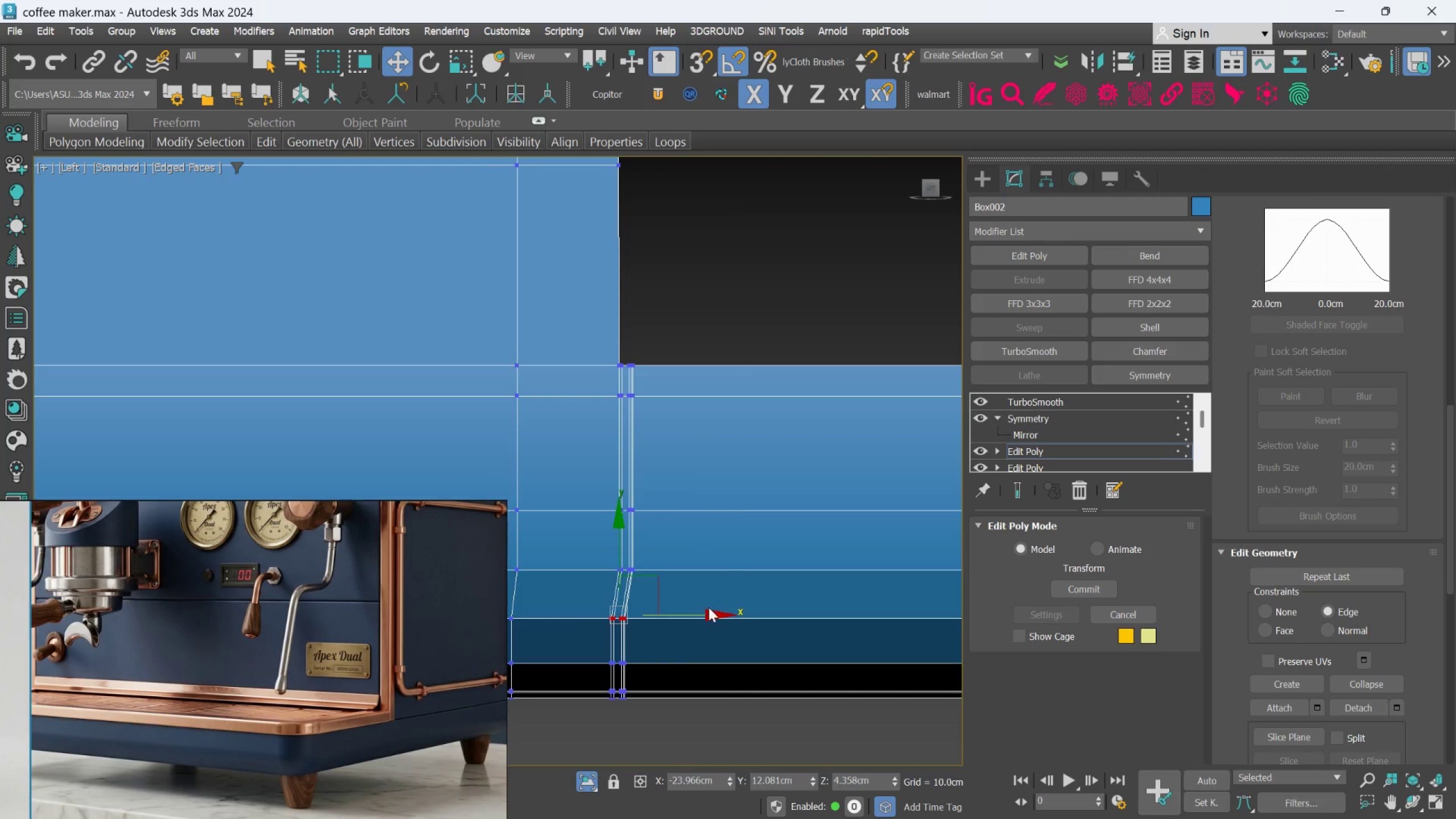 
left_click([721, 589])
 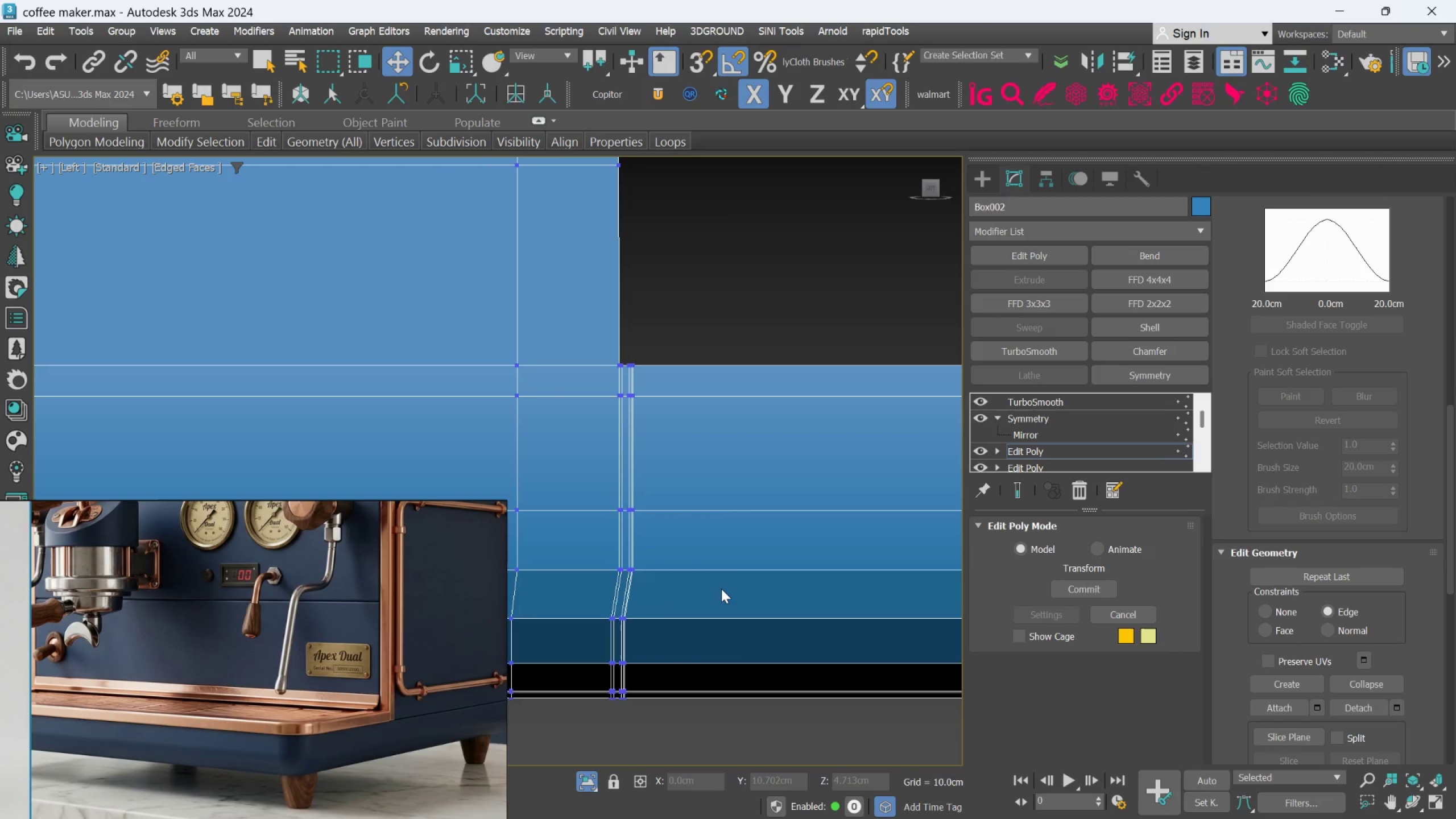 
scroll: coordinate [721, 589], scroll_direction: down, amount: 2.0
 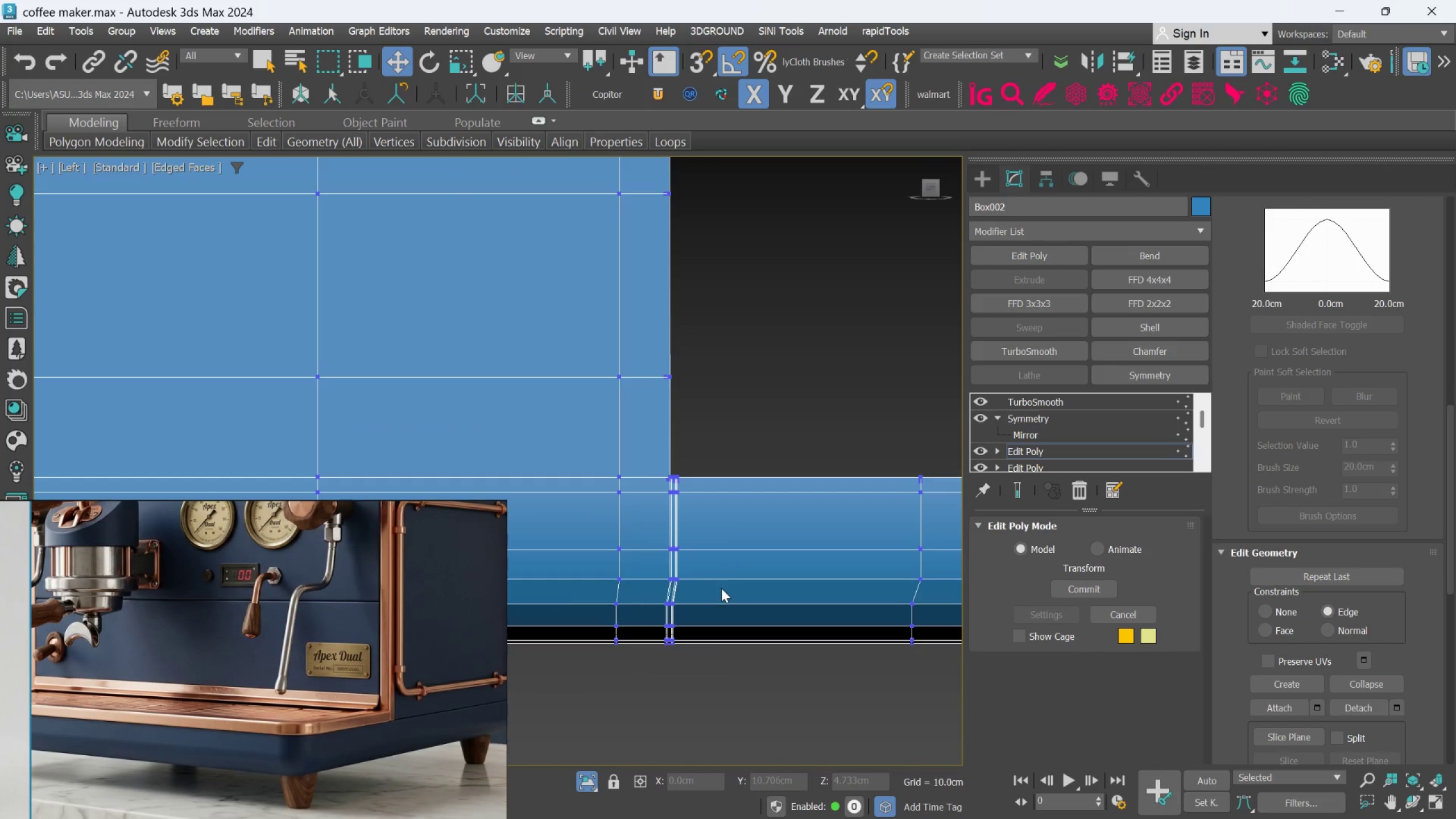 
scroll: coordinate [721, 588], scroll_direction: up, amount: 2.0
 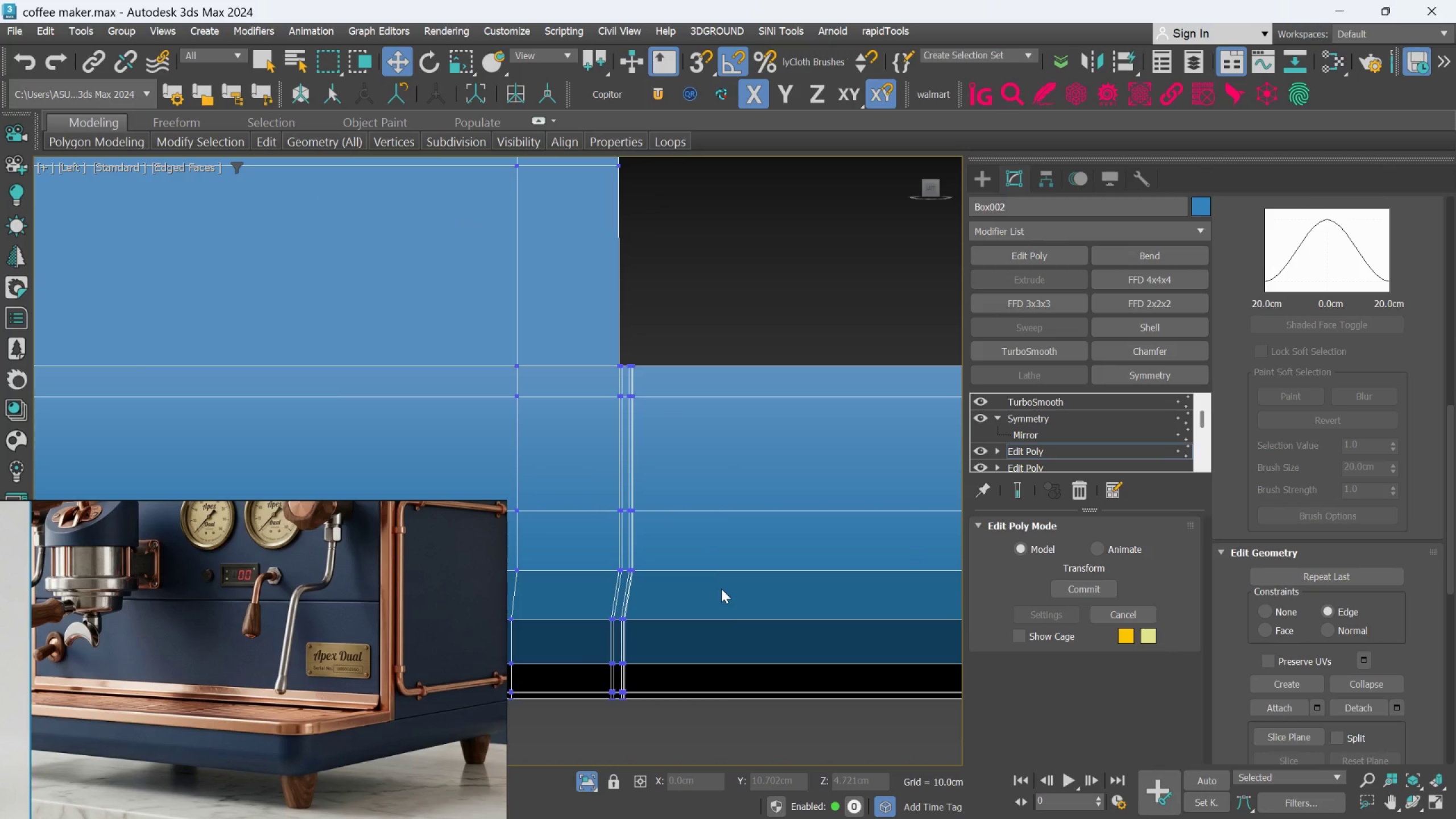 
scroll: coordinate [720, 591], scroll_direction: down, amount: 1.0
 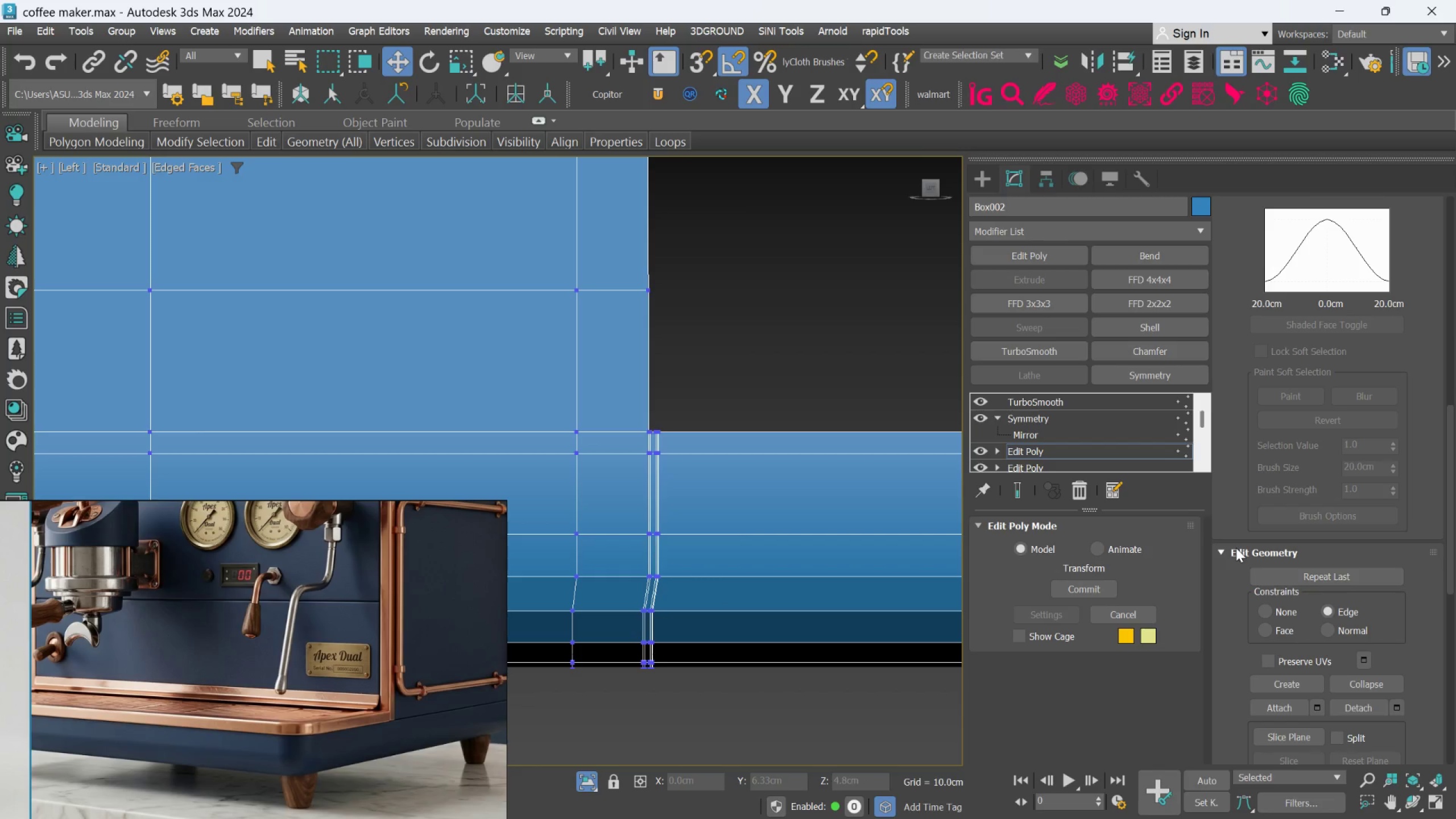 
key(2)
 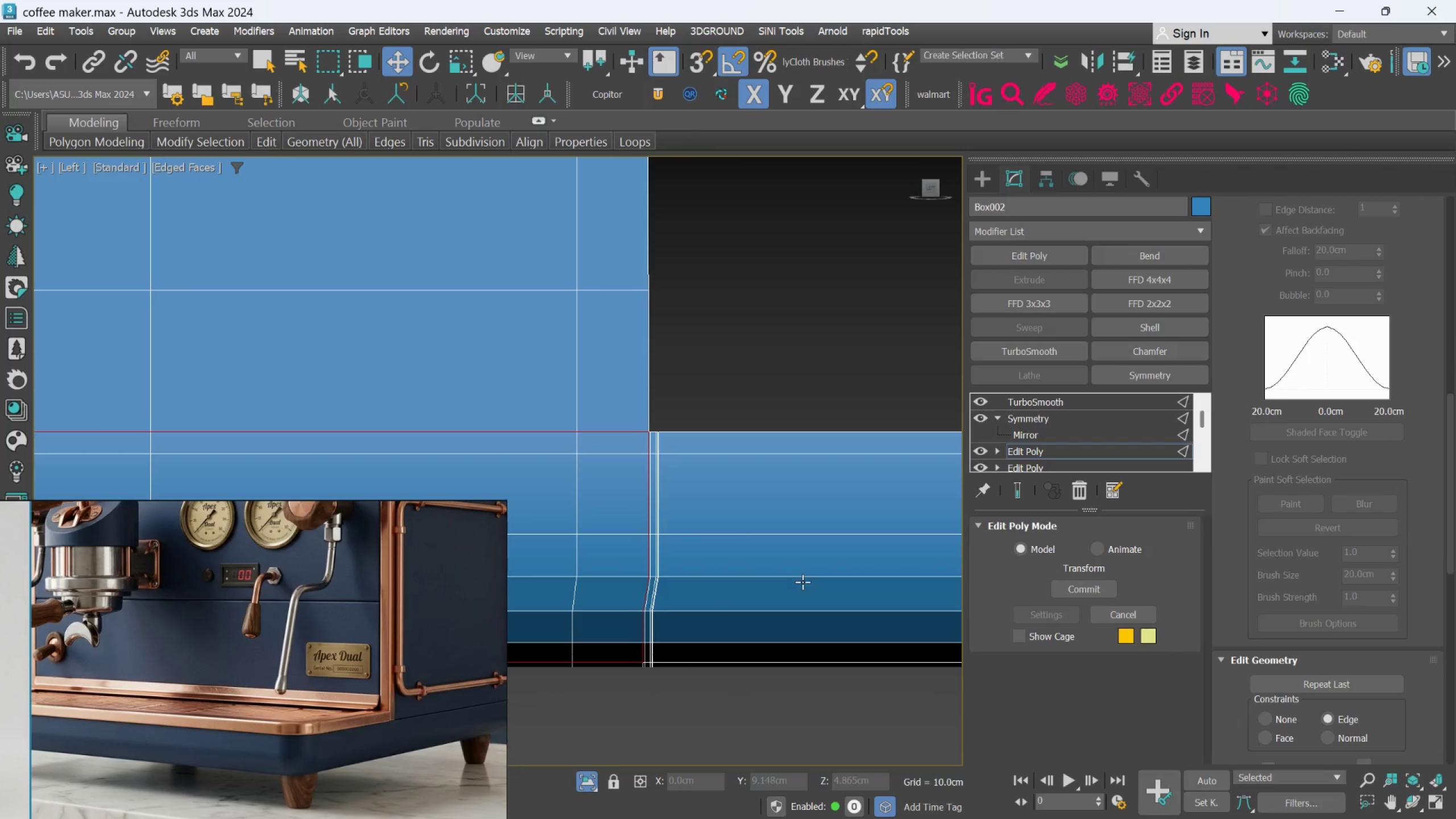 
hold_key(key=AltLeft, duration=0.63)
 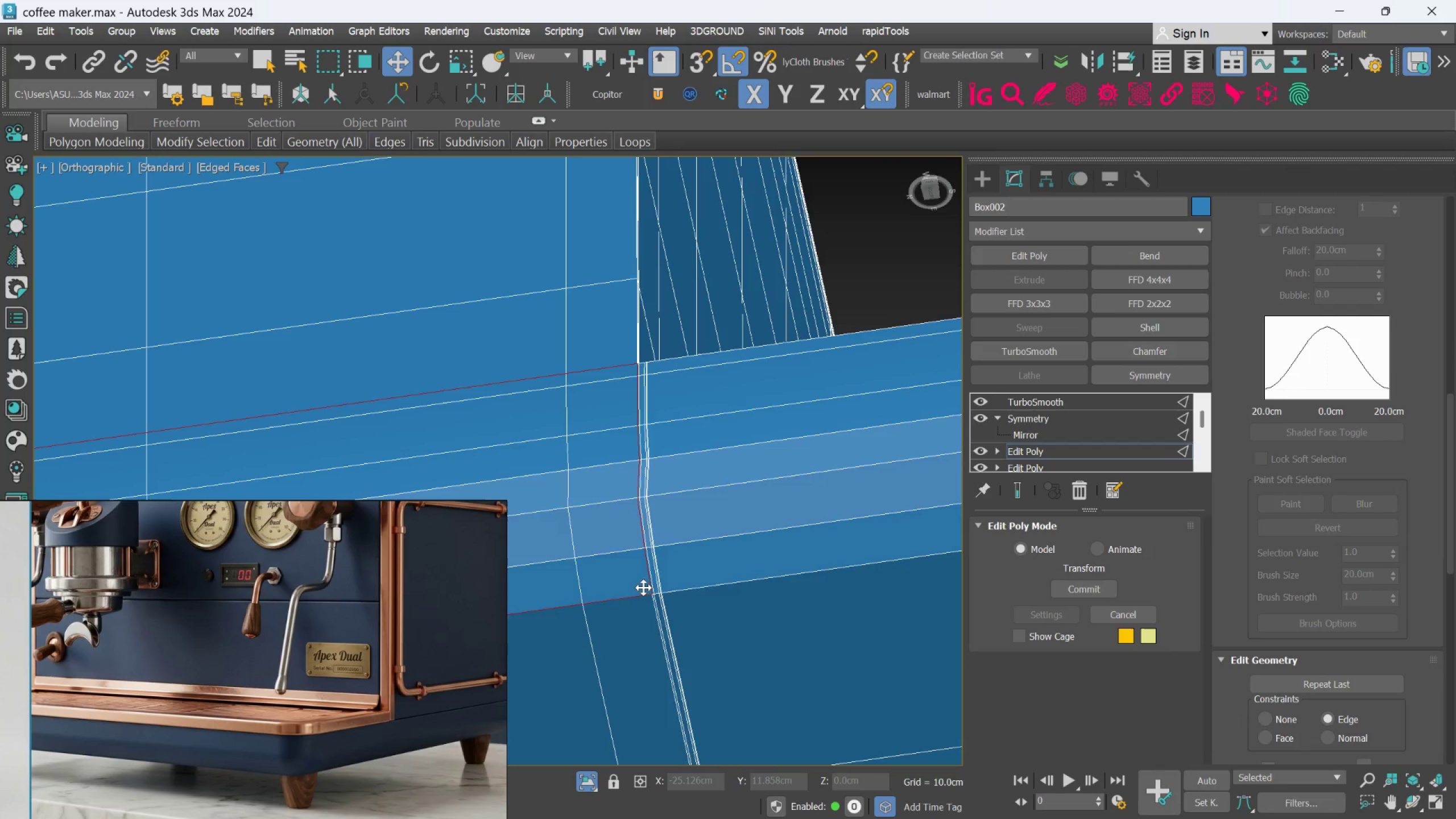 
key(Space)
 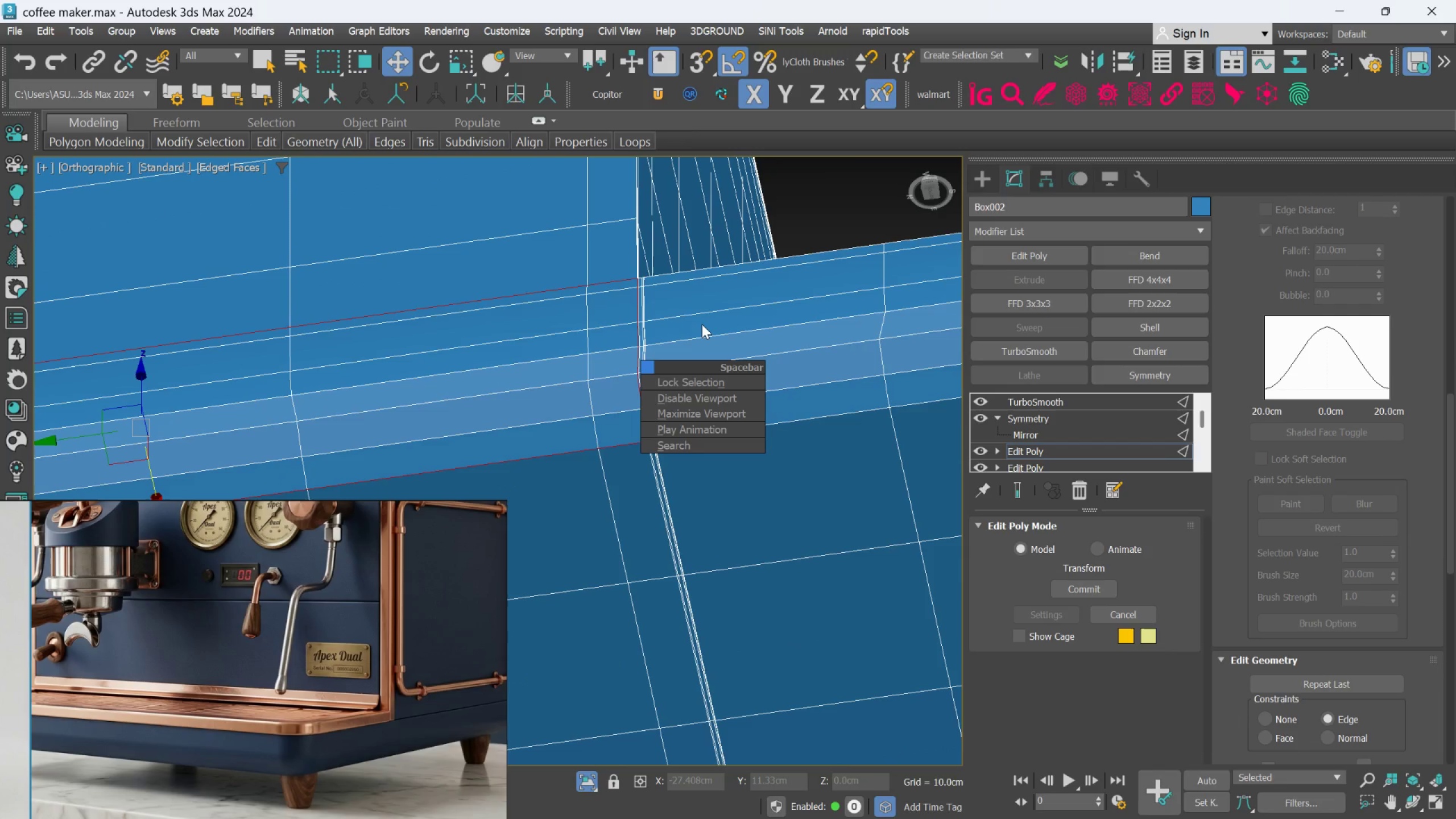 
scroll: coordinate [640, 379], scroll_direction: down, amount: 1.0
 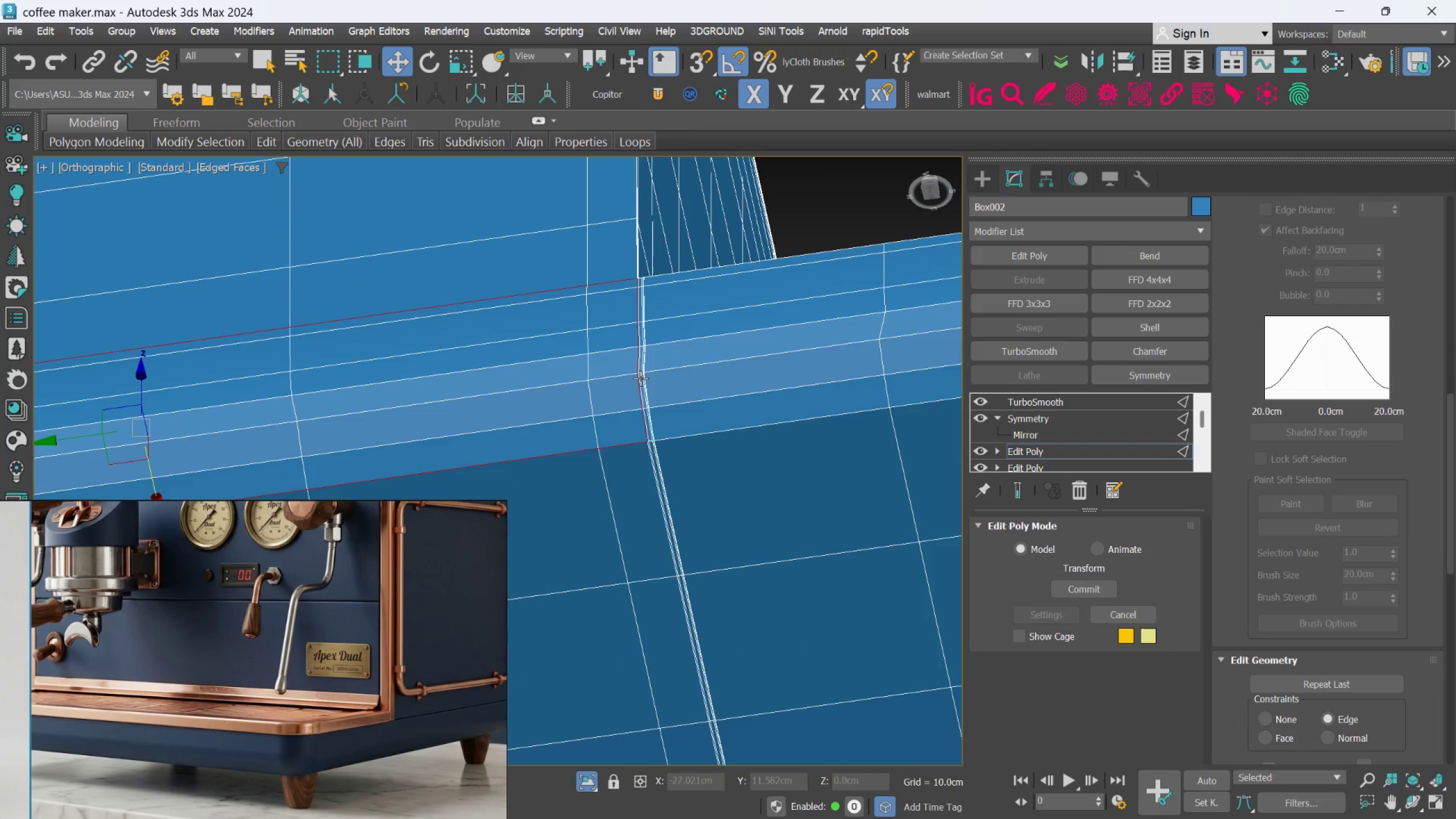 
left_click([702, 324])
 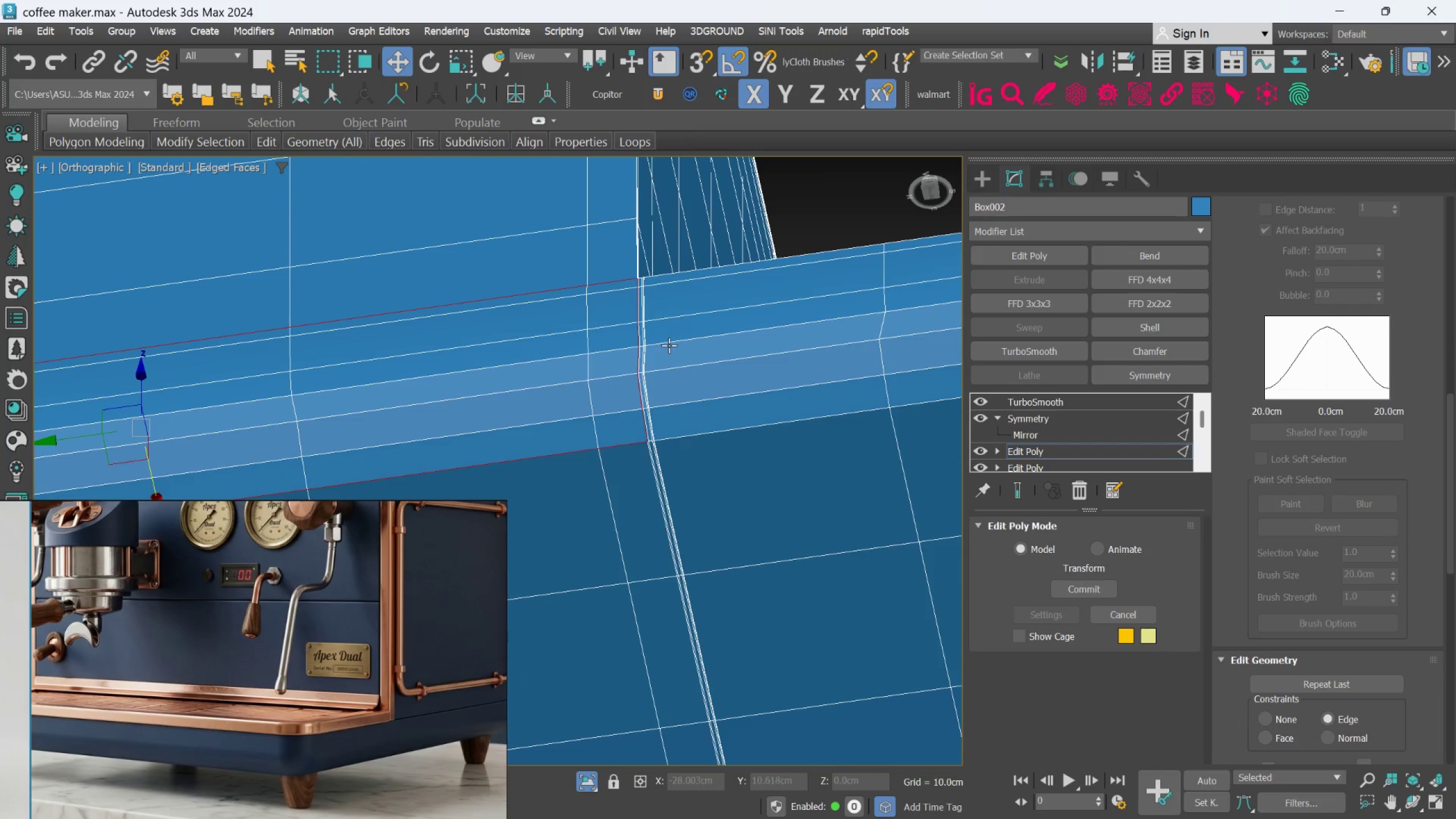 
hold_key(key=ControlLeft, duration=0.35)
 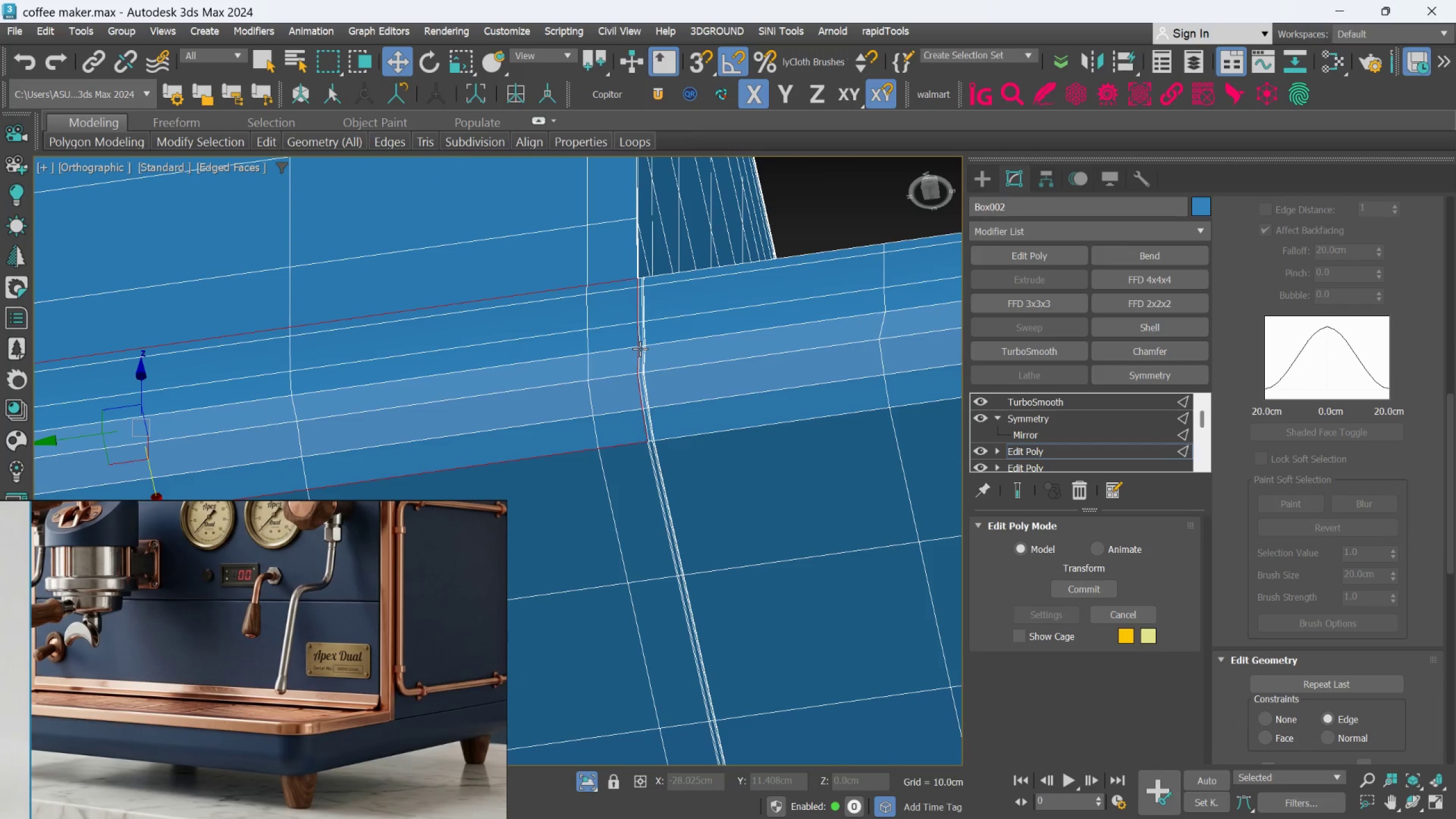 
hold_key(key=AltLeft, duration=0.55)
scroll: coordinate [640, 349], scroll_direction: down, amount: 1.0
 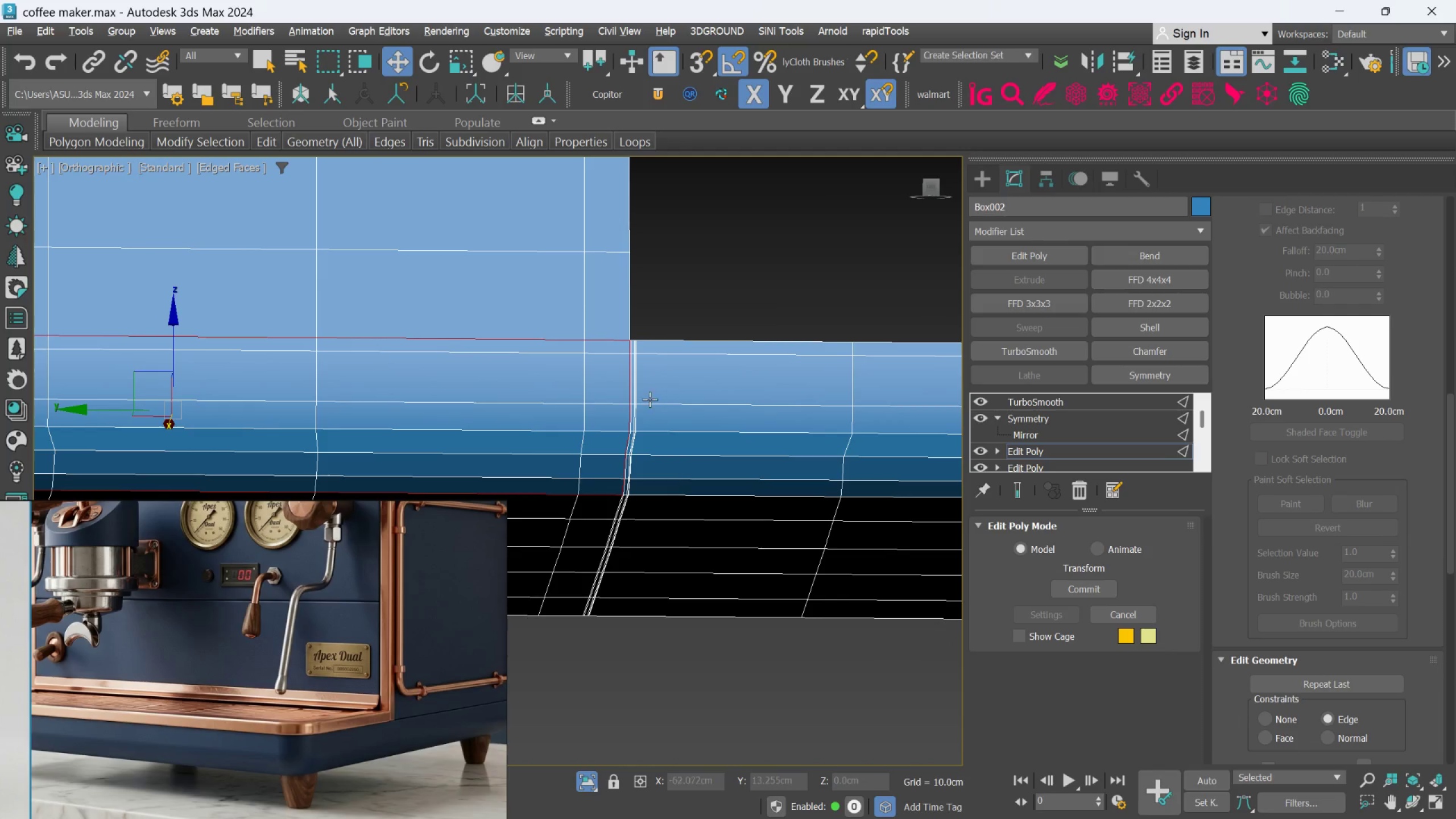 
hold_key(key=AltLeft, duration=0.63)
 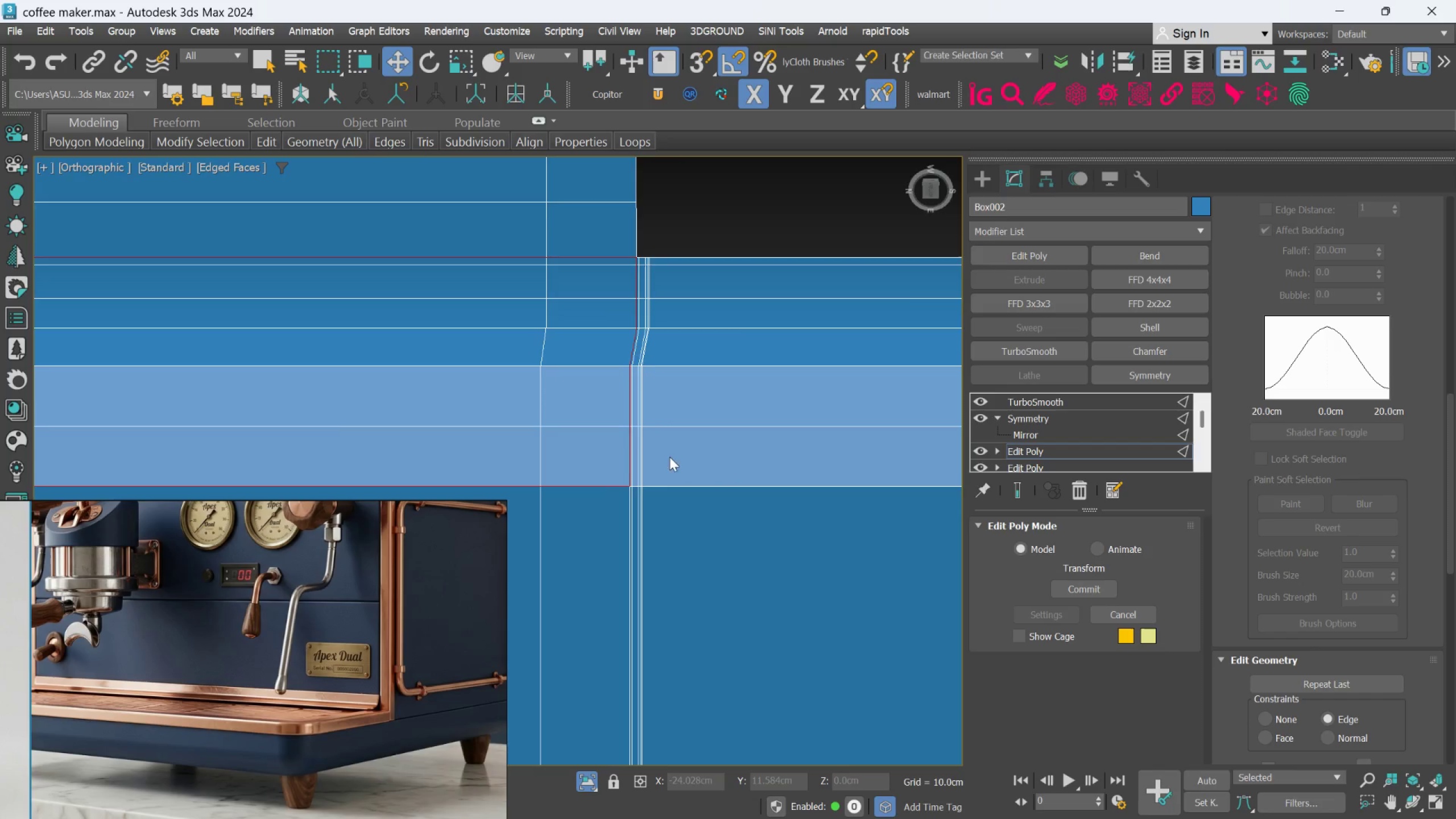 
scroll: coordinate [621, 403], scroll_direction: up, amount: 2.0
 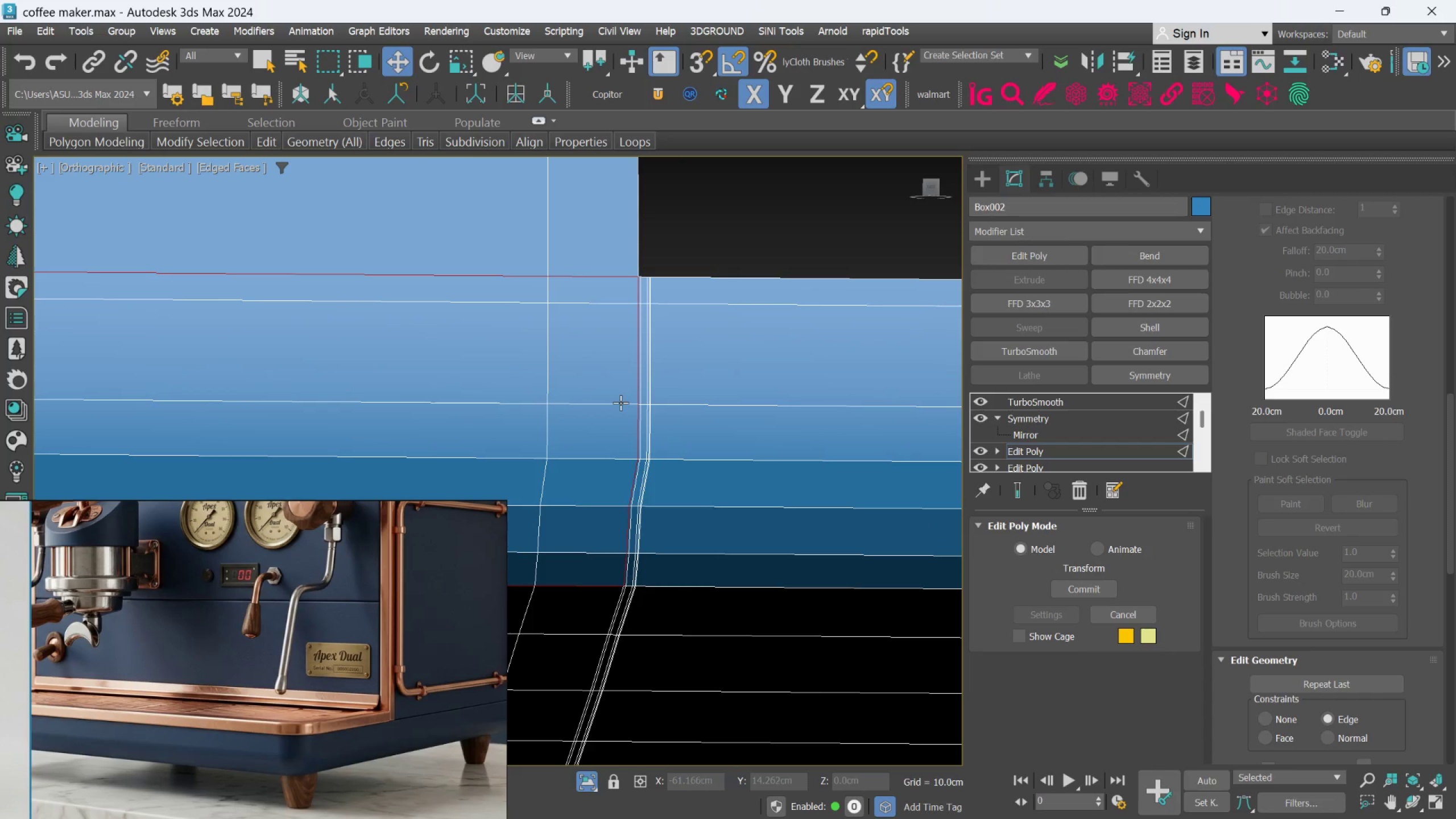 
hold_key(key=AltLeft, duration=0.56)
 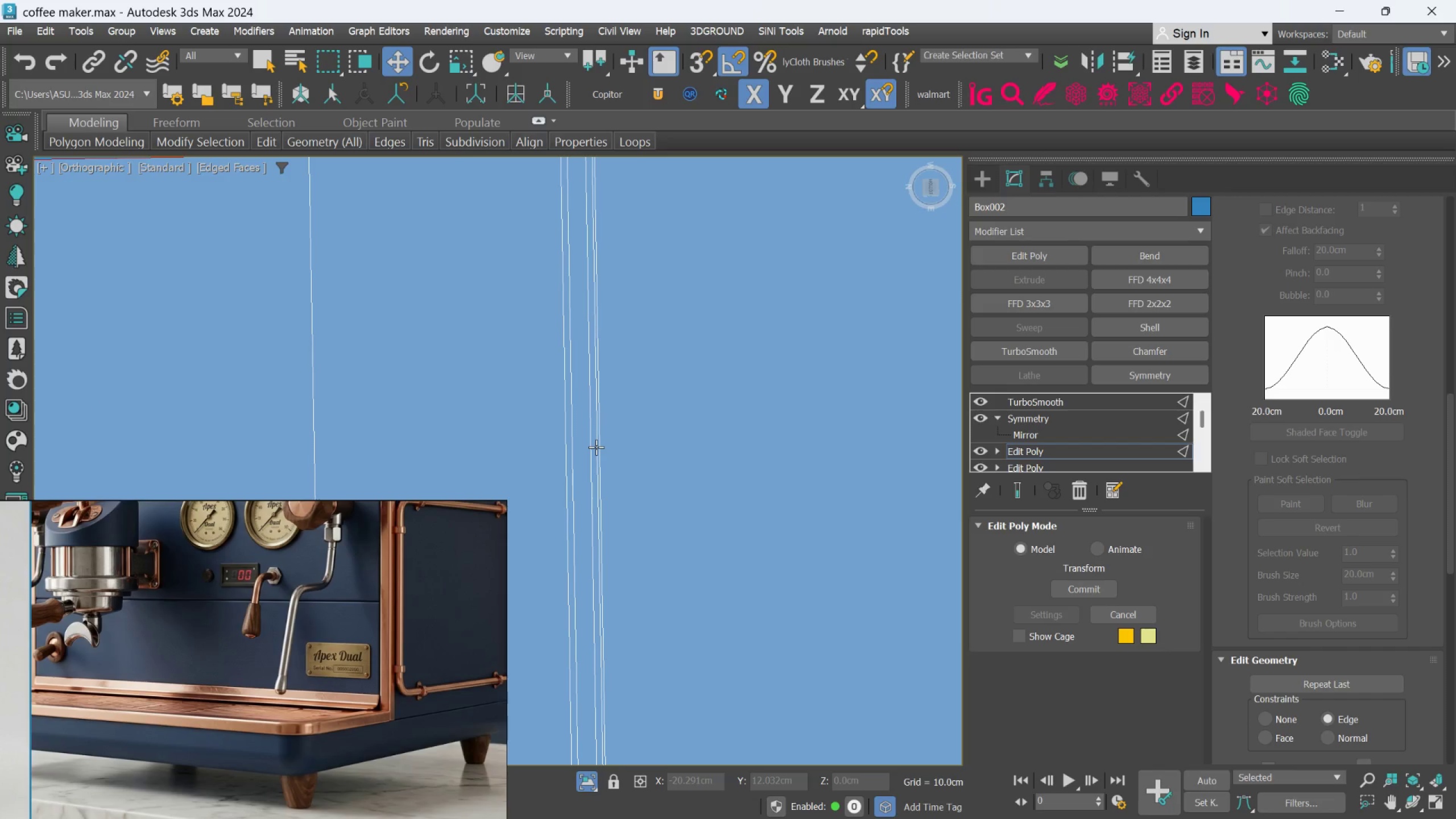 
scroll: coordinate [597, 479], scroll_direction: up, amount: 3.0
 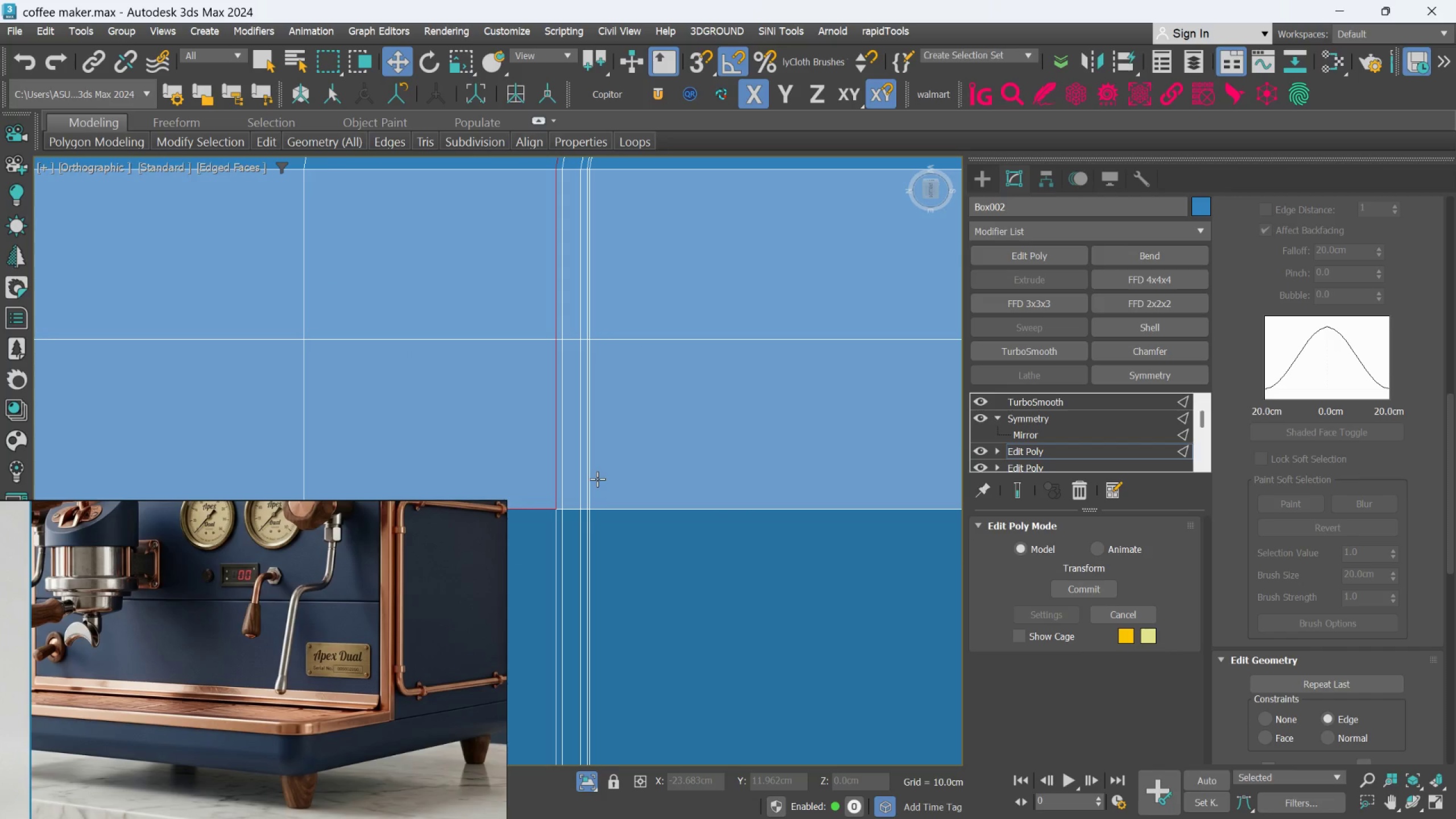 
hold_key(key=AltLeft, duration=0.7)
 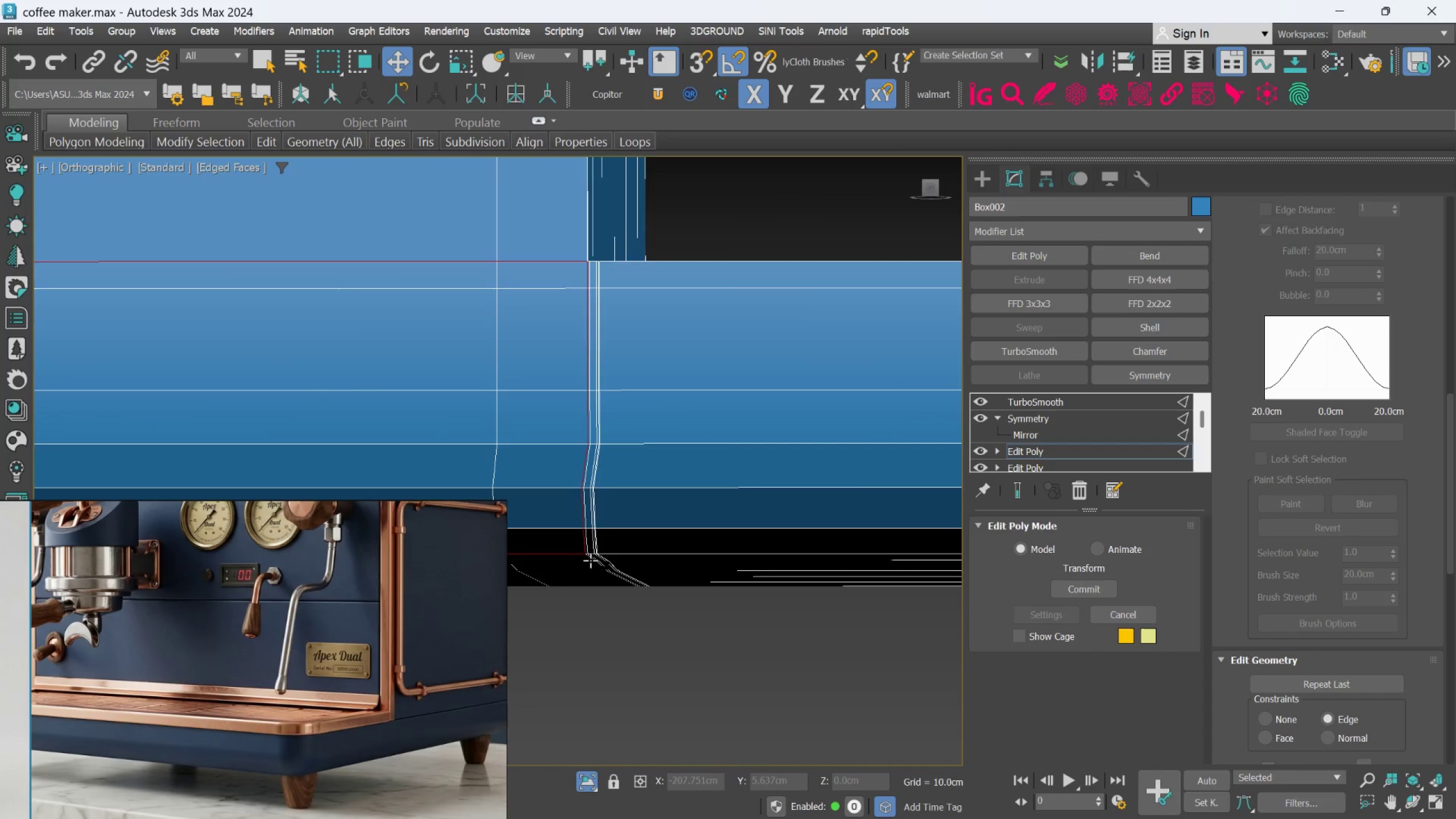 
scroll: coordinate [596, 447], scroll_direction: down, amount: 3.0
 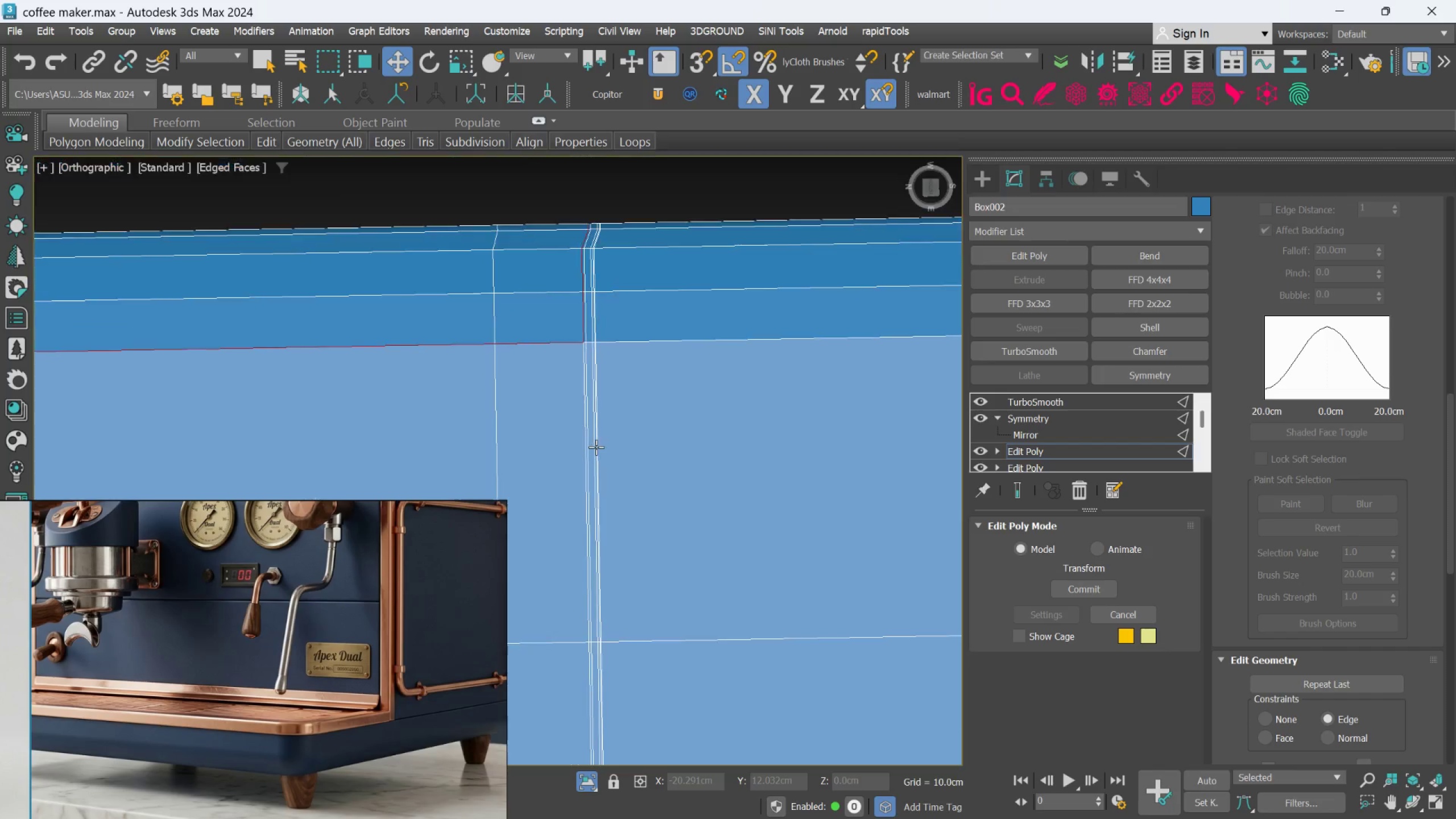 
hold_key(key=AltLeft, duration=0.87)
 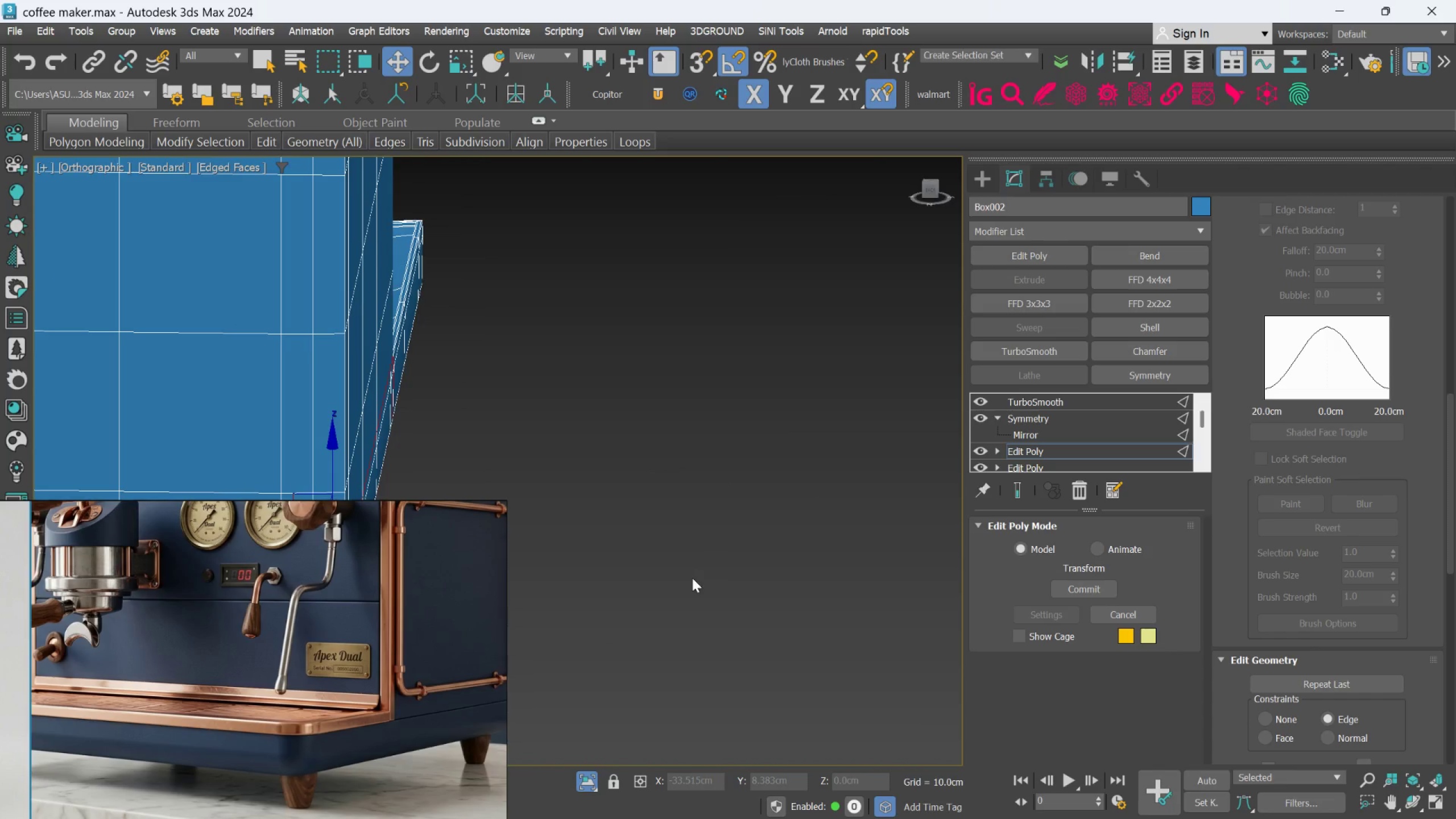 
scroll: coordinate [590, 559], scroll_direction: down, amount: 2.0
 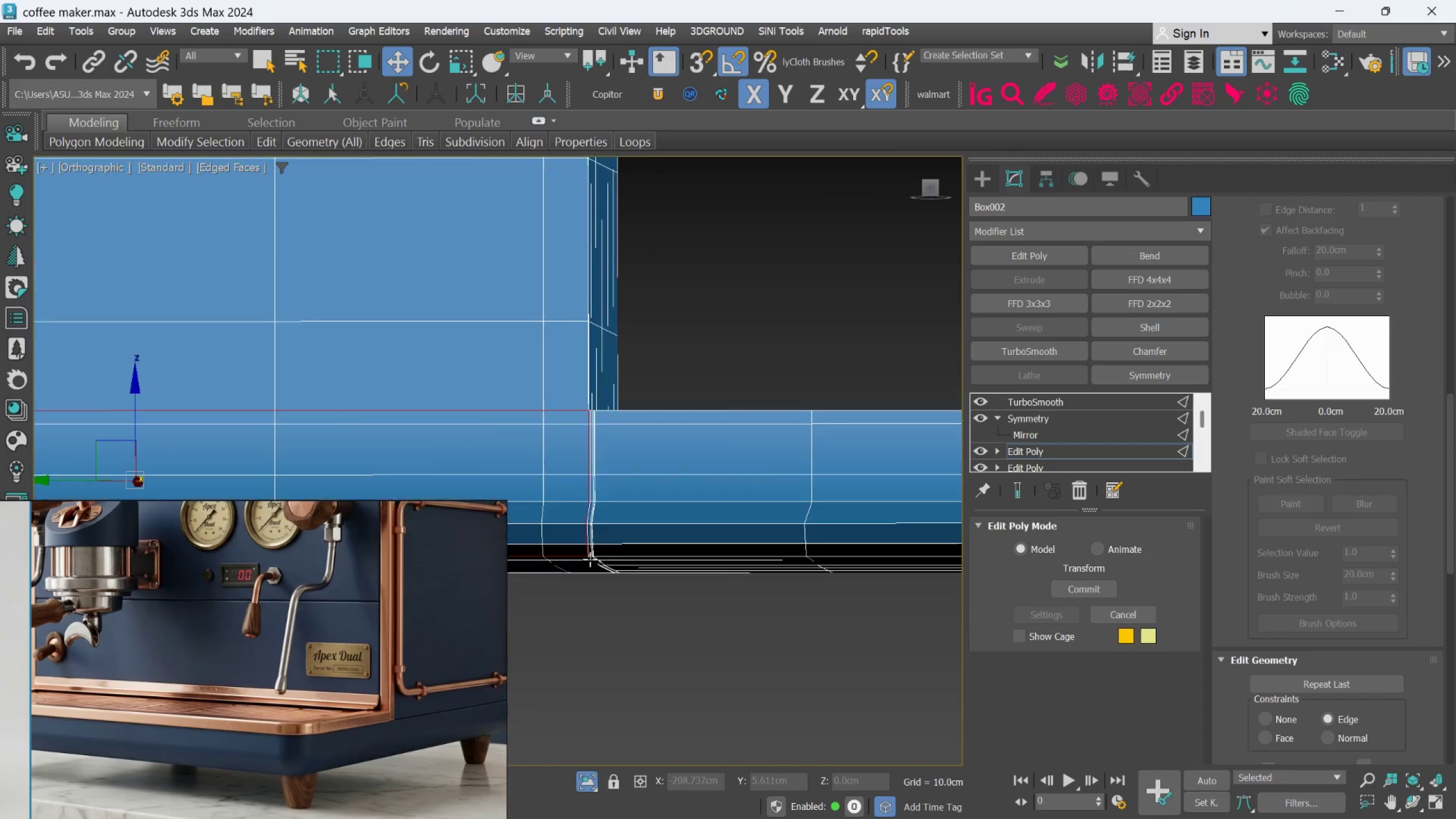 
hold_key(key=AltLeft, duration=0.78)
 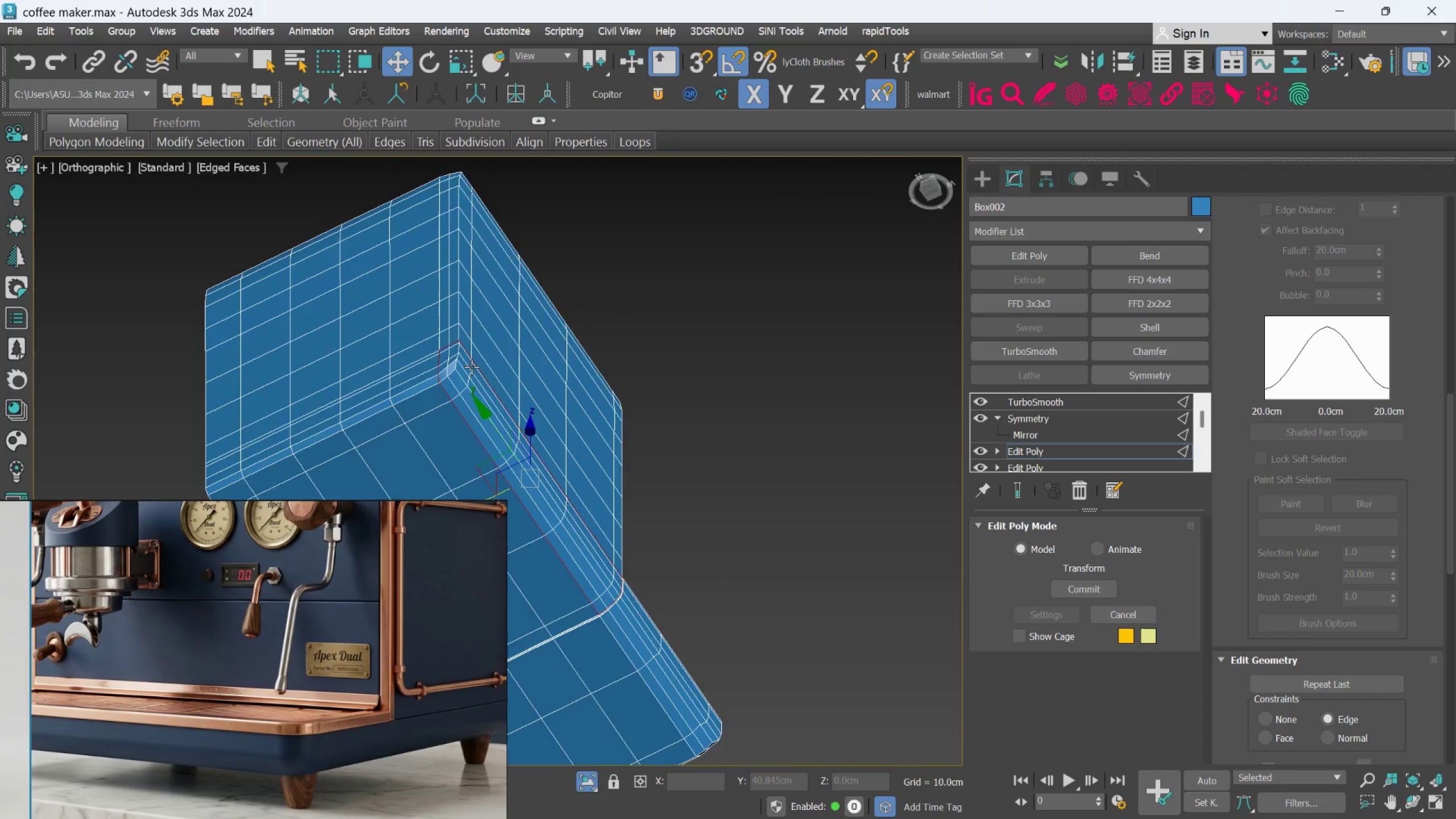 
scroll: coordinate [692, 578], scroll_direction: down, amount: 3.0
 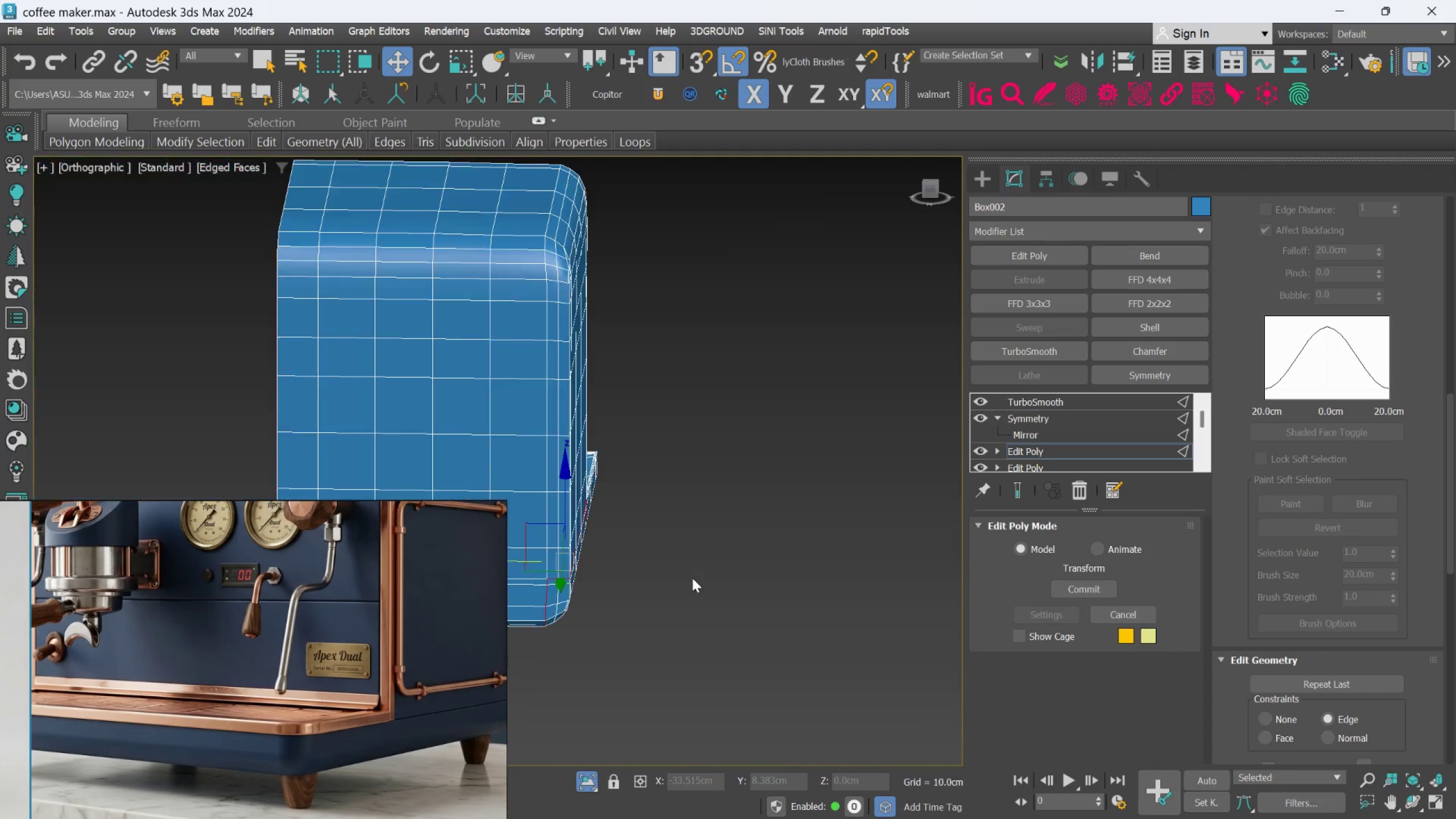 
hold_key(key=AltLeft, duration=0.57)
 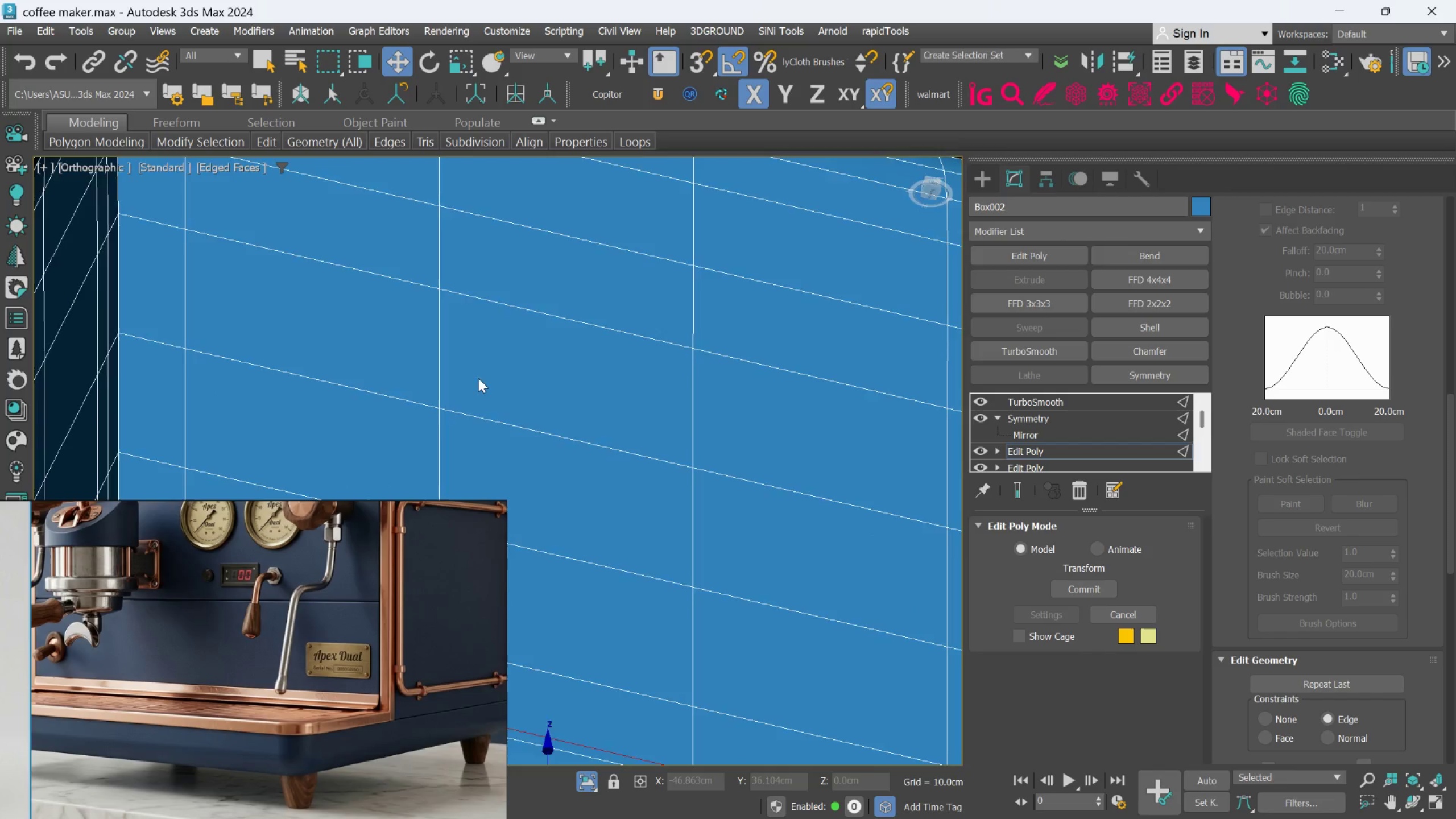 
scroll: coordinate [469, 364], scroll_direction: up, amount: 3.0
 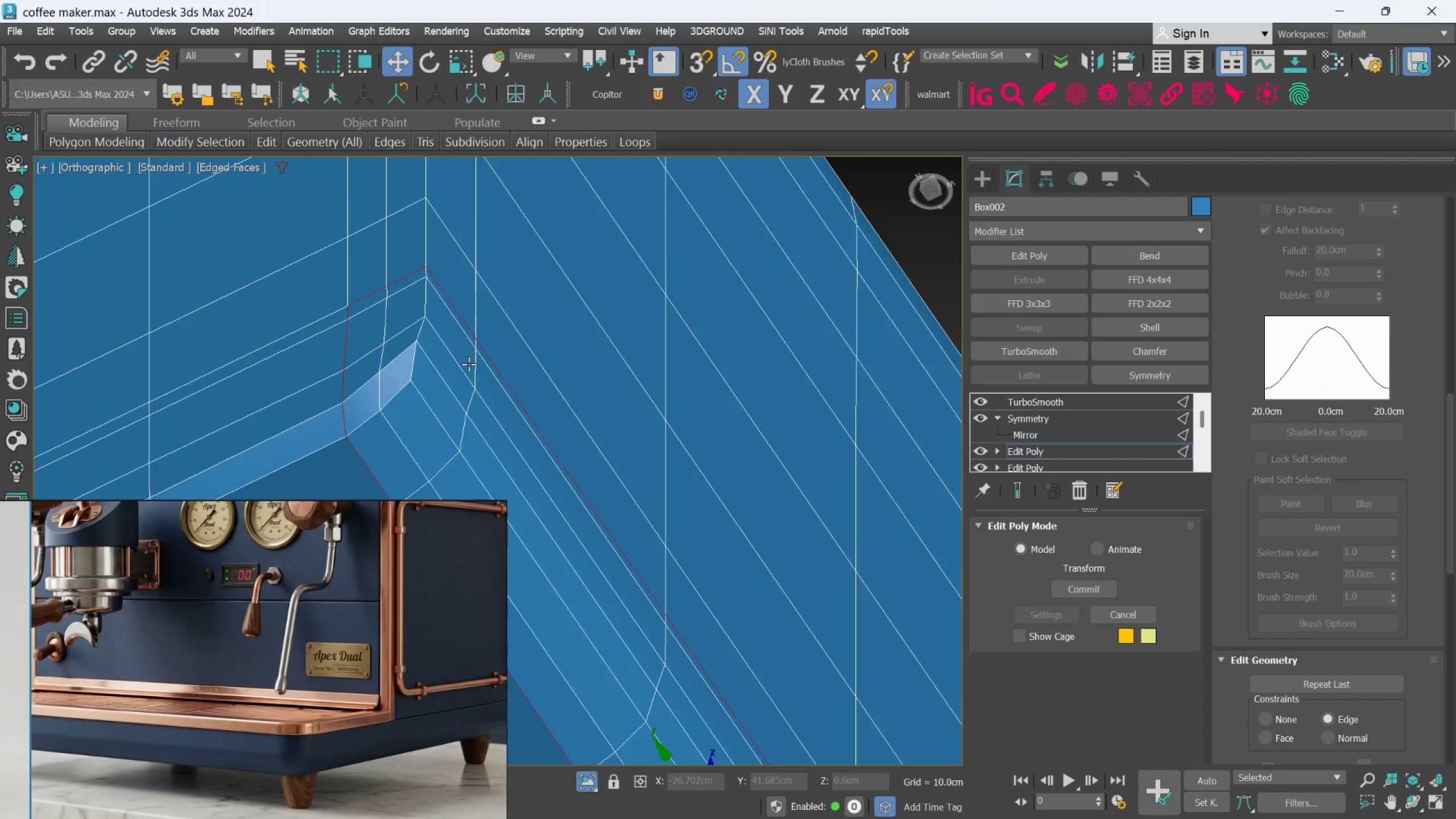 
hold_key(key=AltLeft, duration=0.31)
 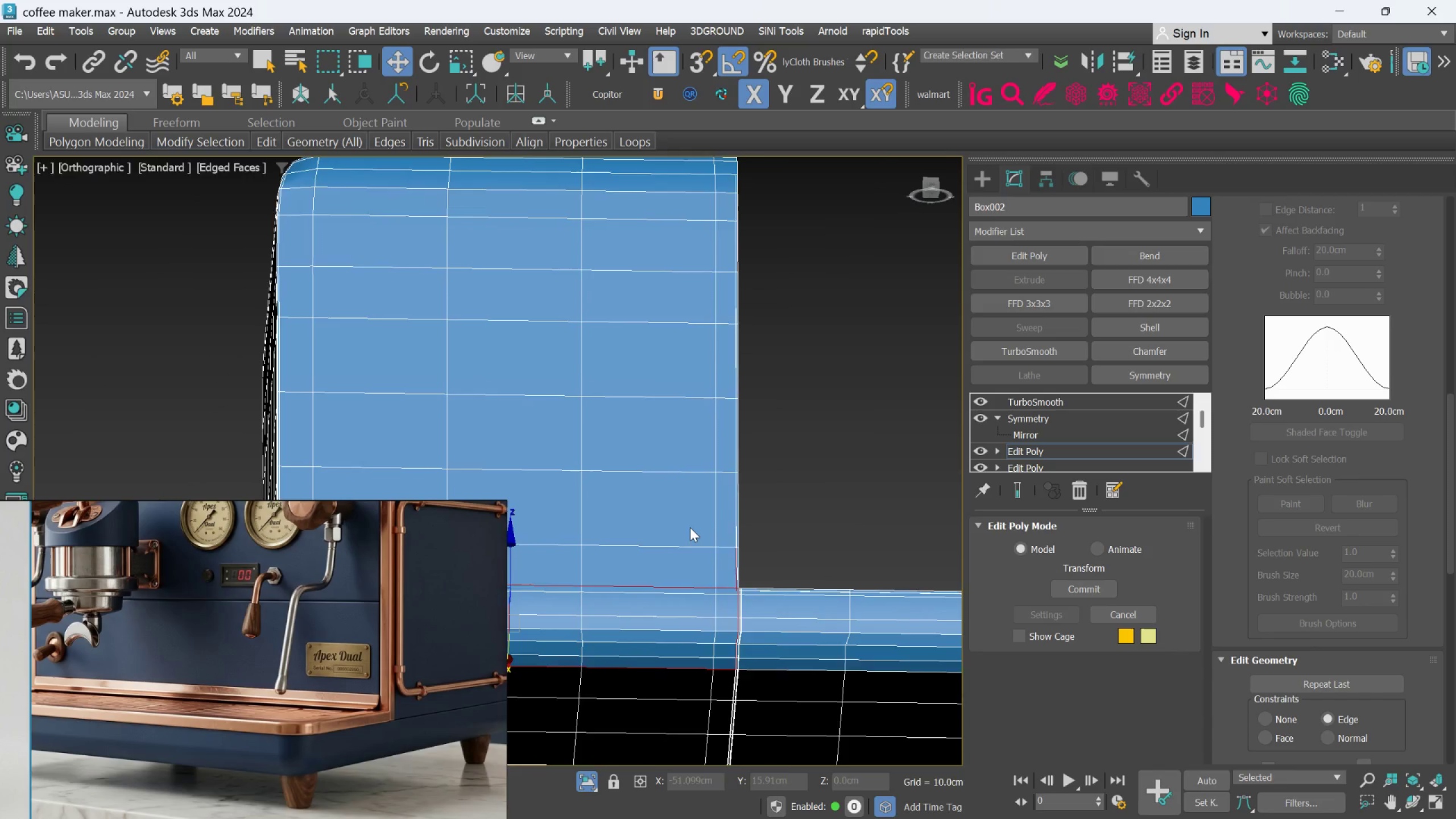 
scroll: coordinate [482, 380], scroll_direction: down, amount: 2.0
 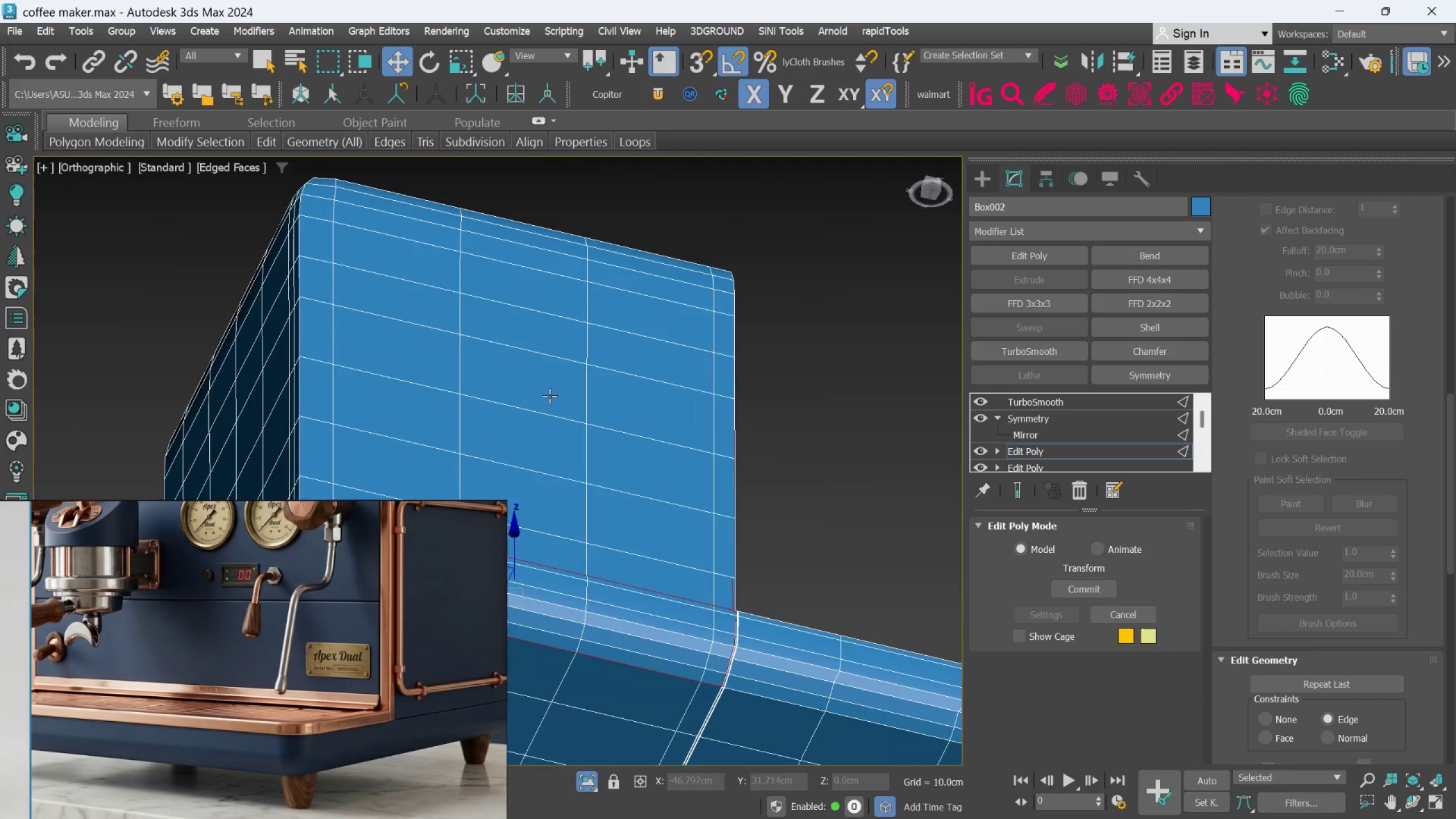 
hold_key(key=AltLeft, duration=0.41)
 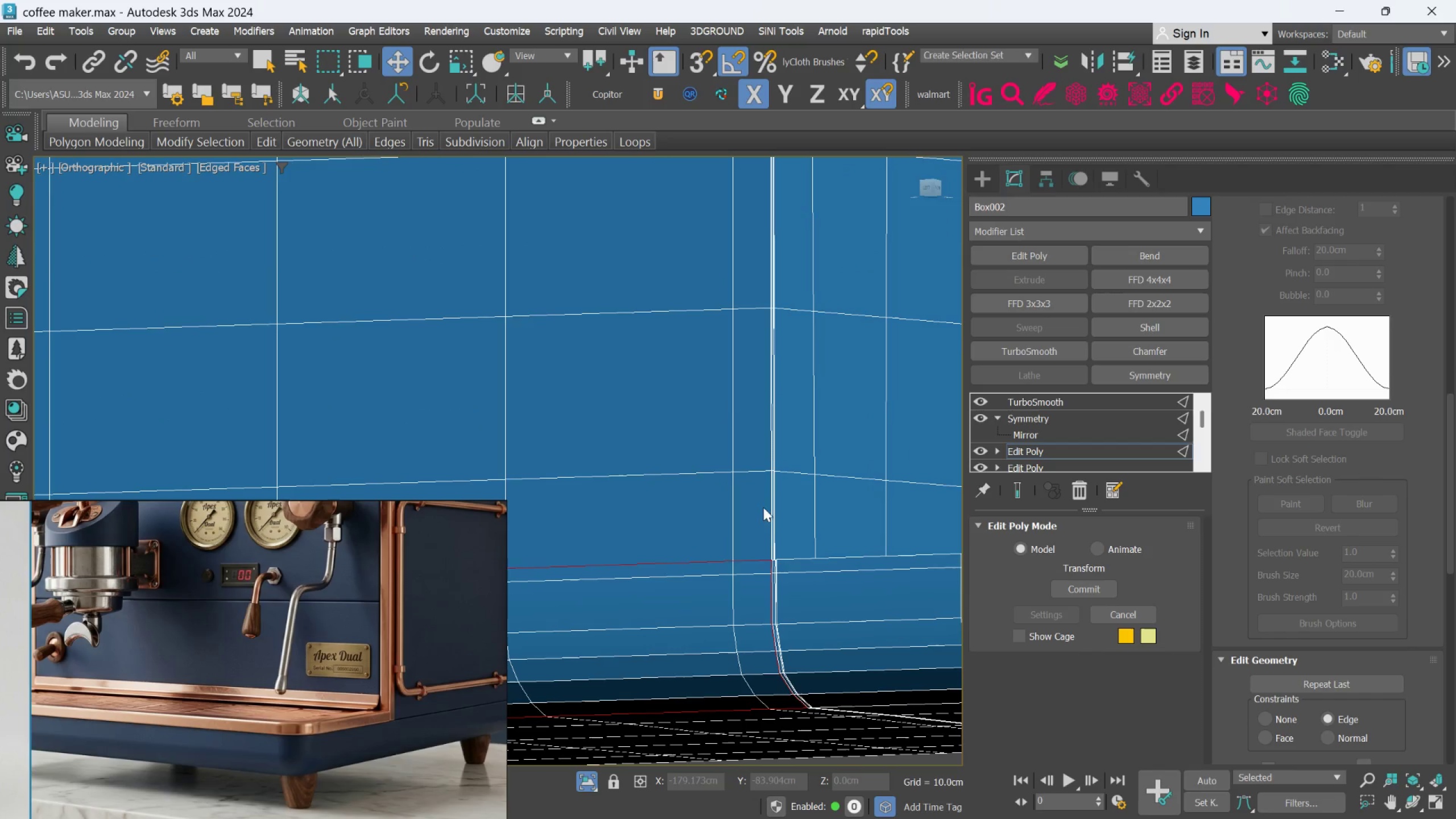 
scroll: coordinate [1369, 430], scroll_direction: up, amount: 45.0
 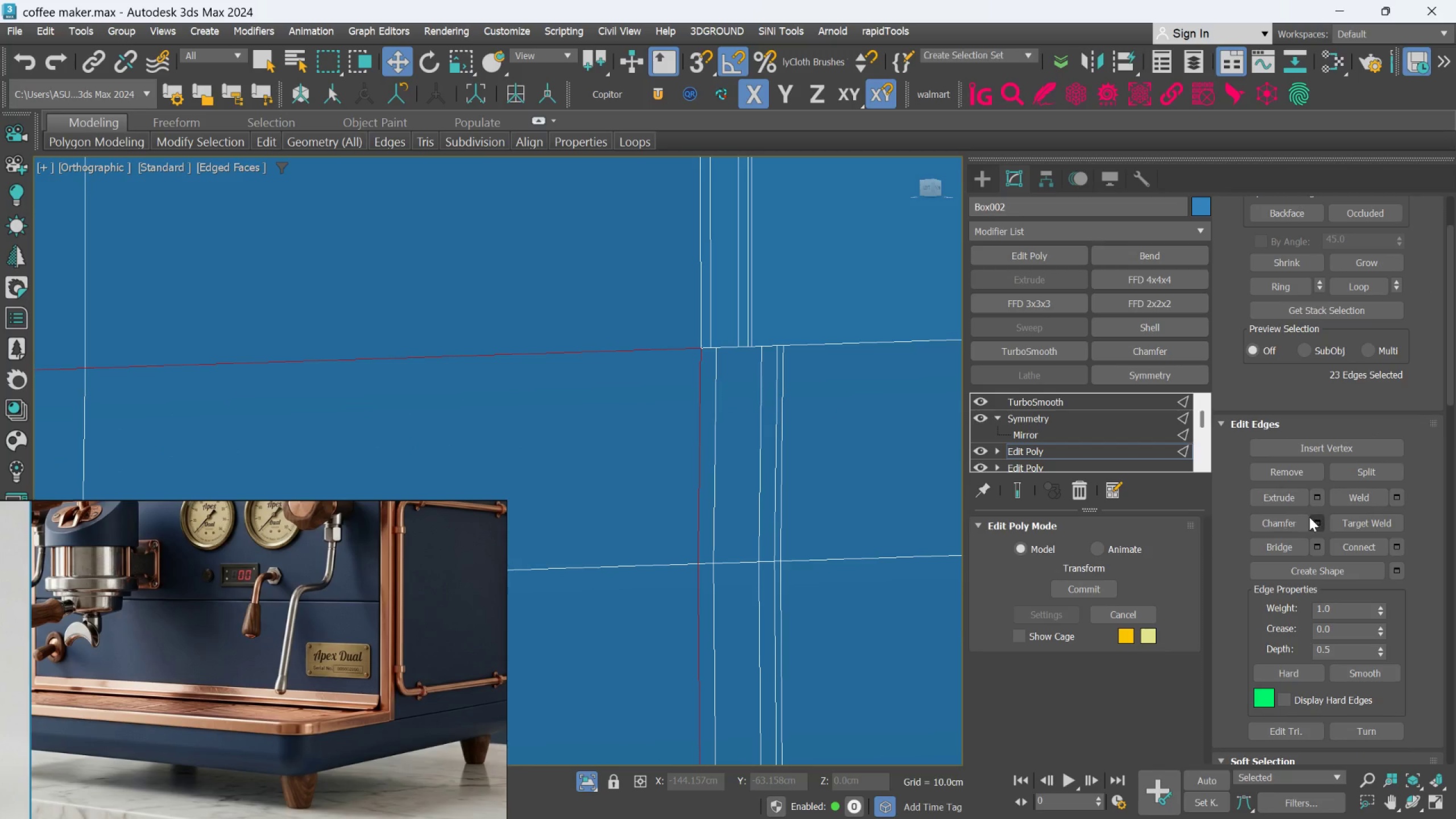 
left_click([1309, 517])
 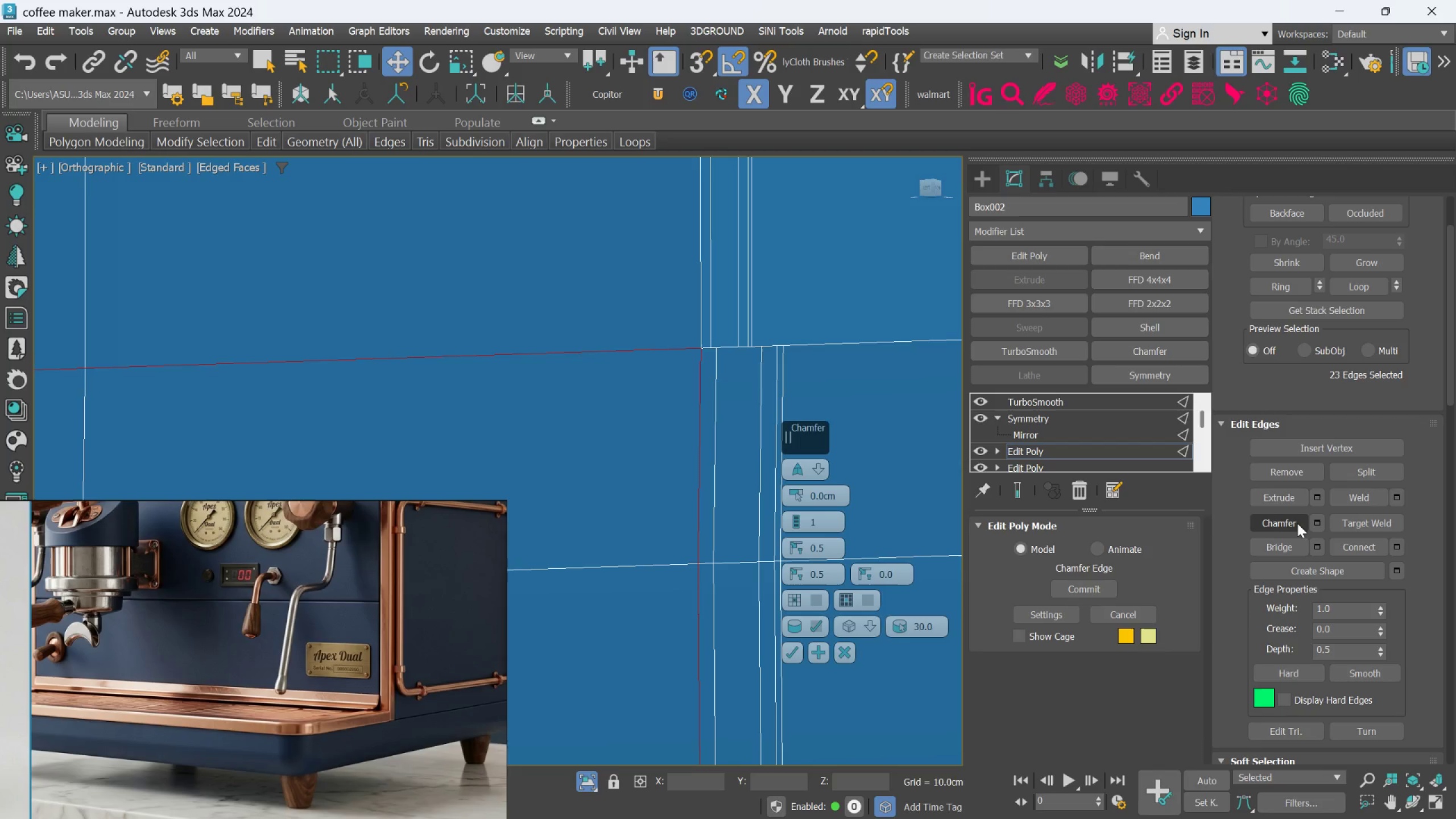 
wait(12.35)
 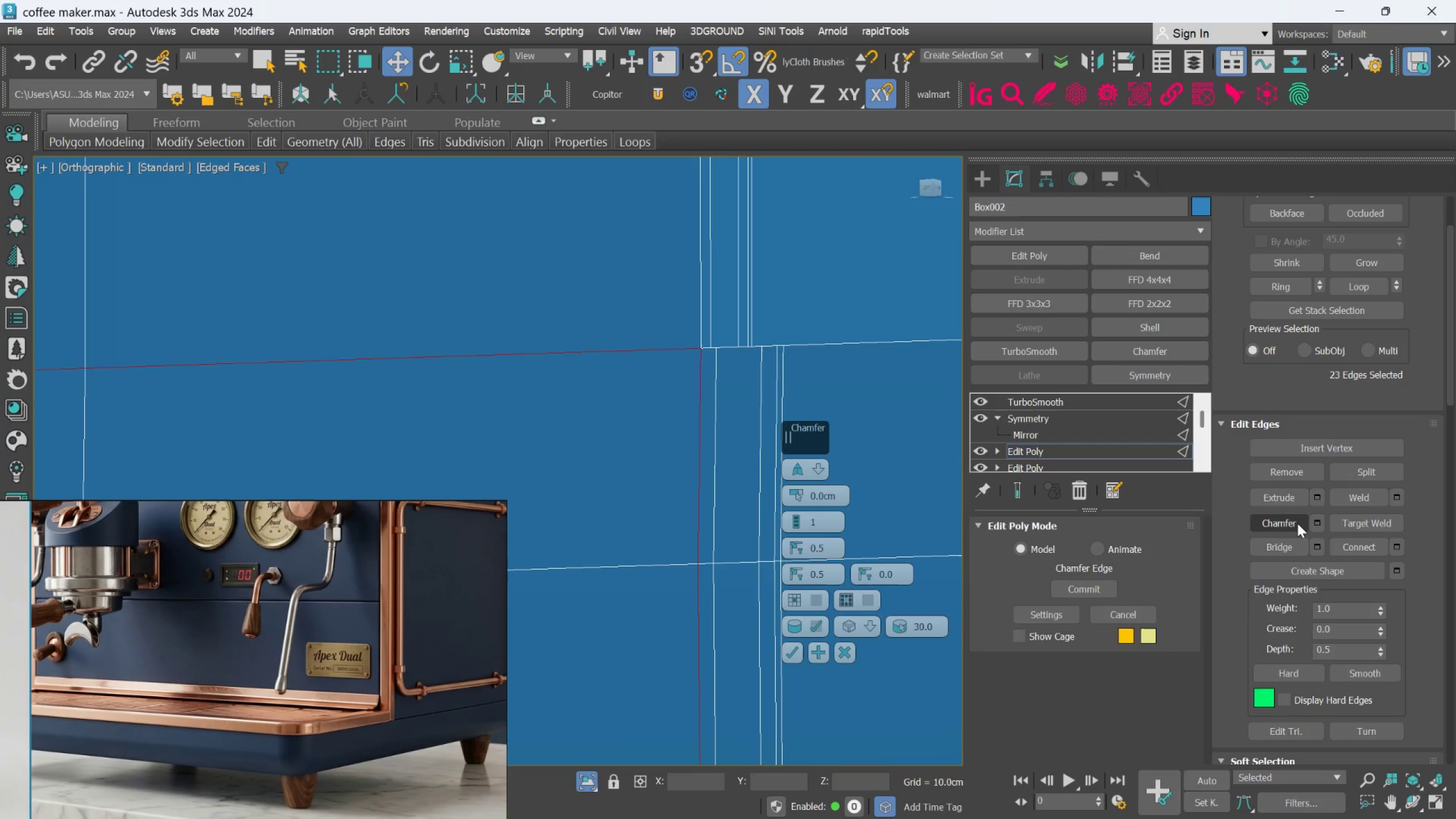 
left_click([821, 472])
 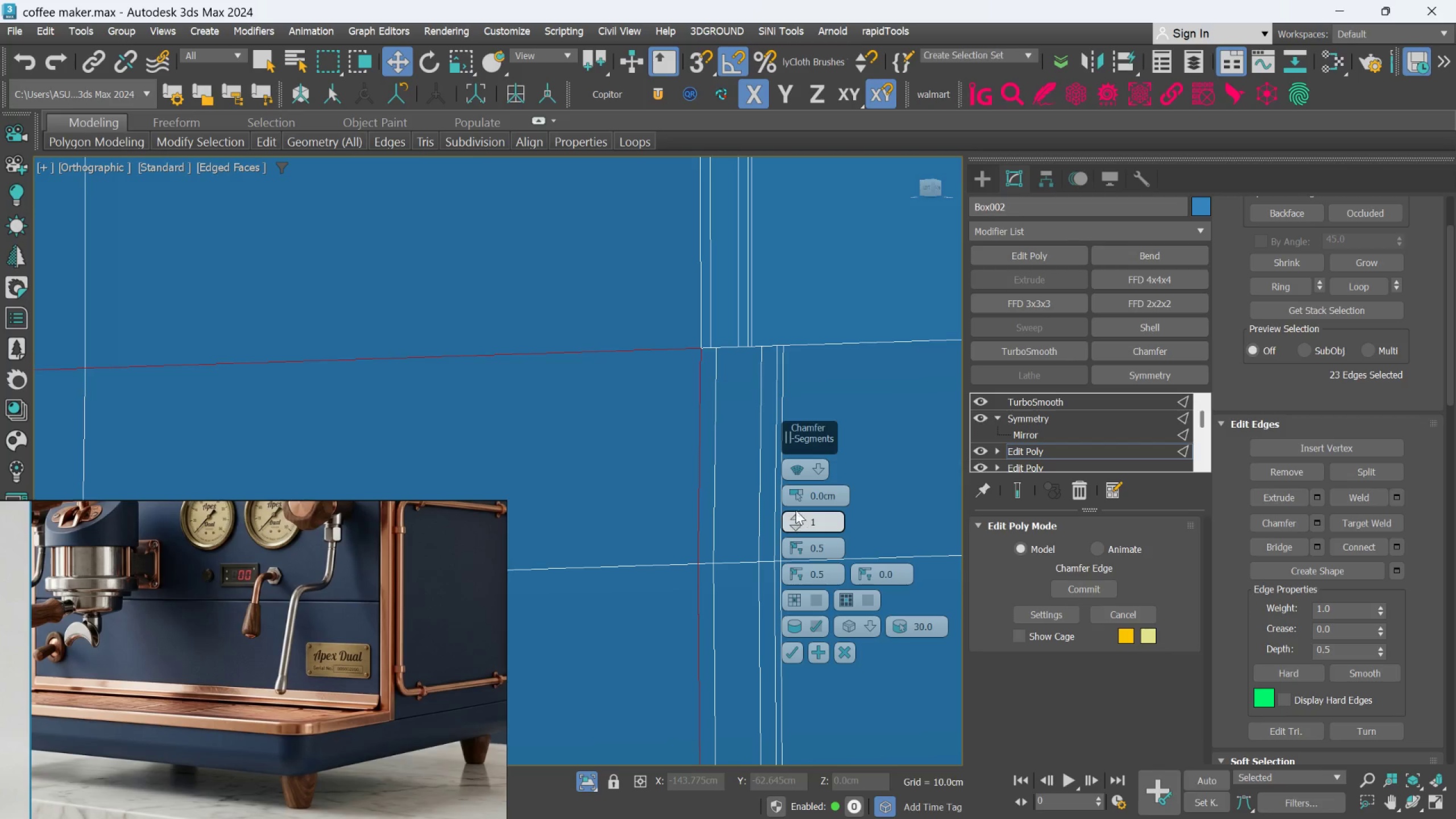 
left_click_drag(start_coordinate=[793, 492], to_coordinate=[795, 483])
 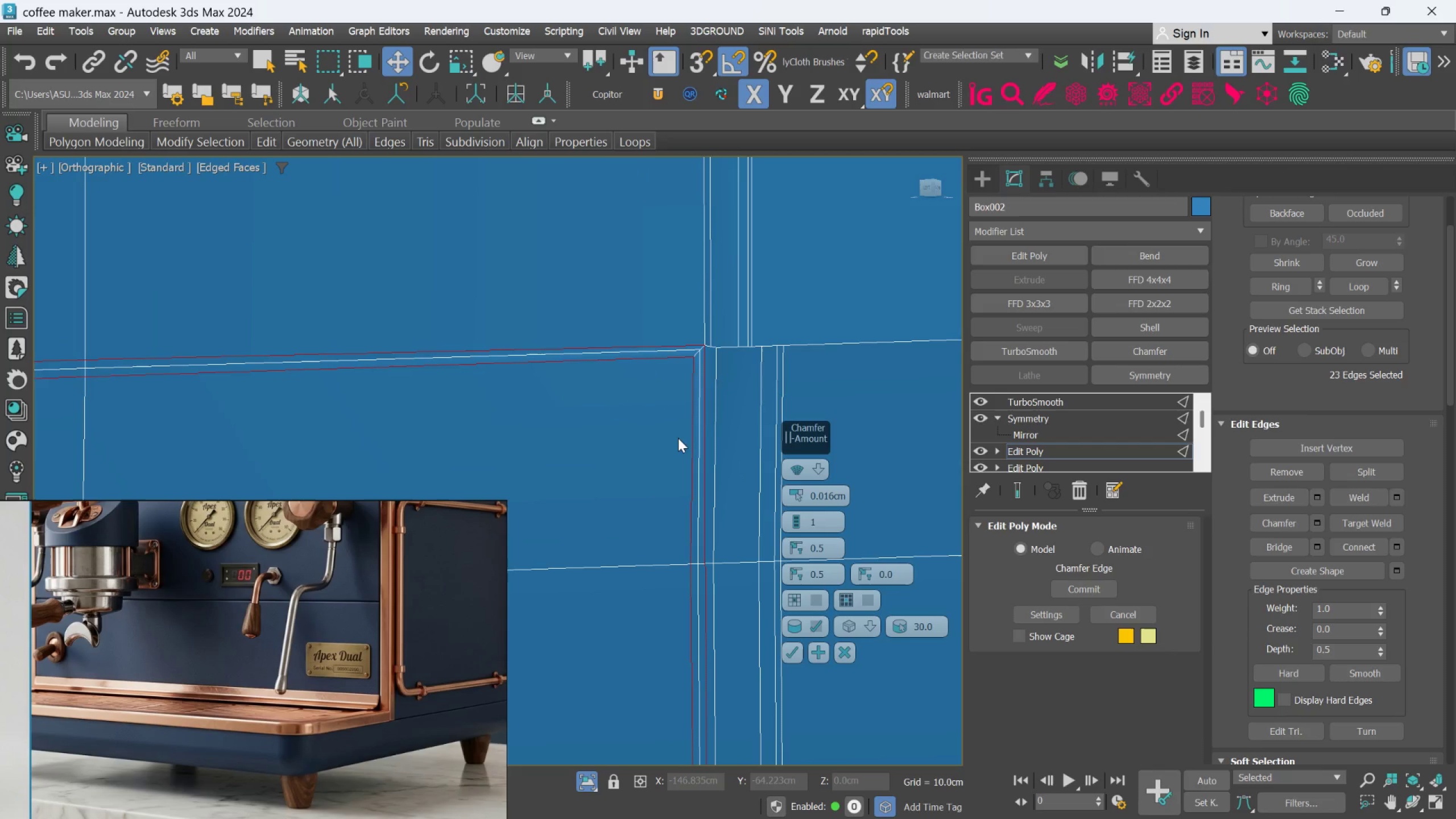 
hold_key(key=AltLeft, duration=0.68)
 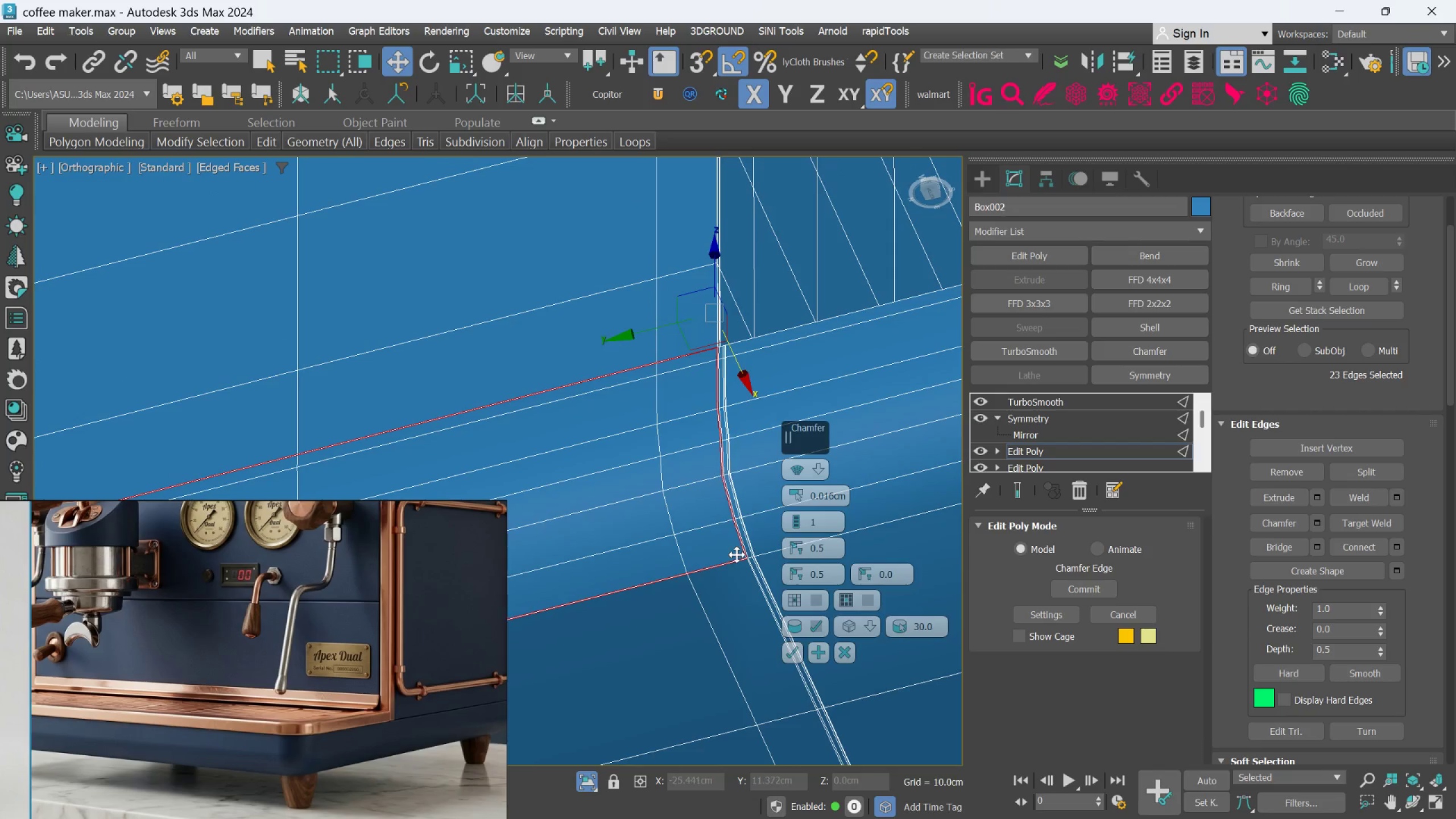 
scroll: coordinate [677, 438], scroll_direction: down, amount: 7.0
 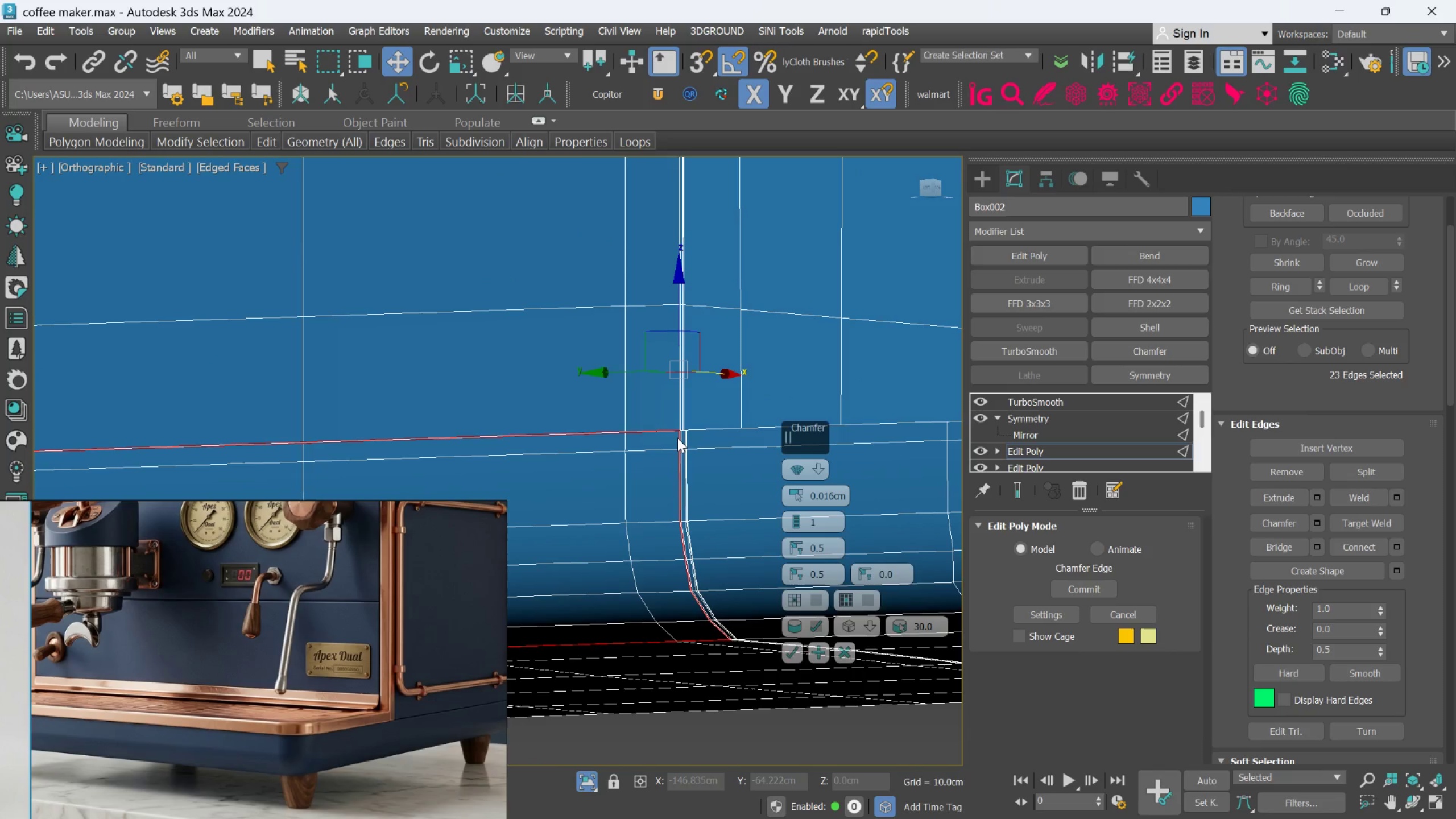 
scroll: coordinate [743, 551], scroll_direction: up, amount: 7.0
 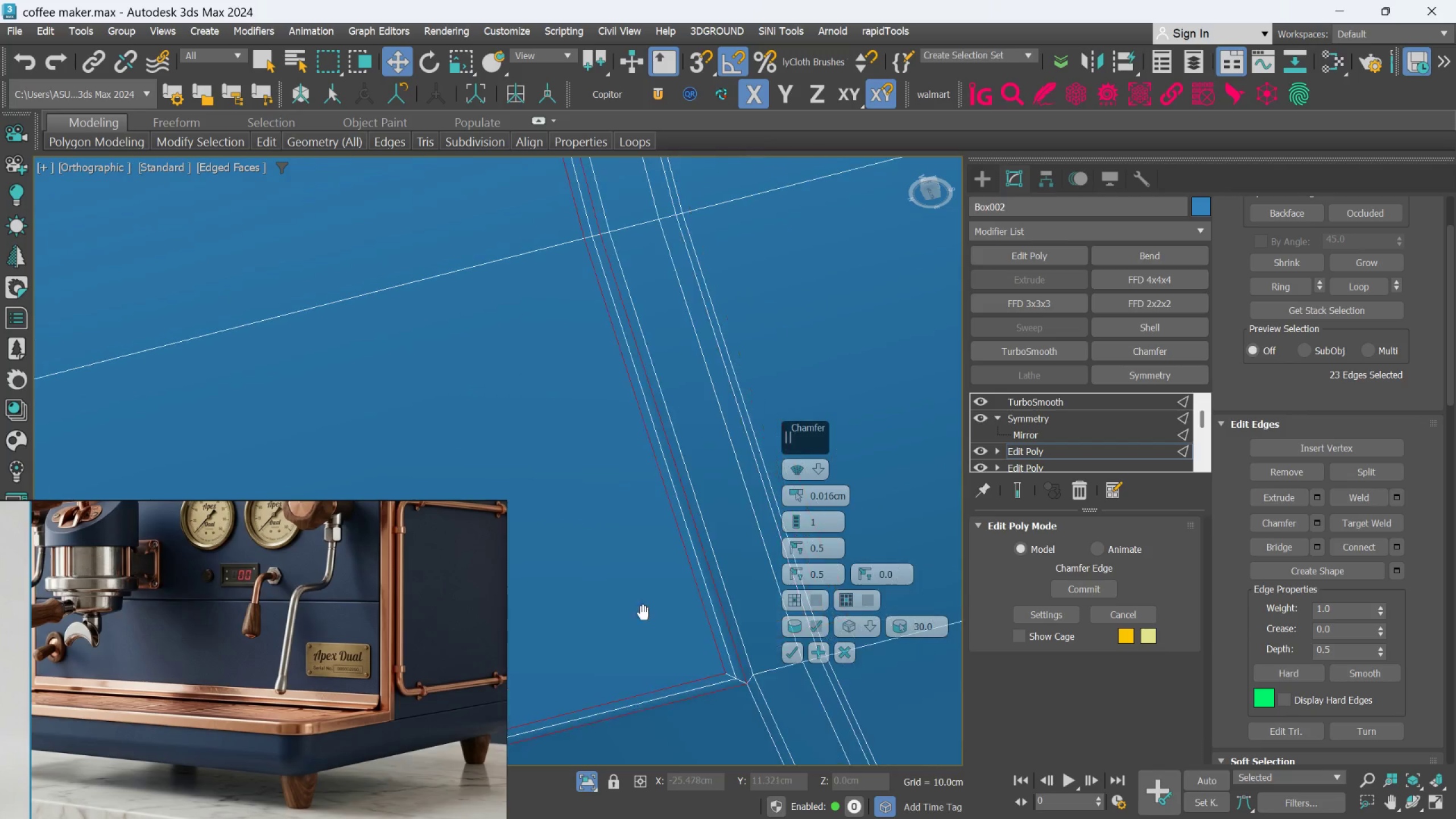 
hold_key(key=AltLeft, duration=0.4)
 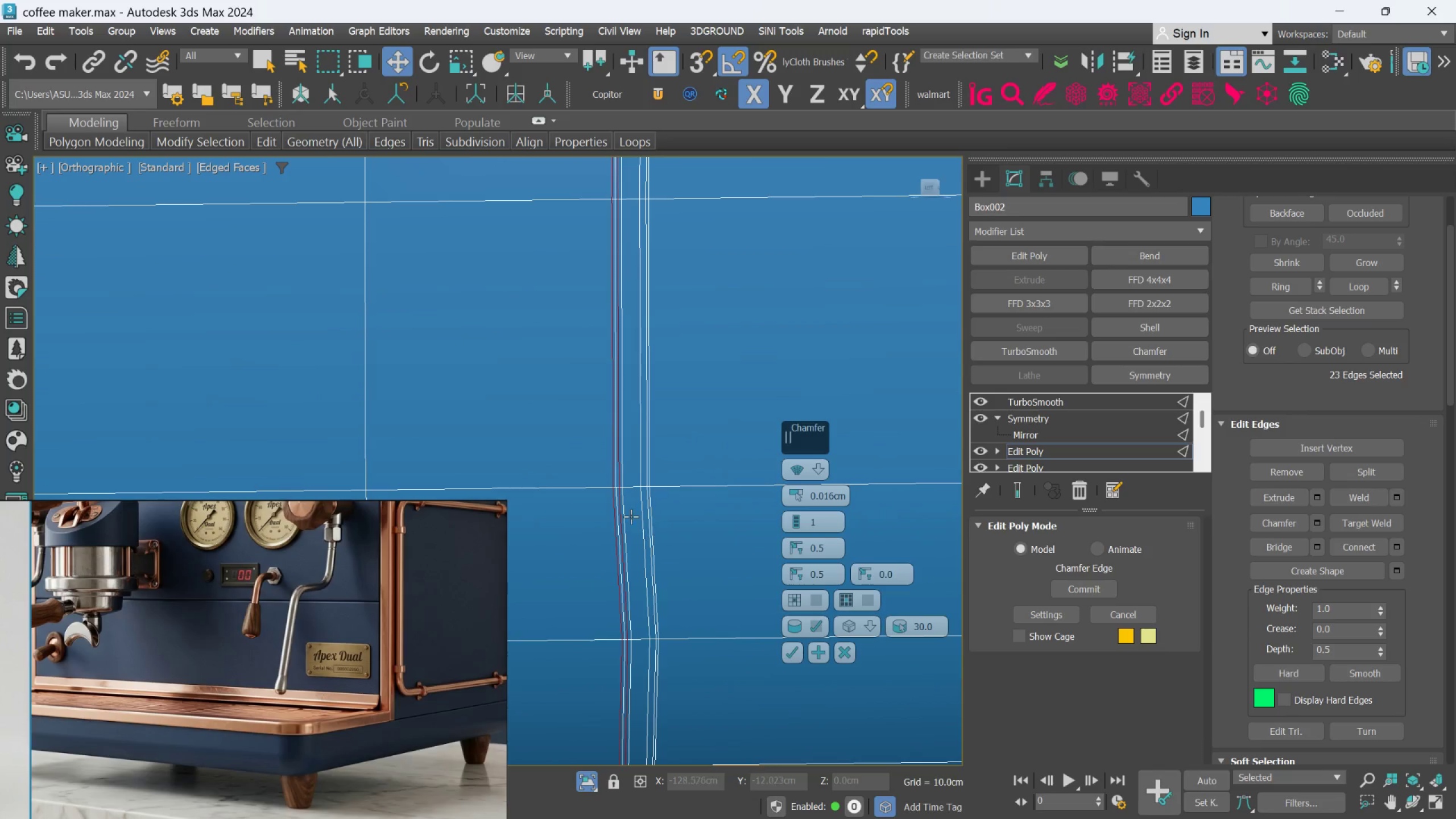 
scroll: coordinate [622, 491], scroll_direction: down, amount: 4.0
 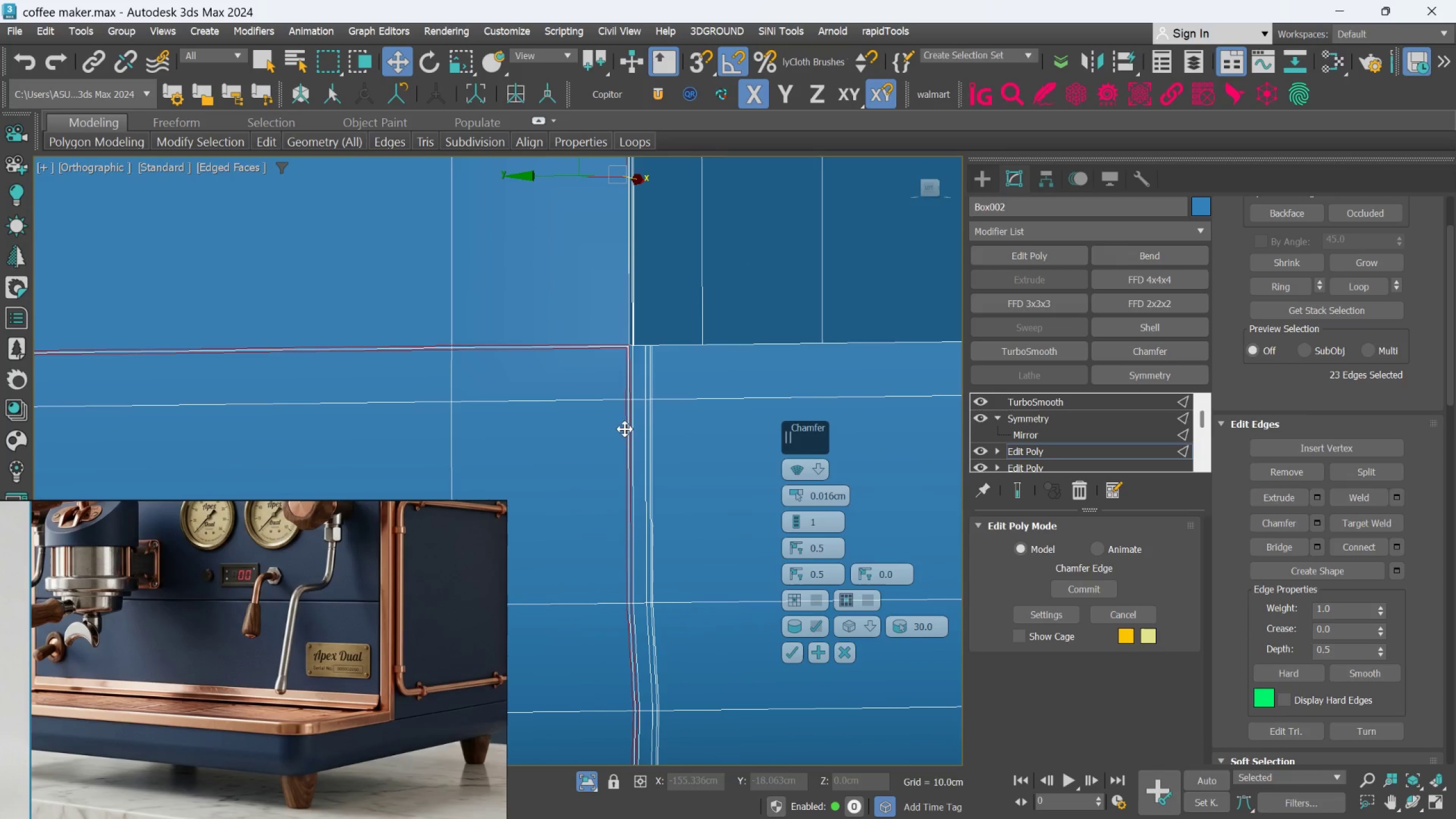 
scroll: coordinate [656, 348], scroll_direction: up, amount: 7.0
 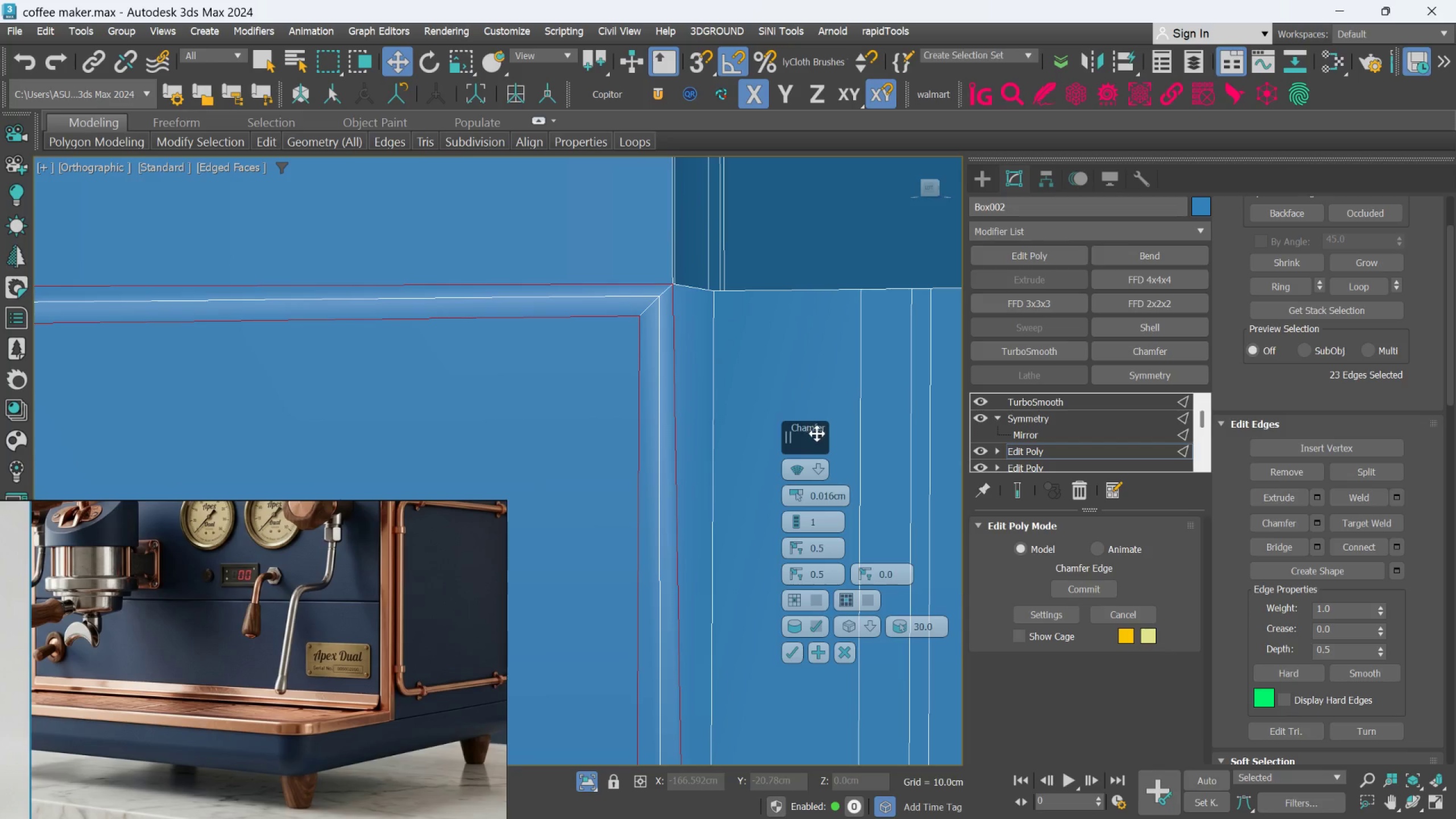 
hold_key(key=AltLeft, duration=0.46)
 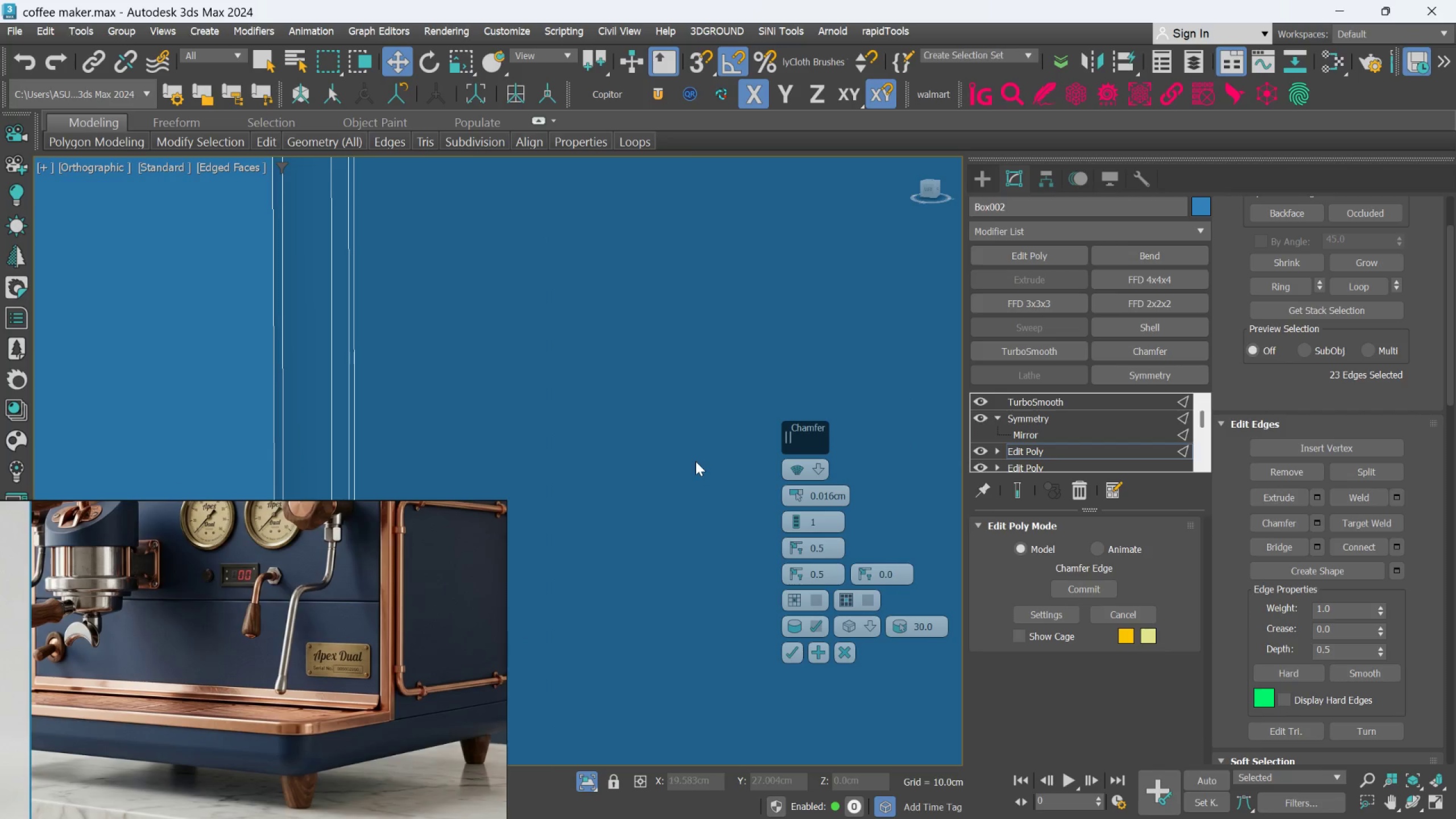 
scroll: coordinate [696, 461], scroll_direction: down, amount: 5.0
 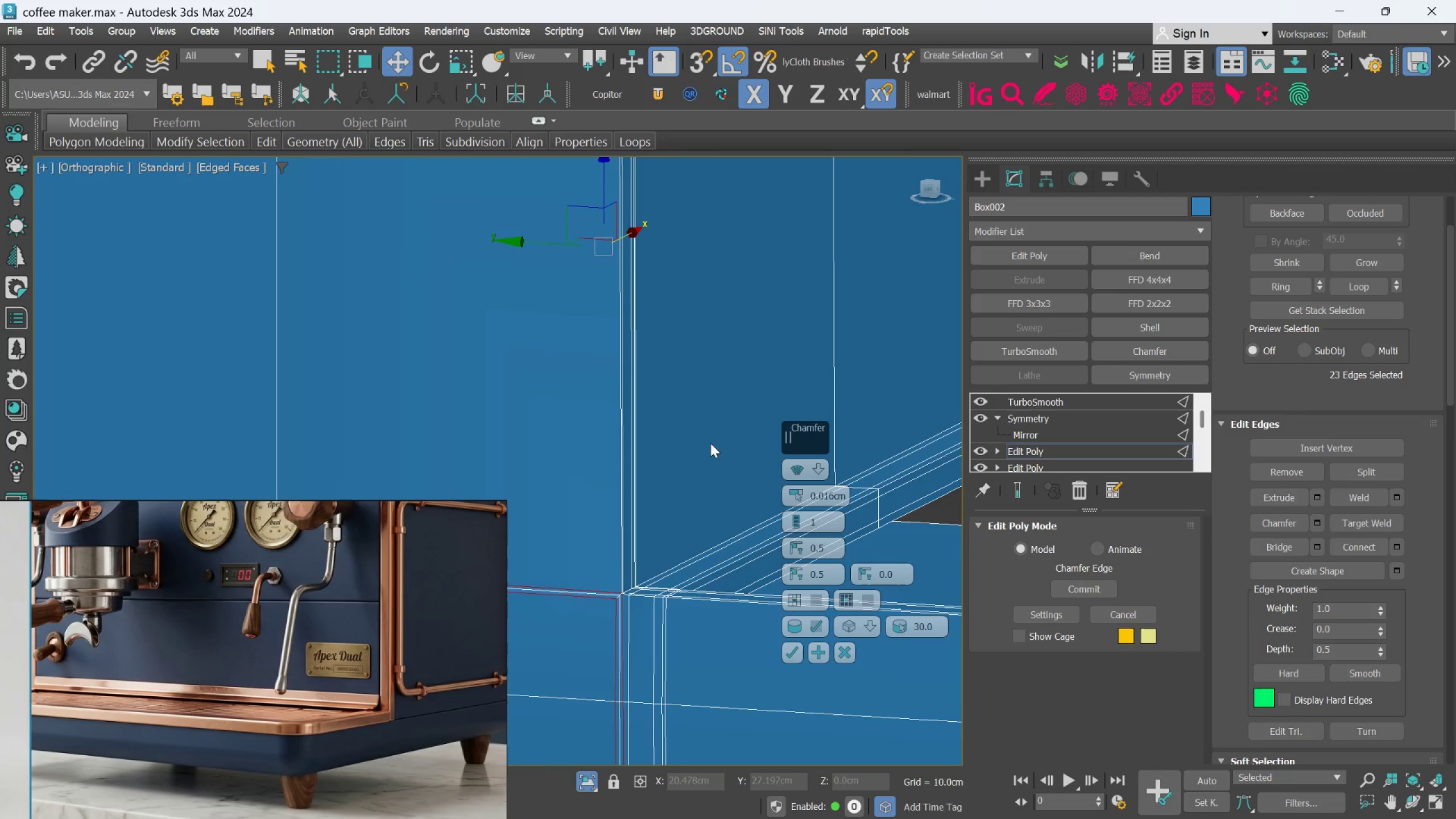 
scroll: coordinate [597, 570], scroll_direction: up, amount: 6.0
 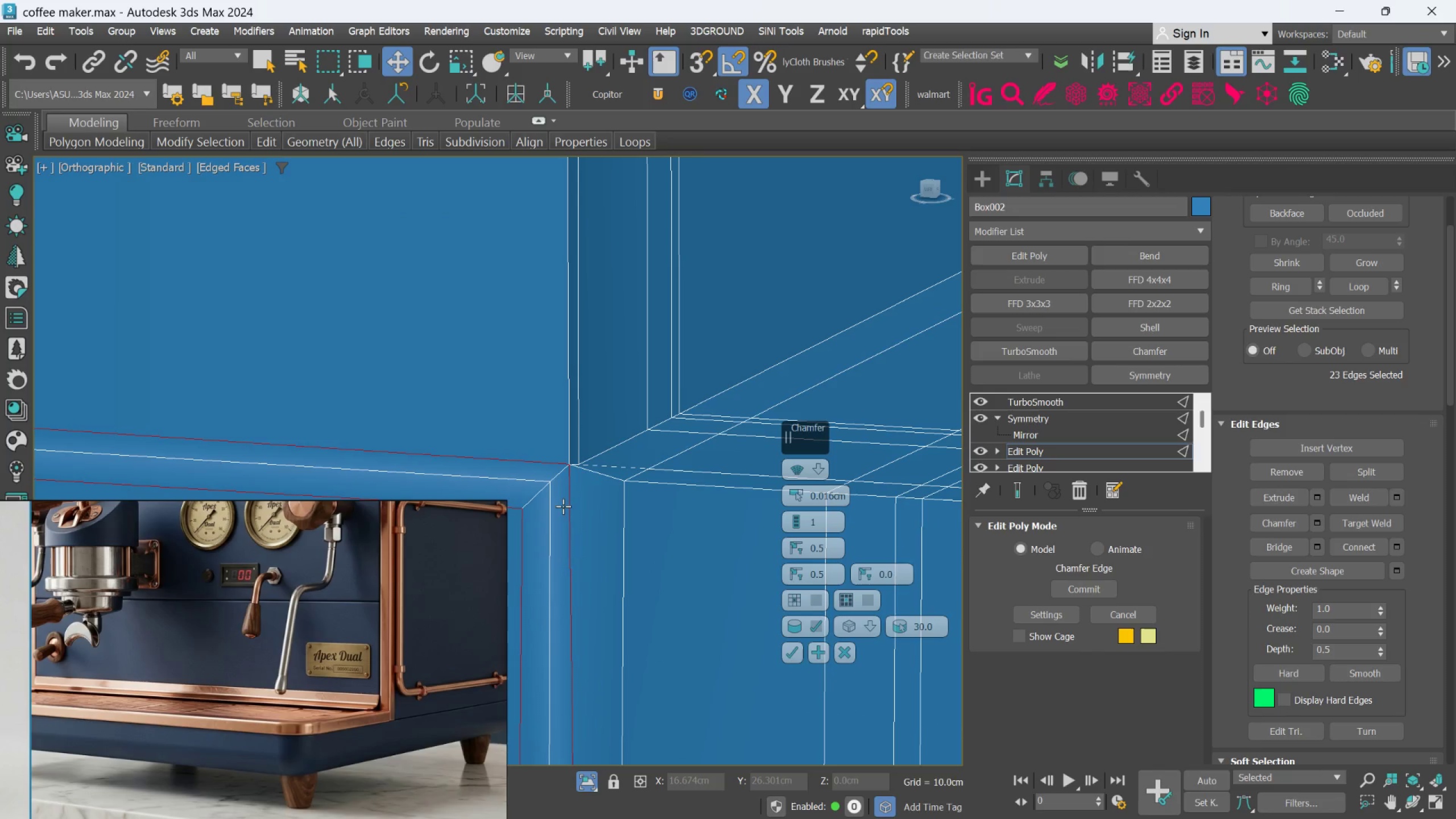 
key(Control+Z)
 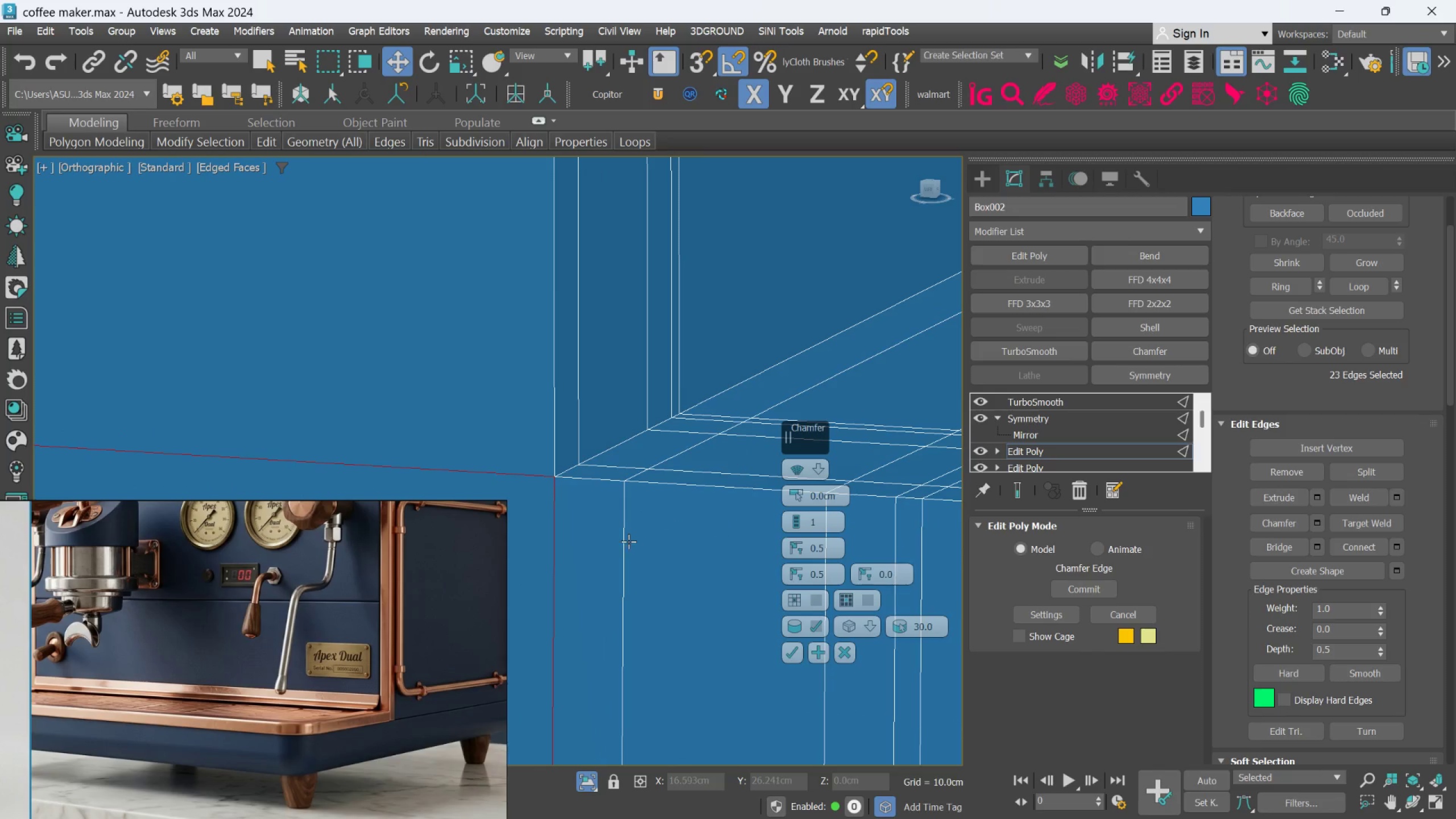 
scroll: coordinate [642, 437], scroll_direction: down, amount: 11.0
 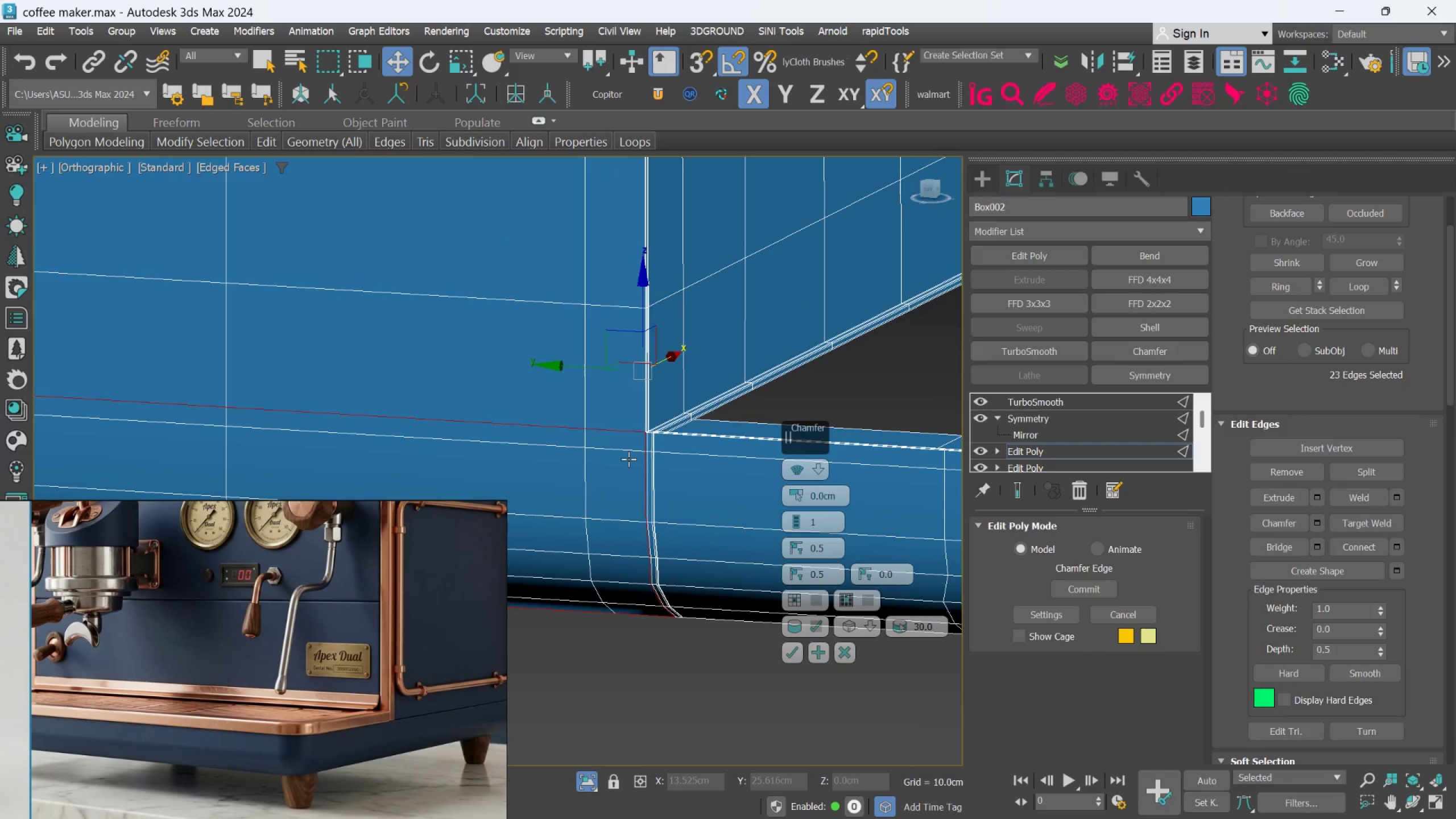 
hold_key(key=AltLeft, duration=0.64)
 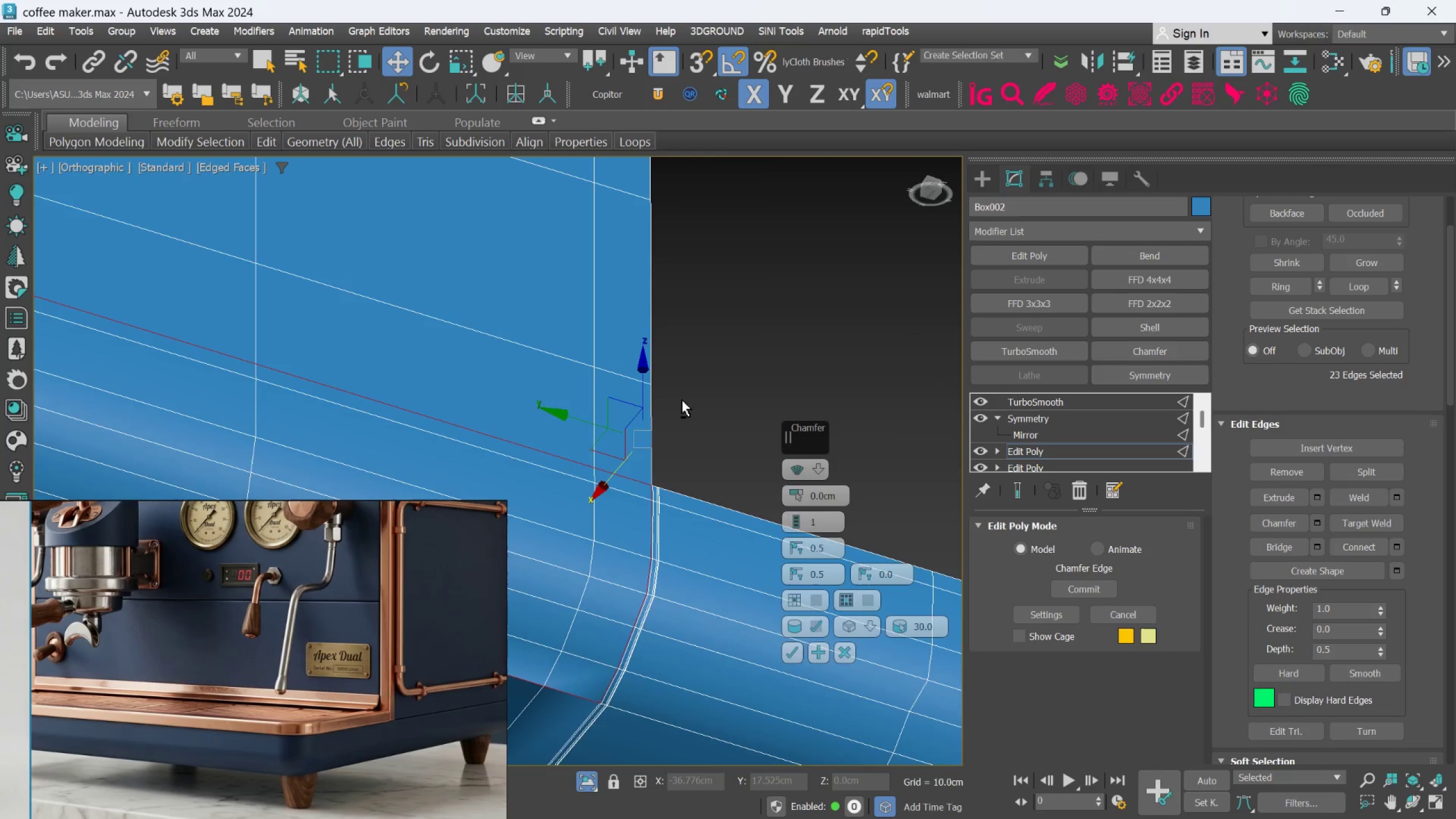 
hold_key(key=AltLeft, duration=0.48)
 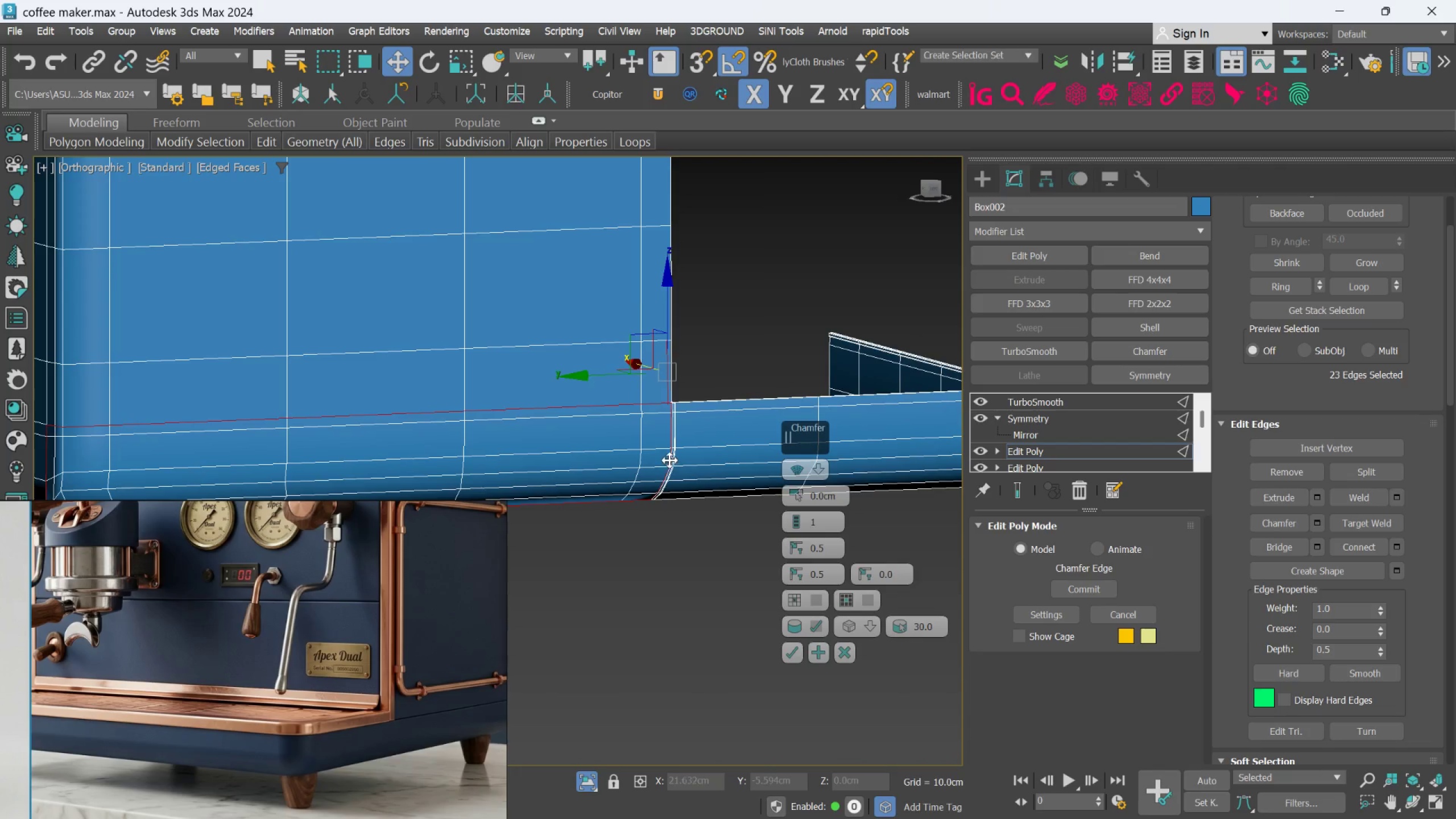 
scroll: coordinate [680, 407], scroll_direction: down, amount: 2.0
 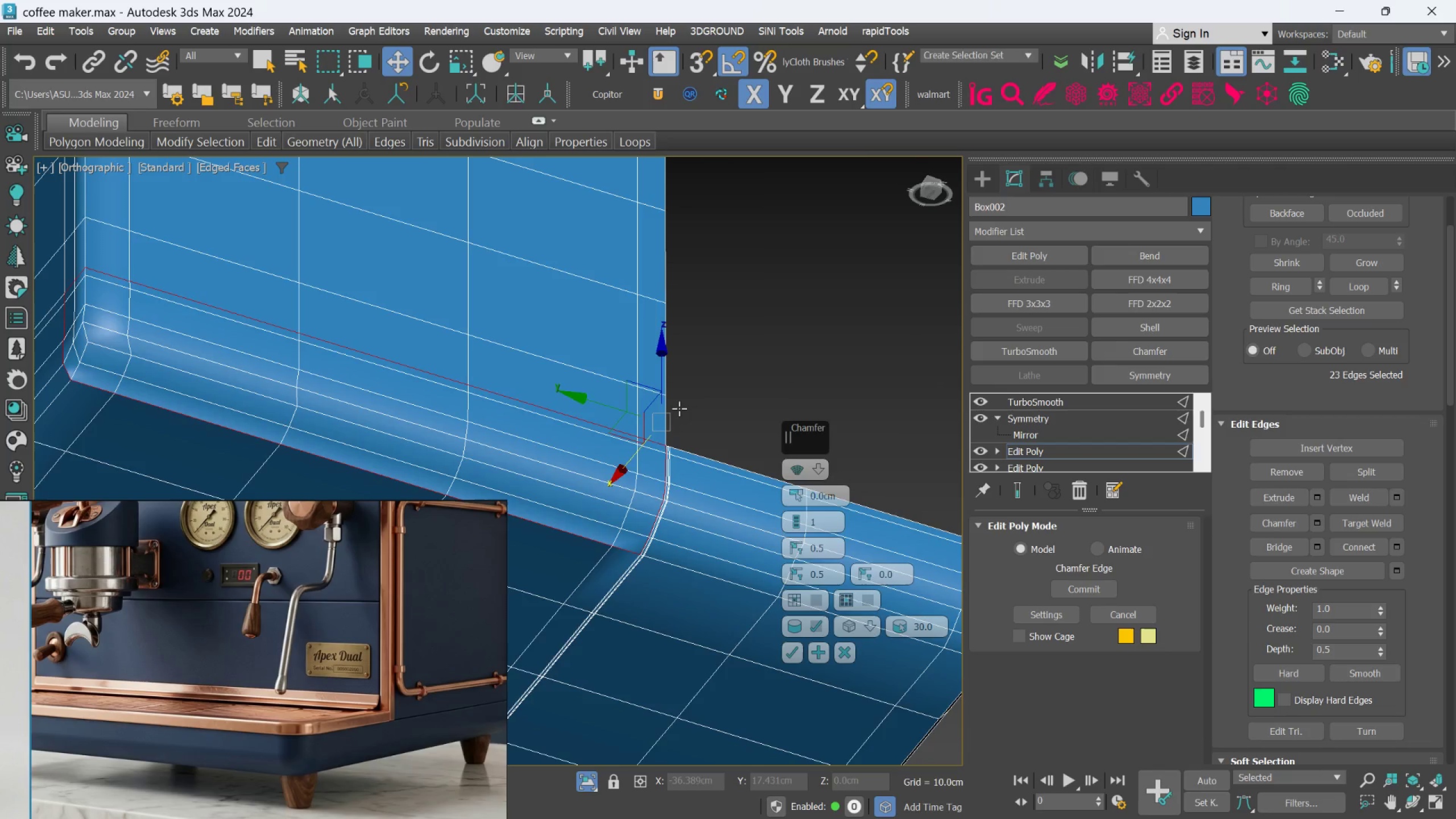 
hold_key(key=AltLeft, duration=0.62)
 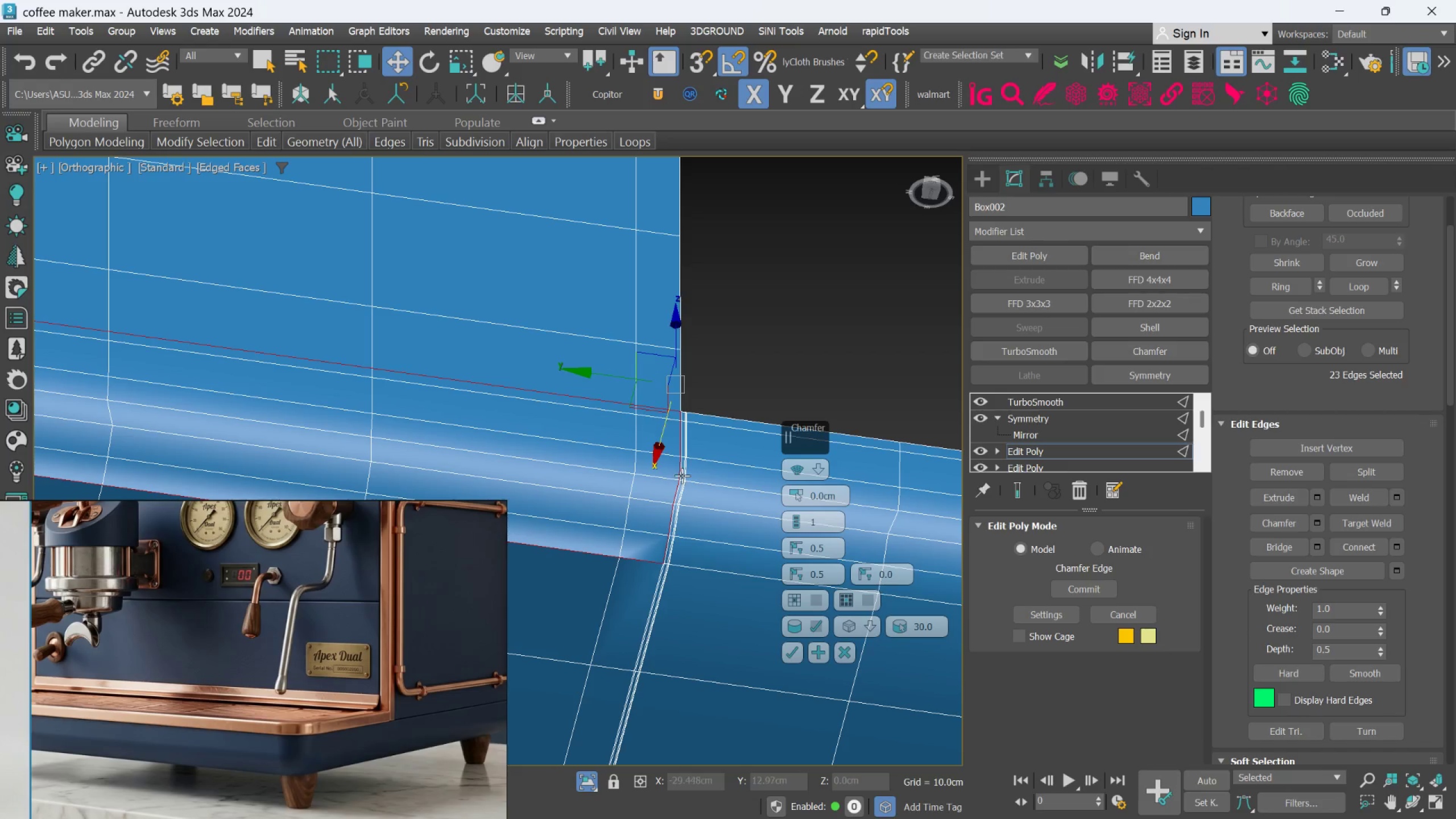 
scroll: coordinate [681, 476], scroll_direction: up, amount: 3.0
 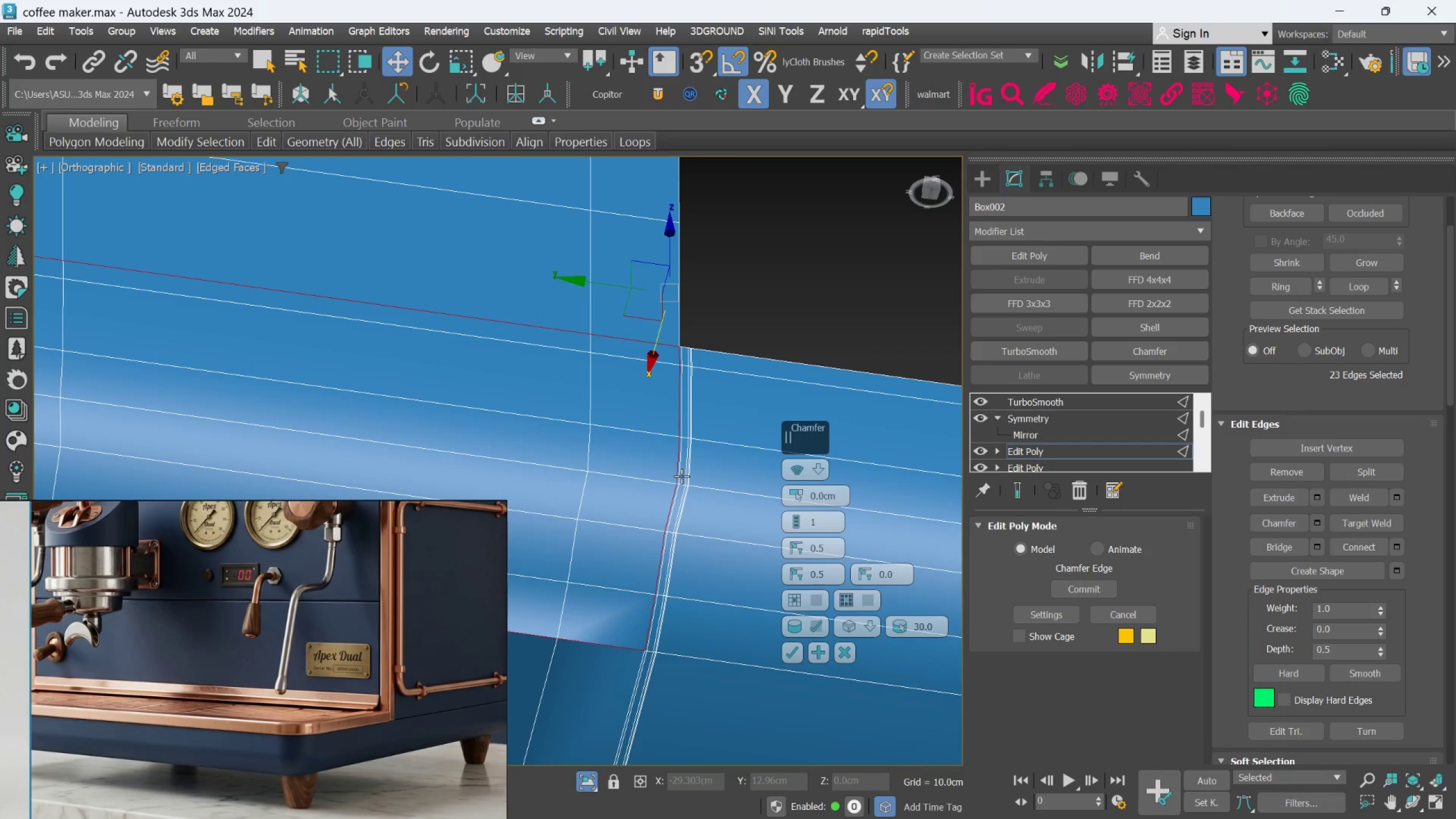 
key(Control+Z)
 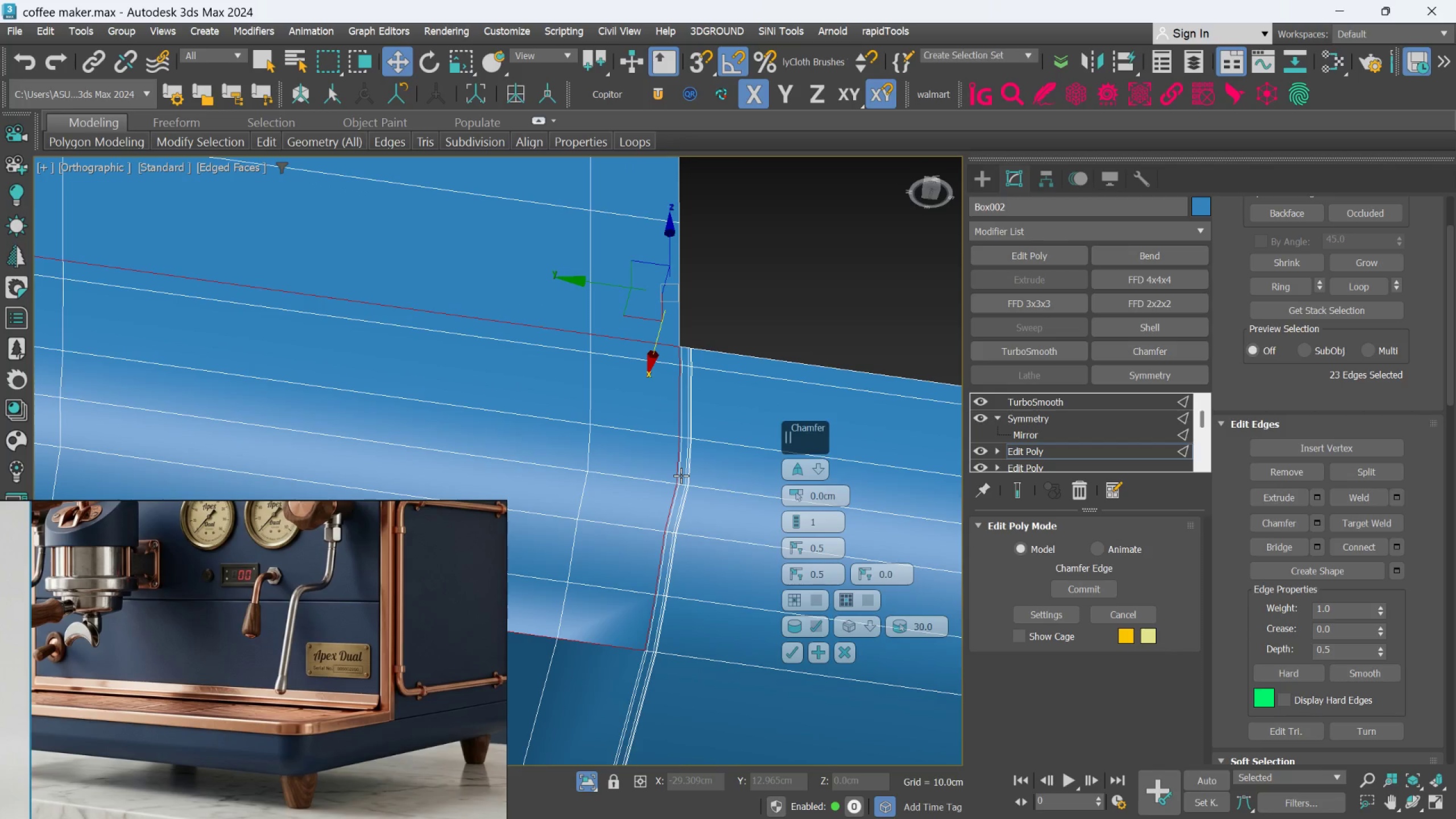 
key(Control+Z)
 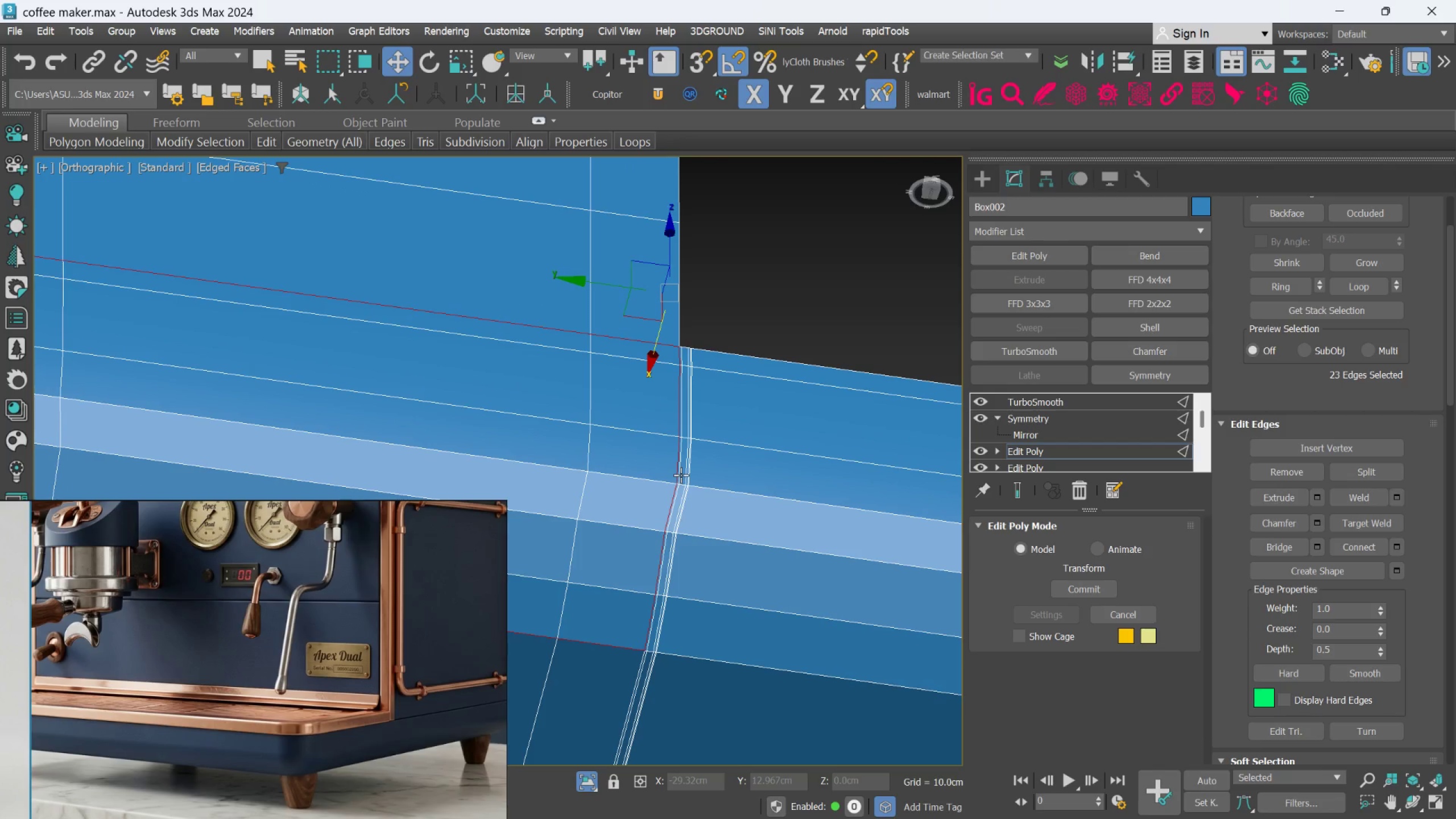 
key(Control+Z)
 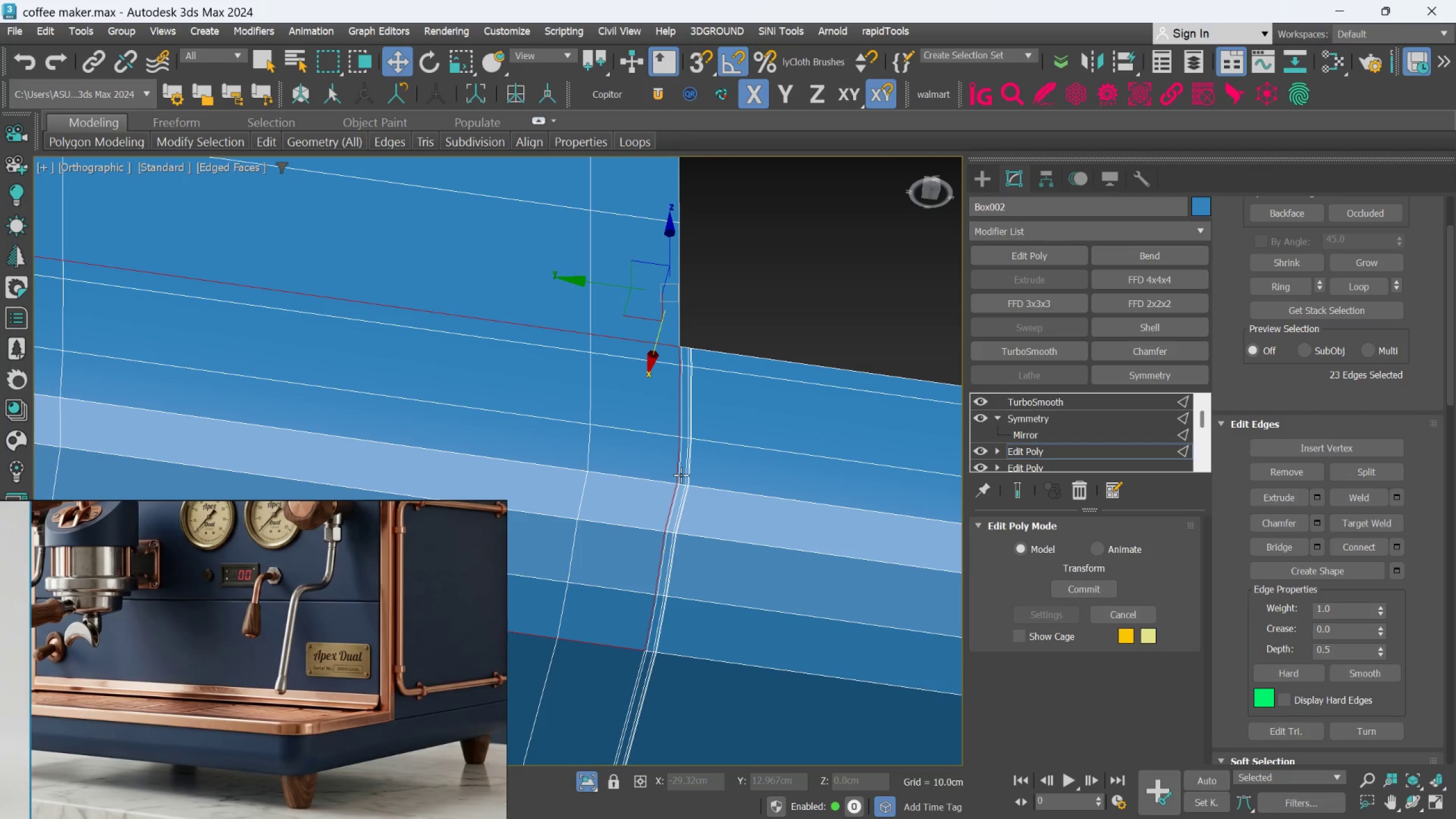 
key(Control+Z)
 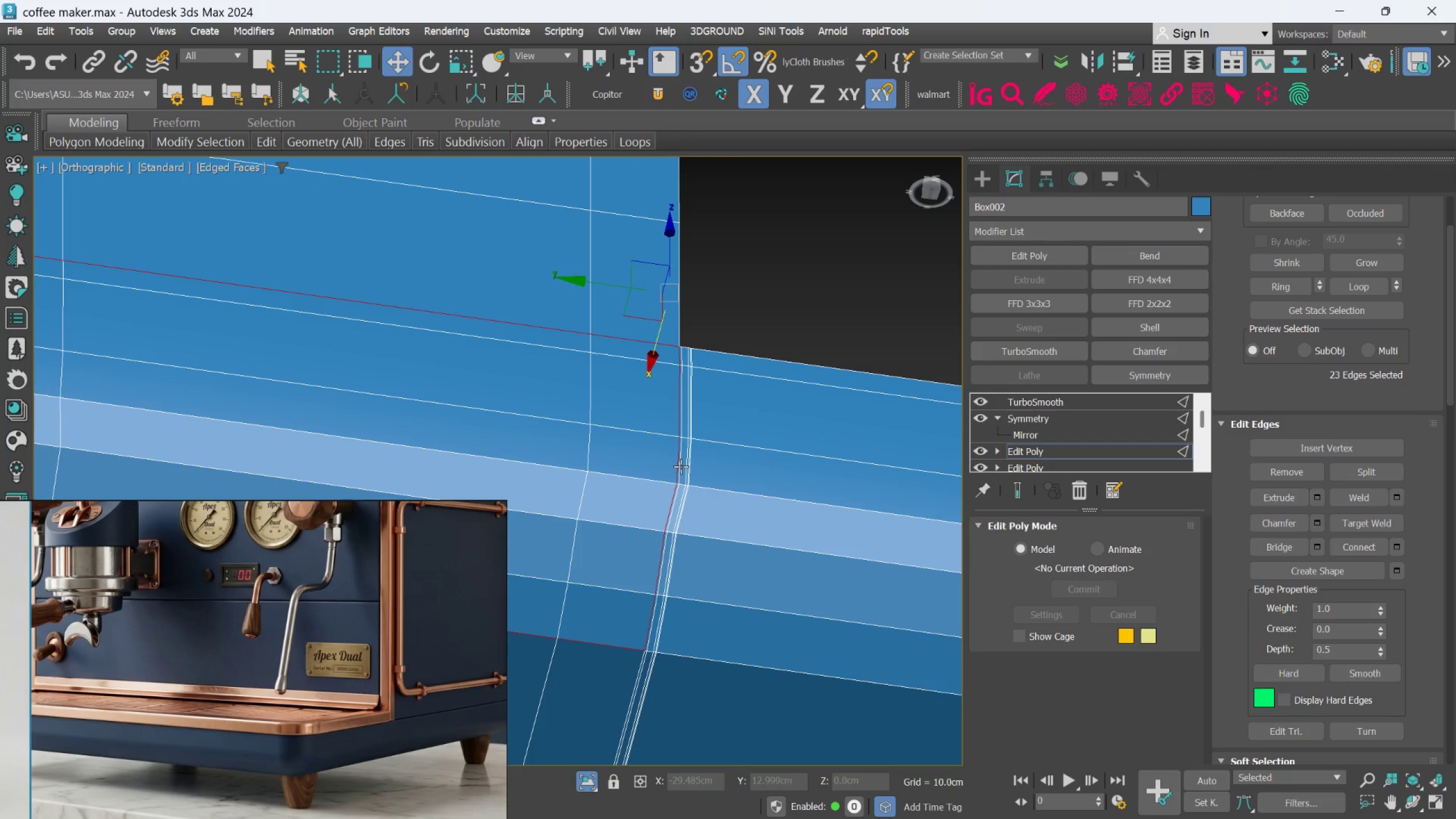 
key(Control+Z)
 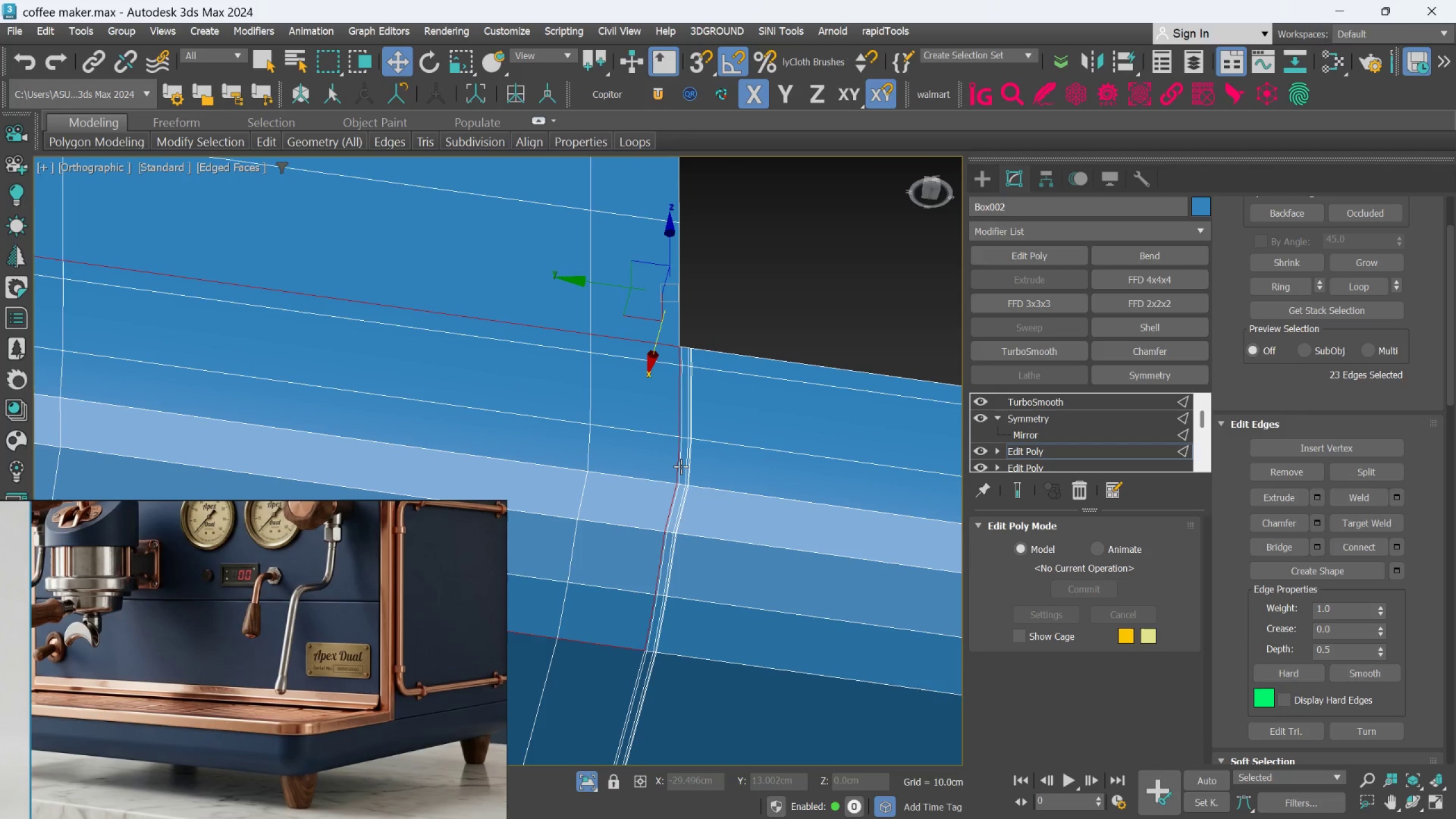 
key(Control+Z)
 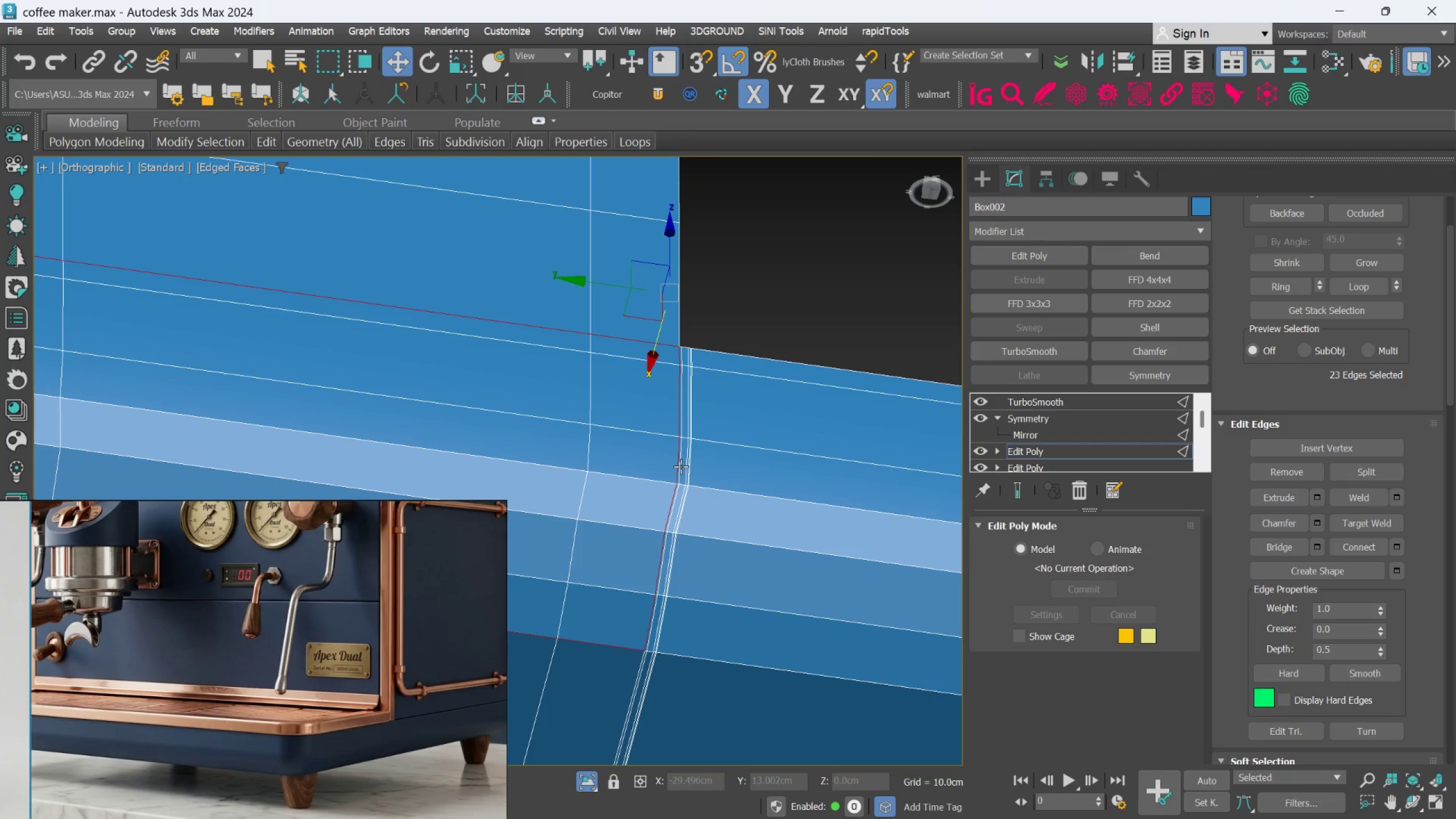 
key(Control+Z)
 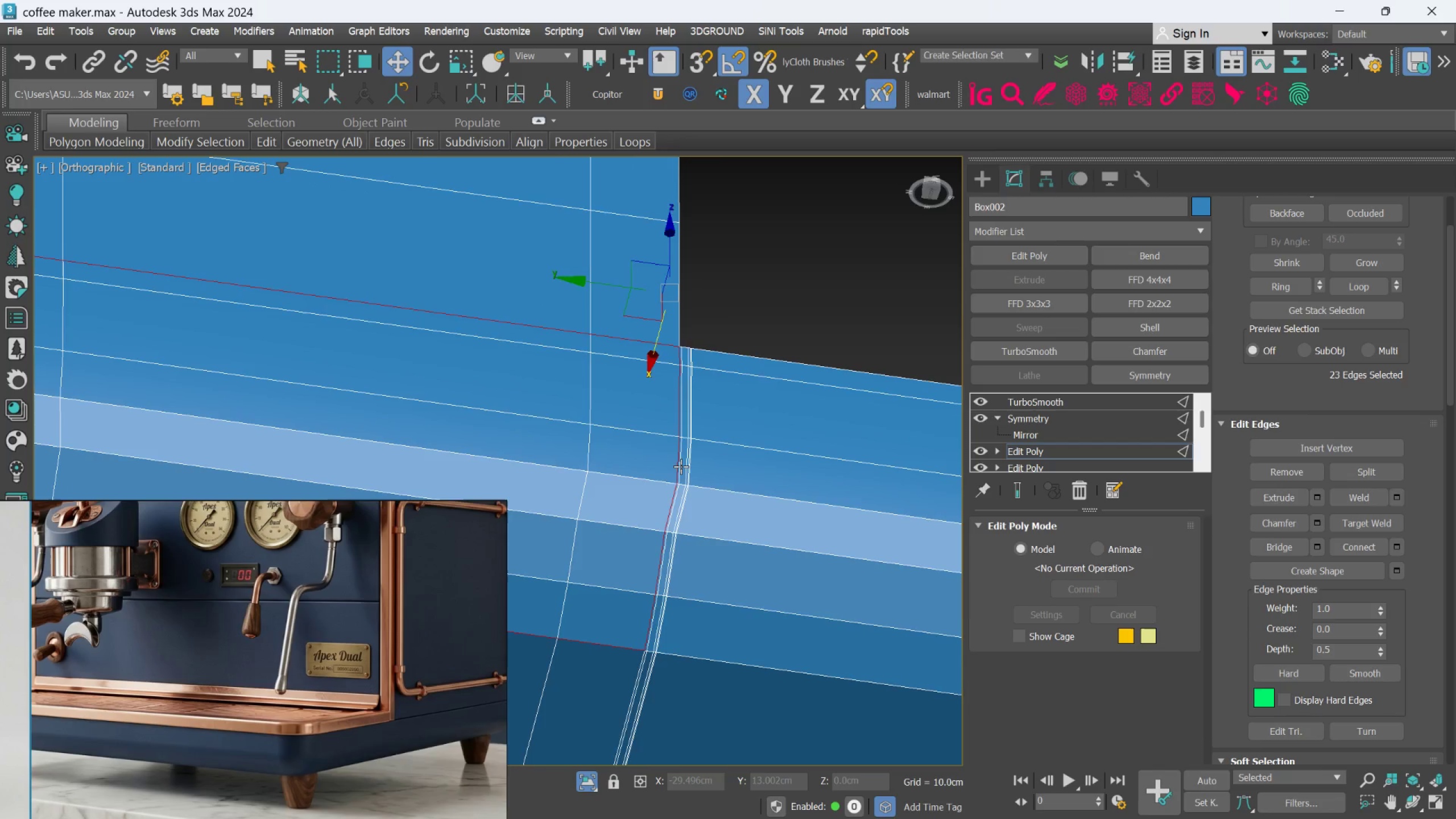 
scroll: coordinate [681, 466], scroll_direction: down, amount: 3.0
 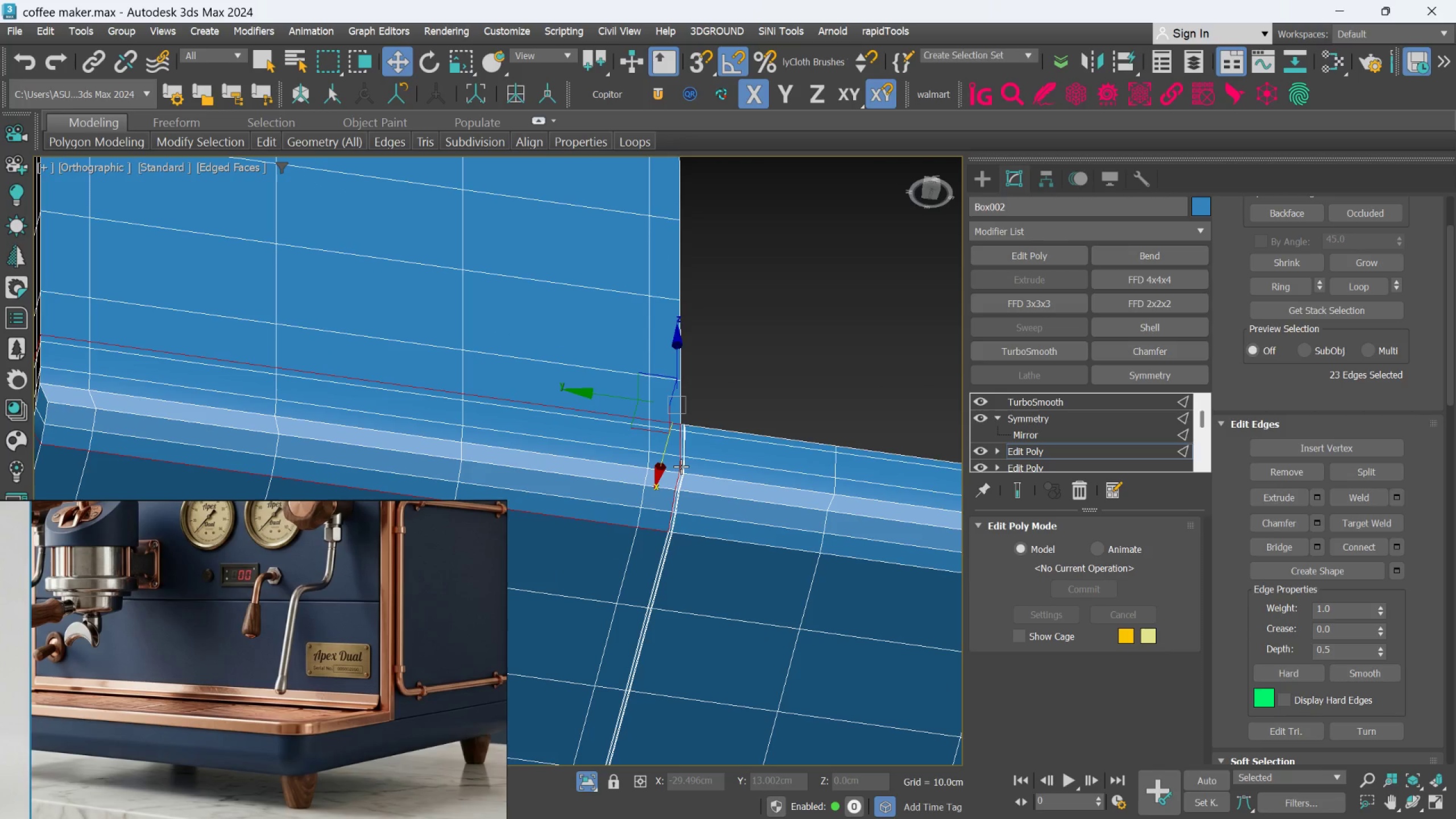 
key(Control+Z)
 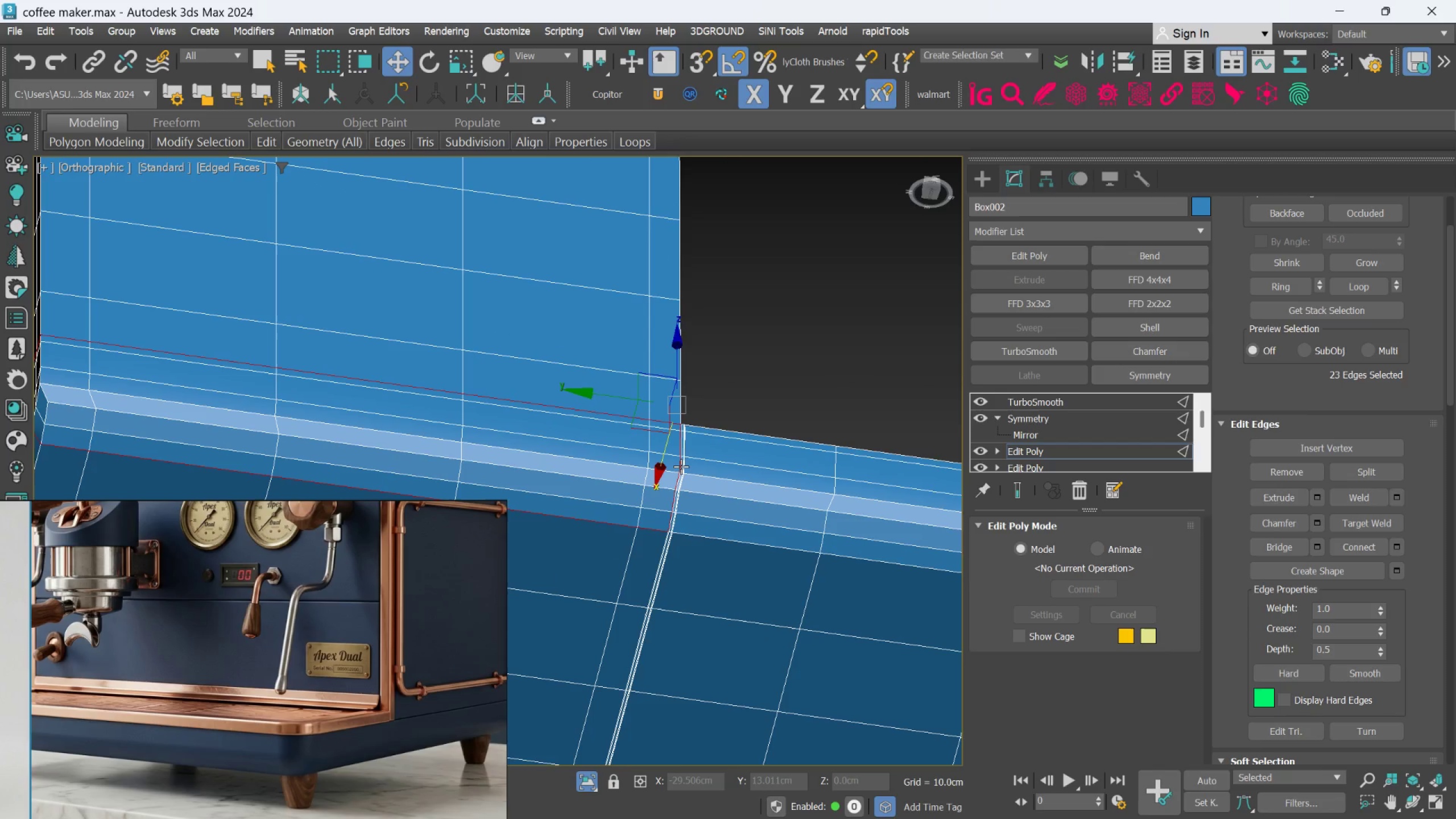 
key(Control+Z)
 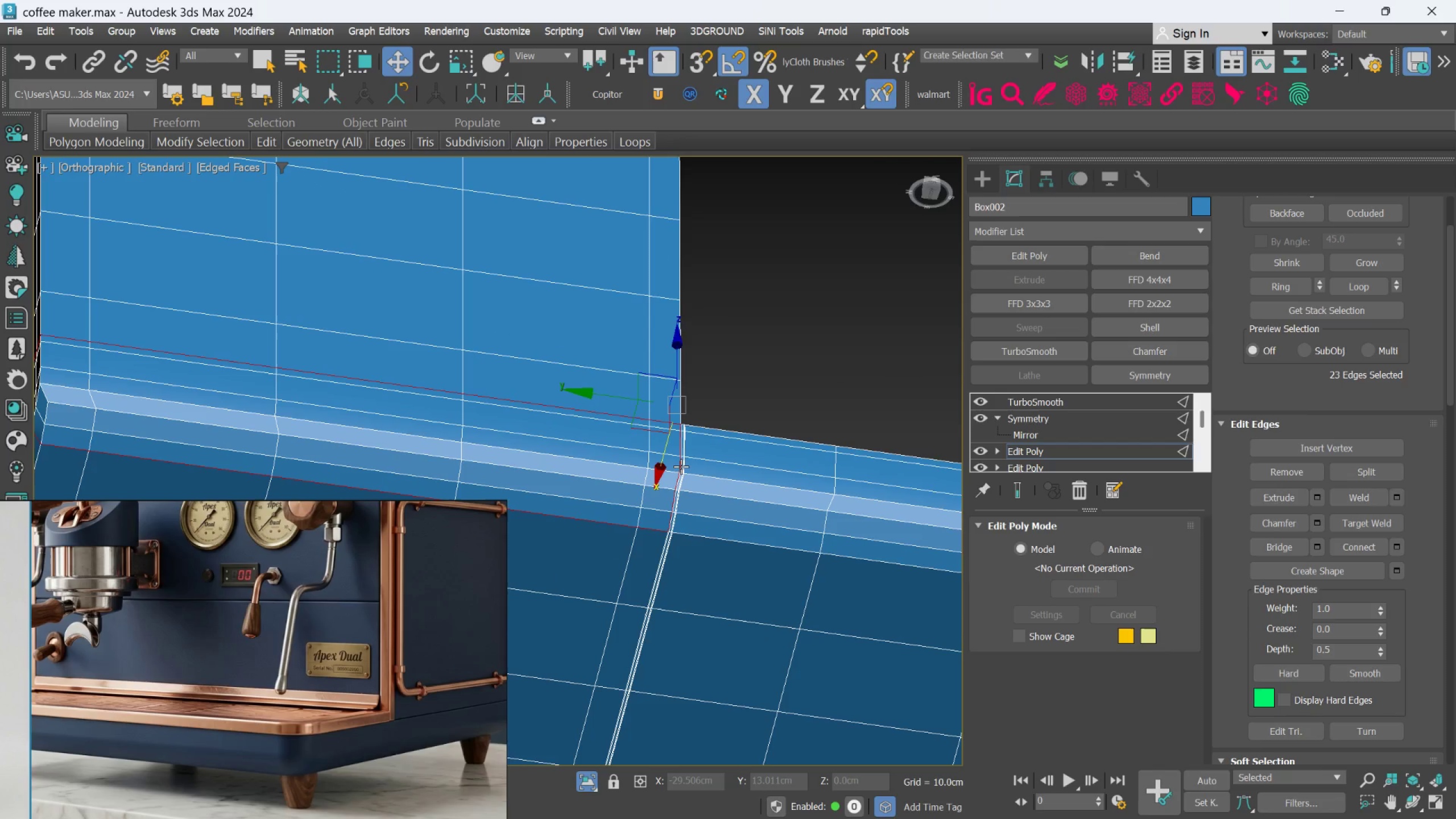 
key(Control+Z)
 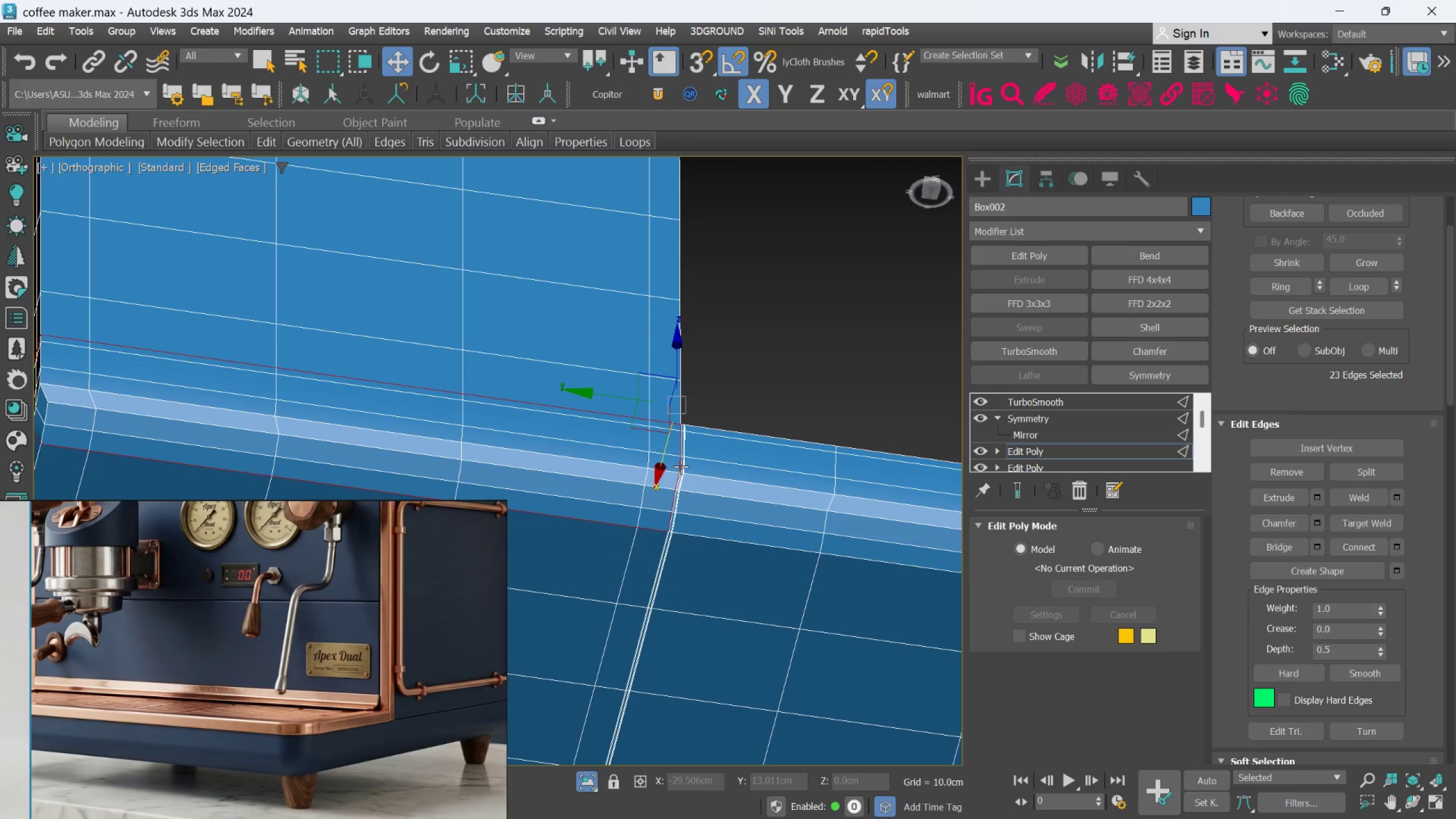 
key(Control+Z)
 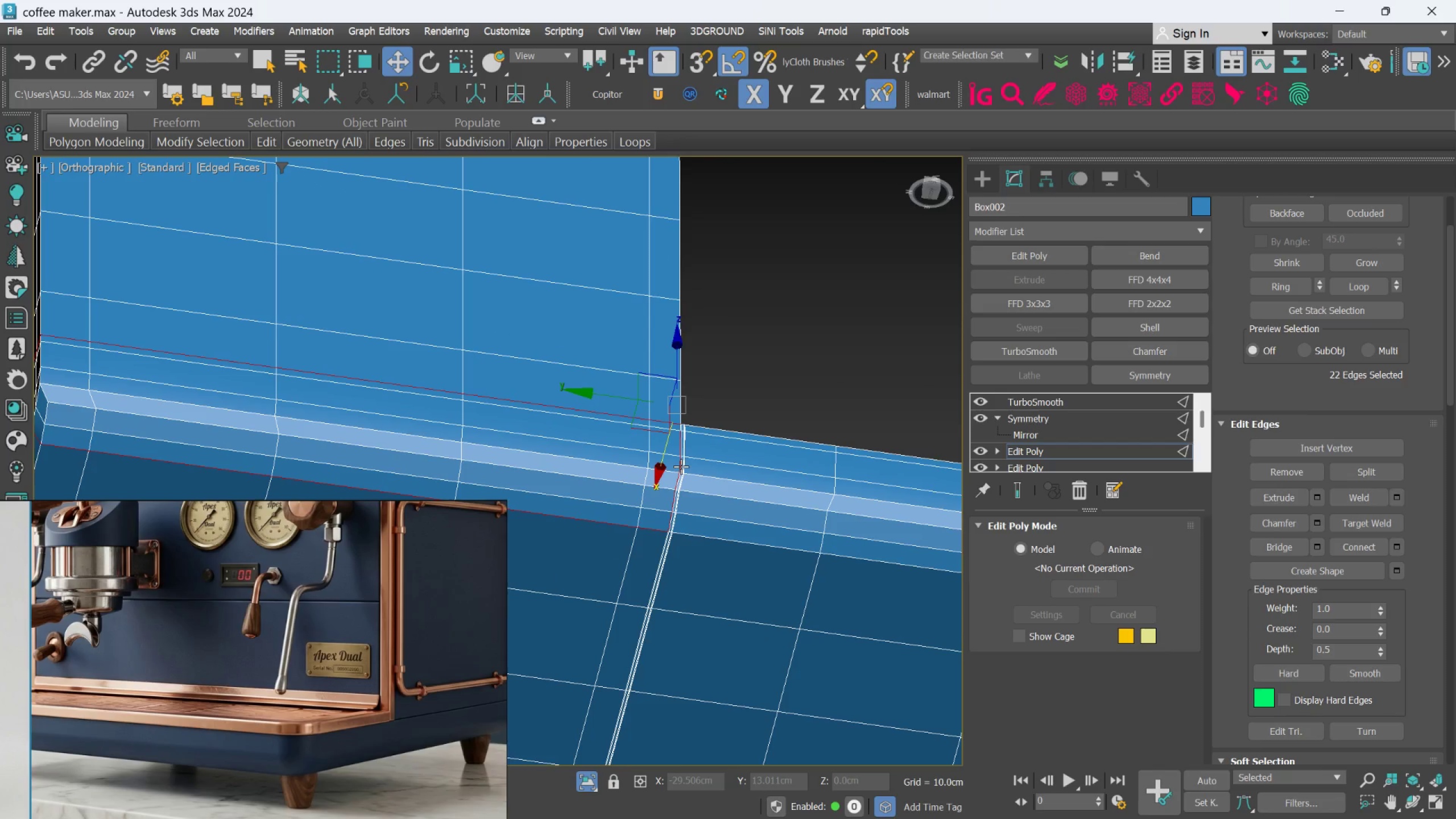 
middle_click([681, 466])
 